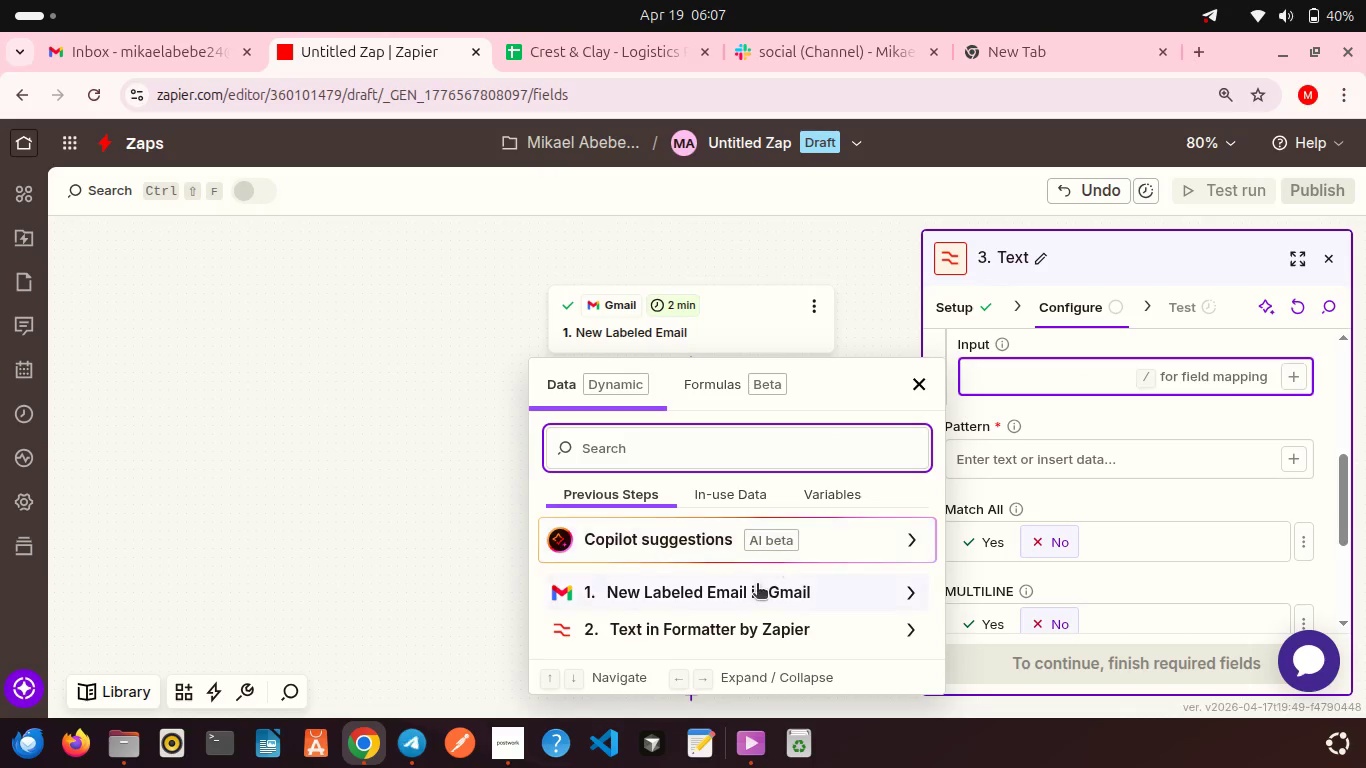 
left_click([755, 586])
 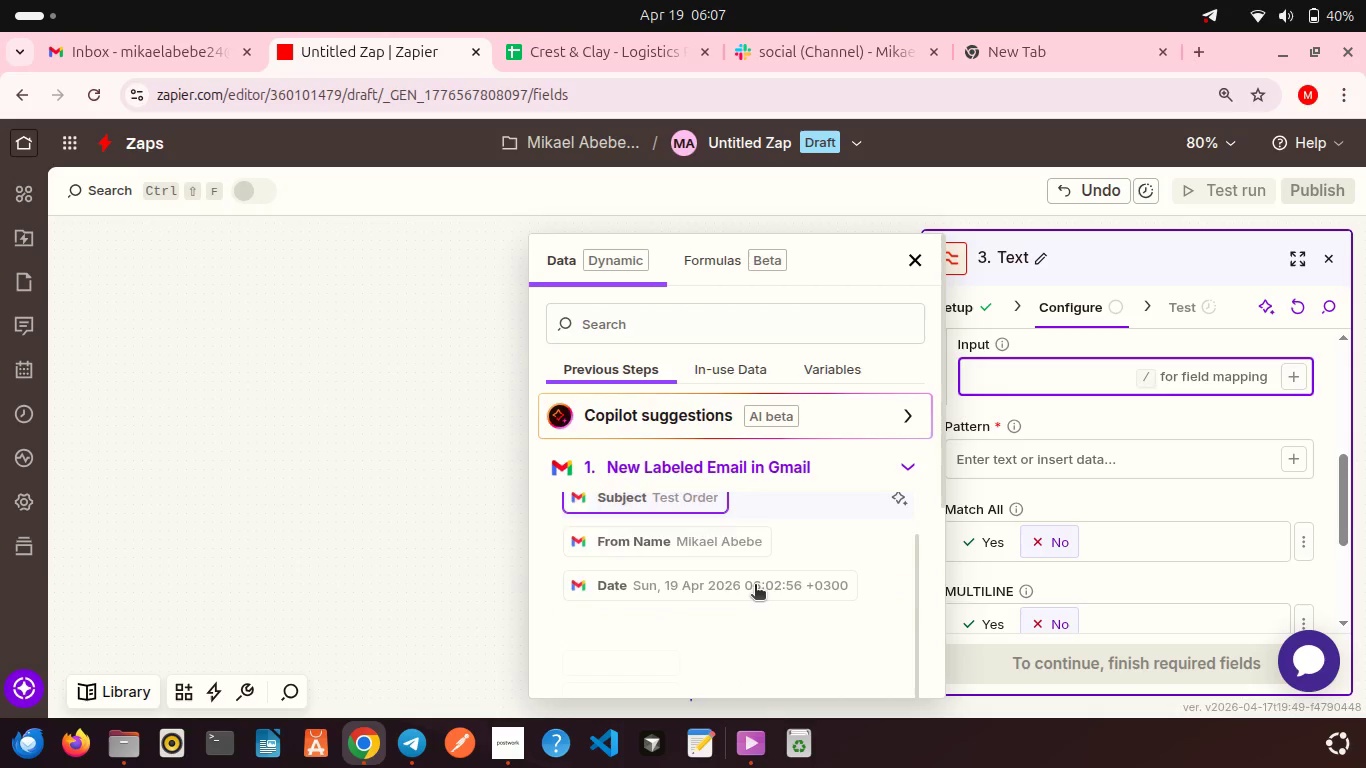 
scroll: coordinate [755, 586], scroll_direction: down, amount: 1.0
 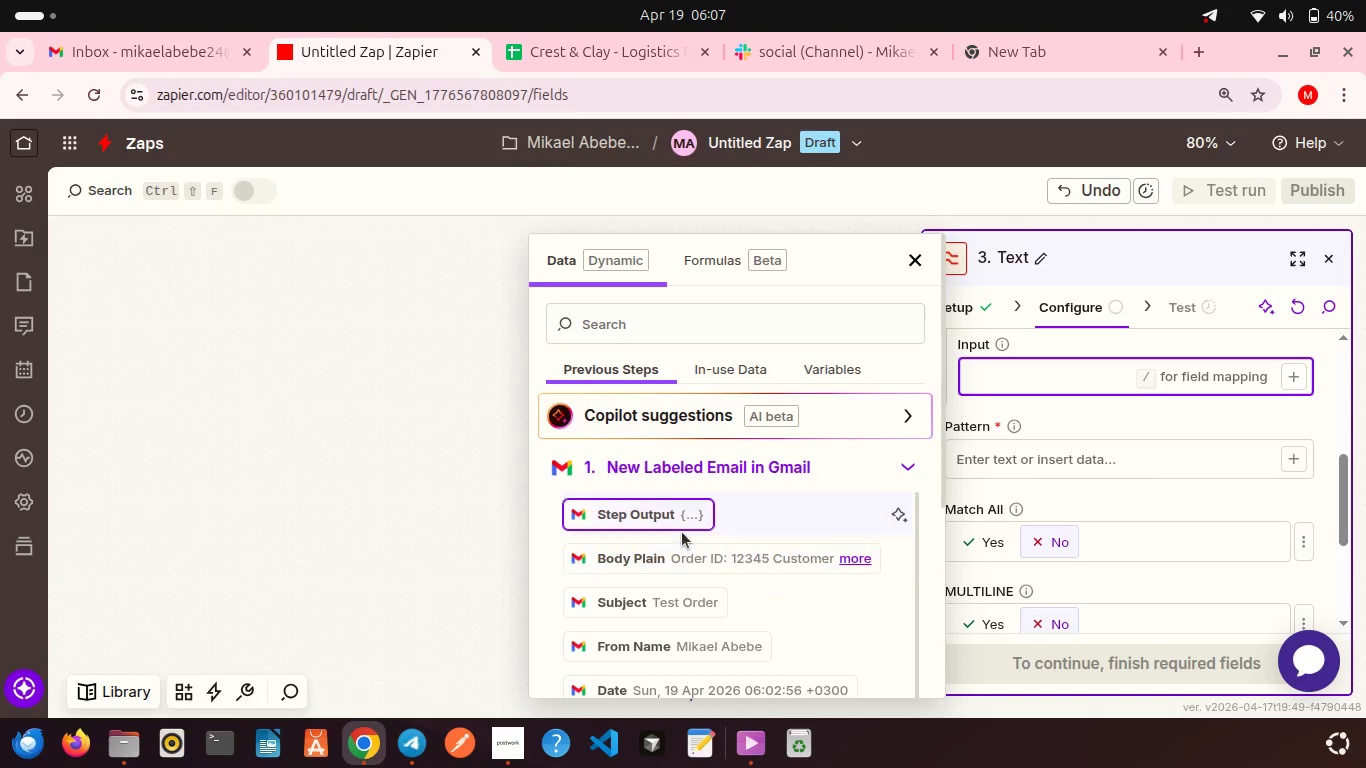 
left_click([698, 557])
 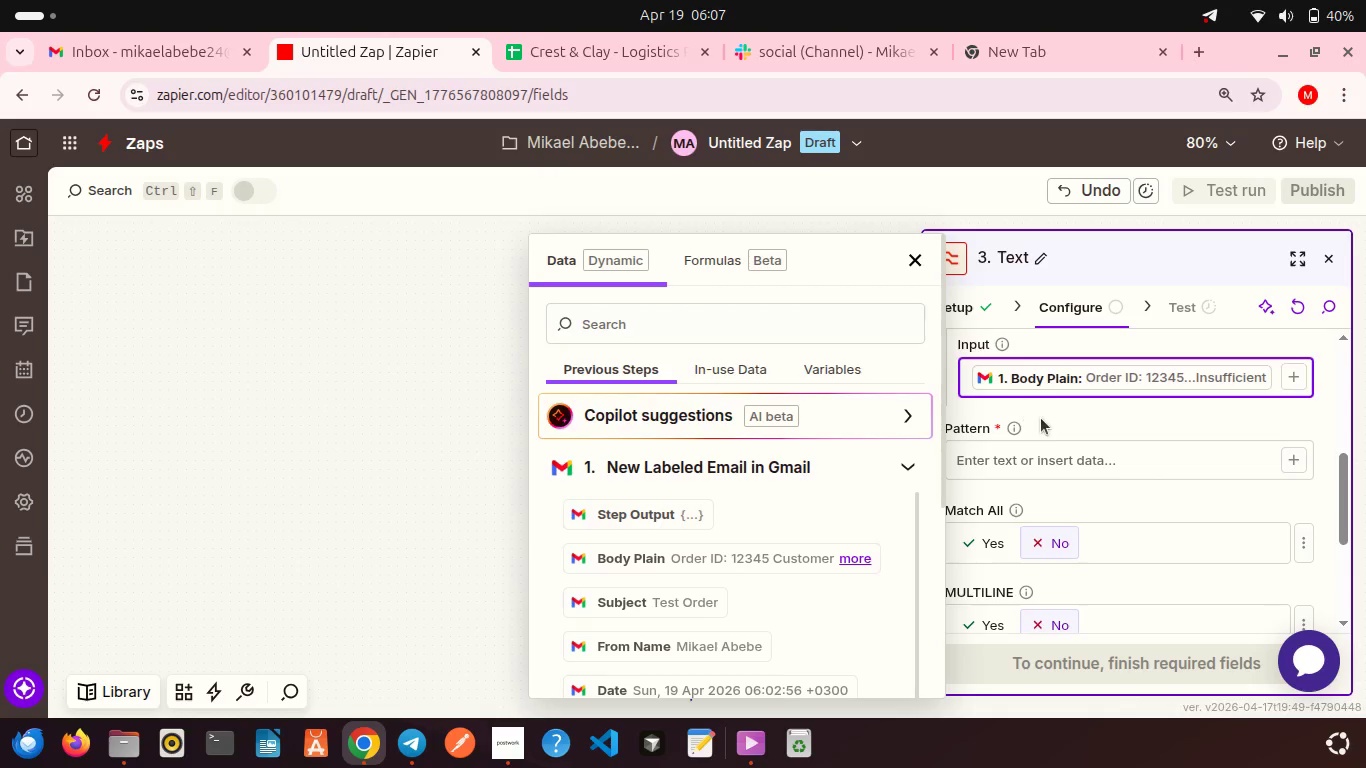 
left_click([1045, 418])
 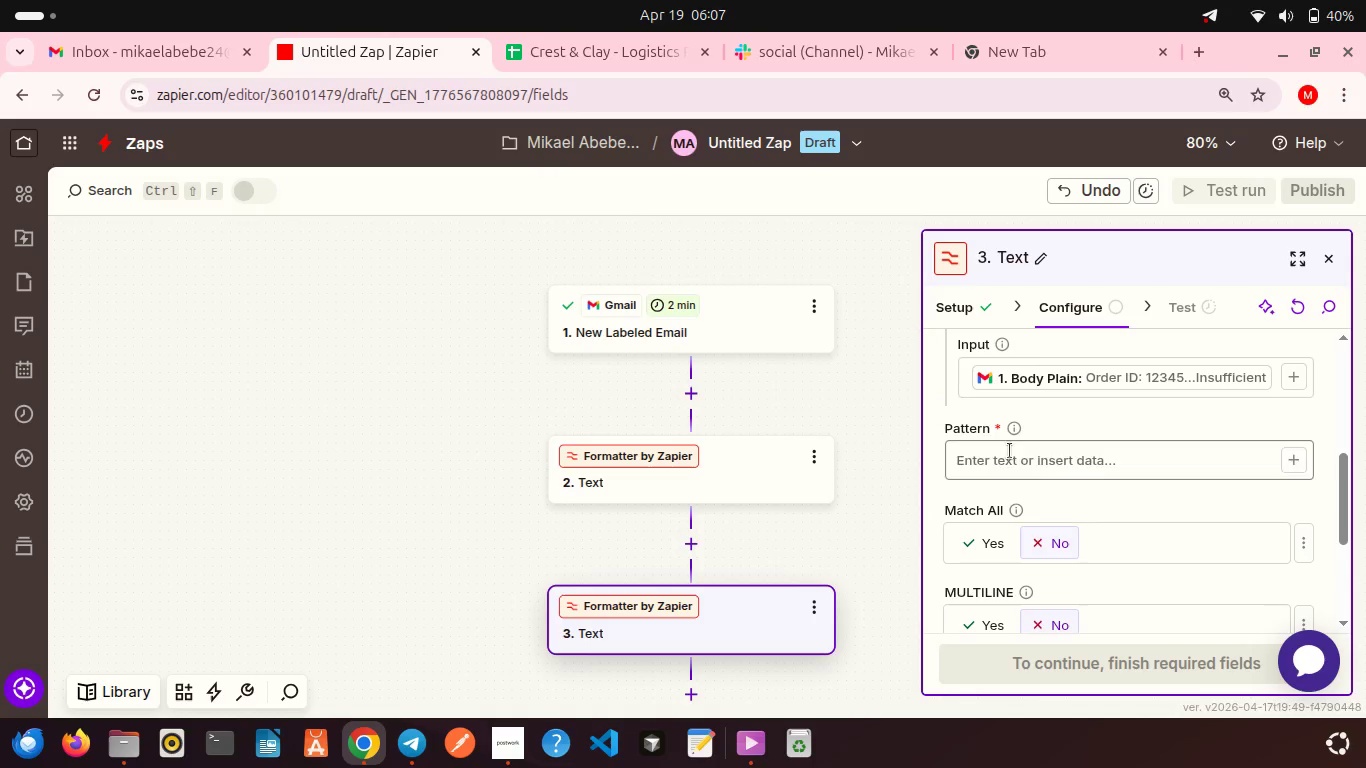 
left_click([1010, 451])
 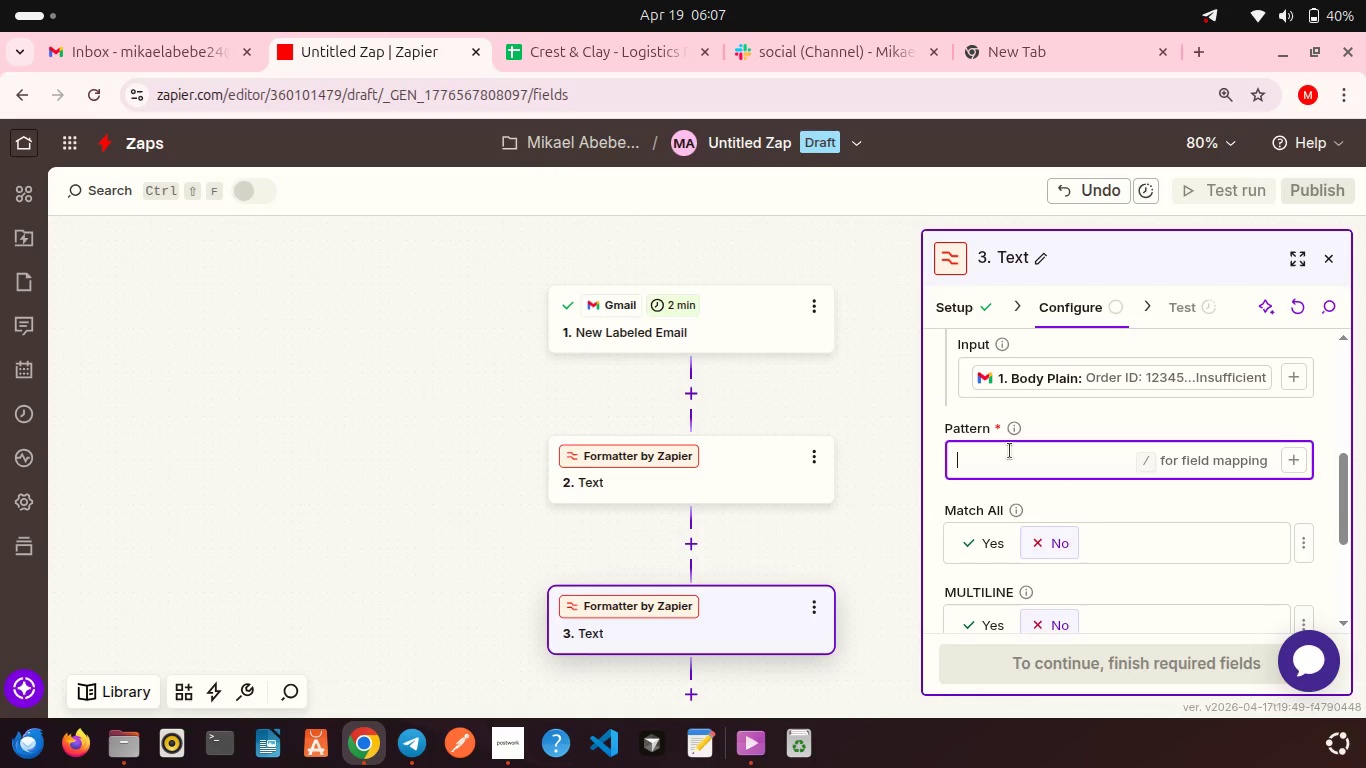 
type(Customer Name:\s*(.*))
 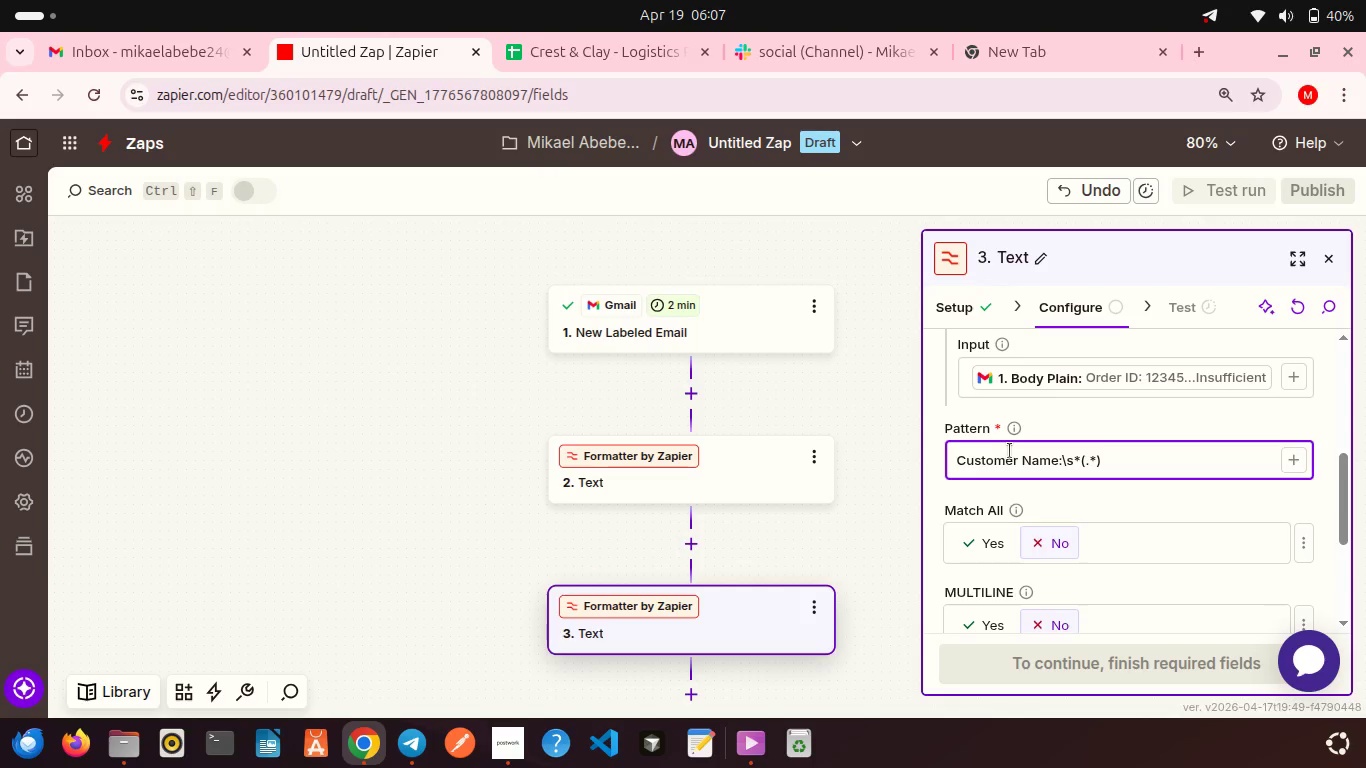 
wait(5.14)
 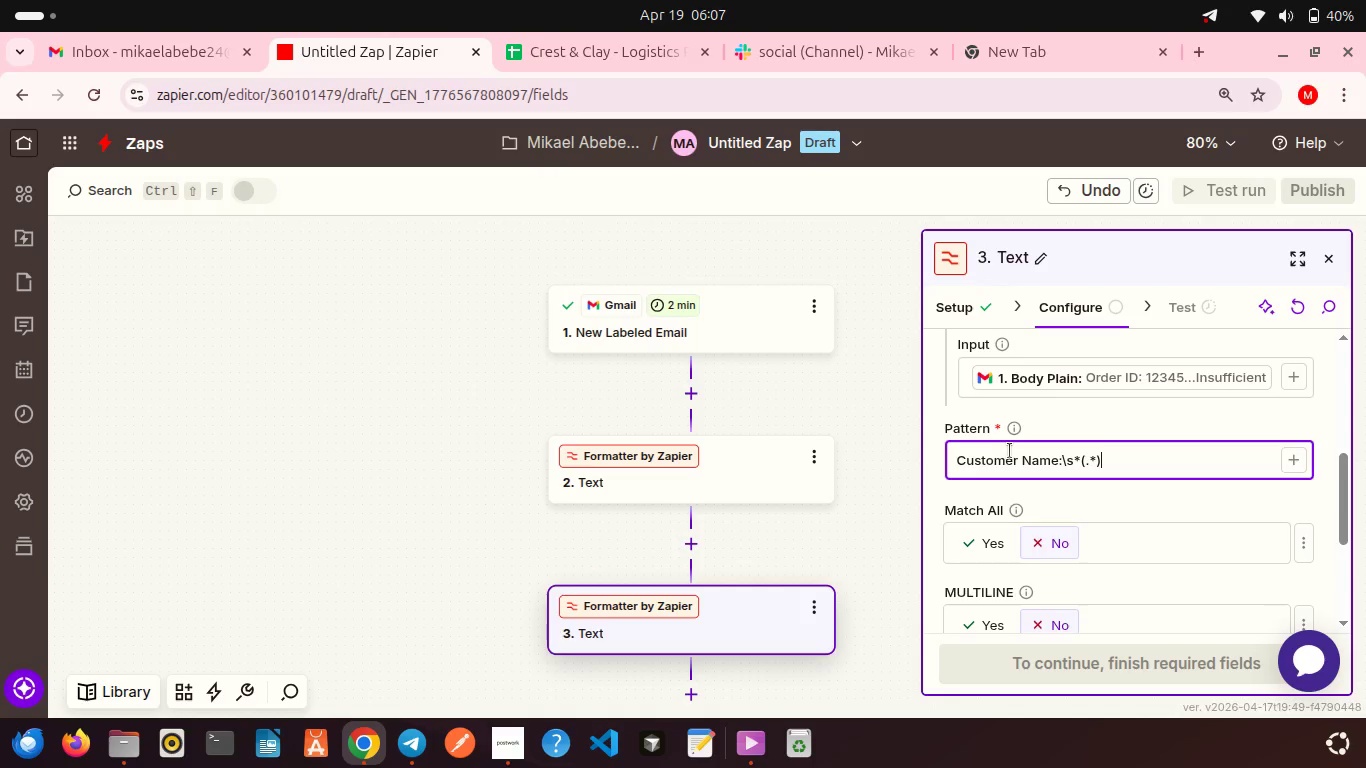 
scroll: coordinate [1128, 492], scroll_direction: down, amount: 1.0
 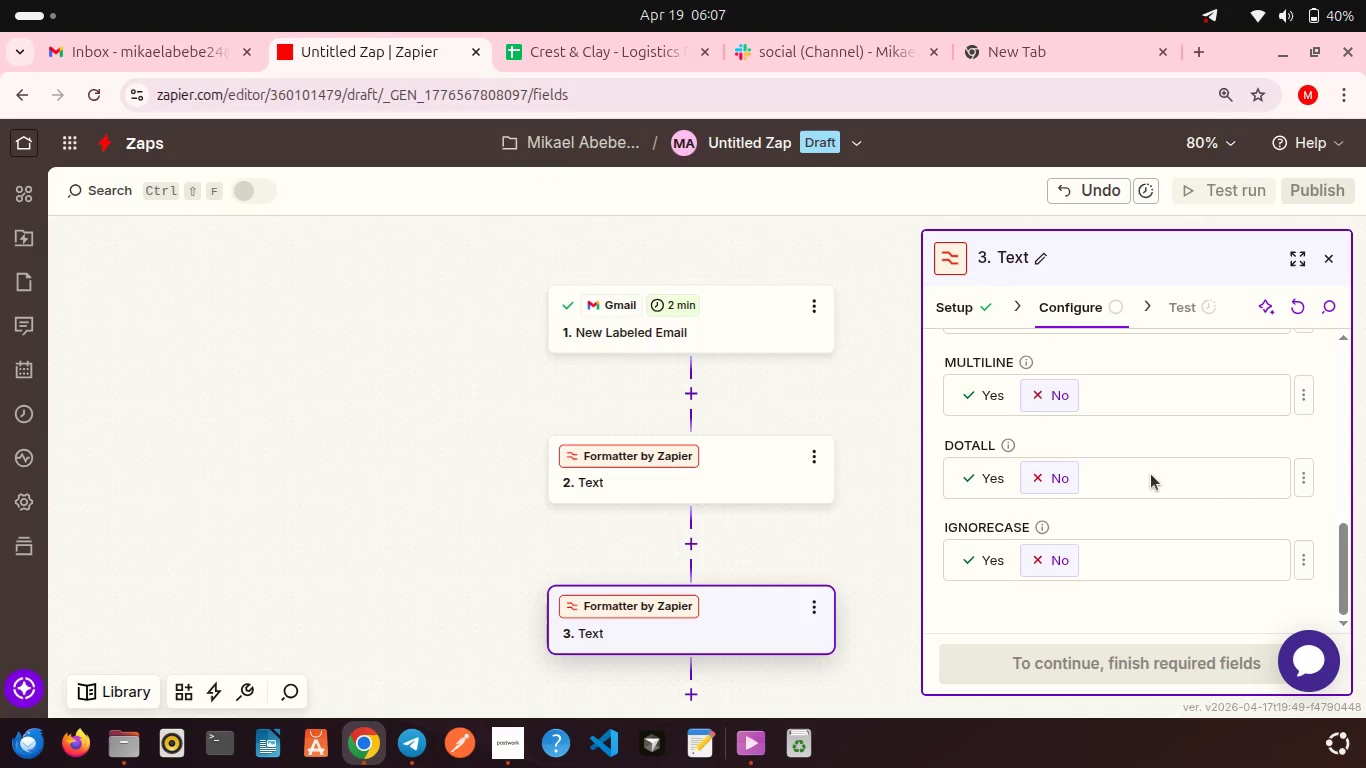 
scroll: coordinate [1151, 474], scroll_direction: up, amount: 10.0
 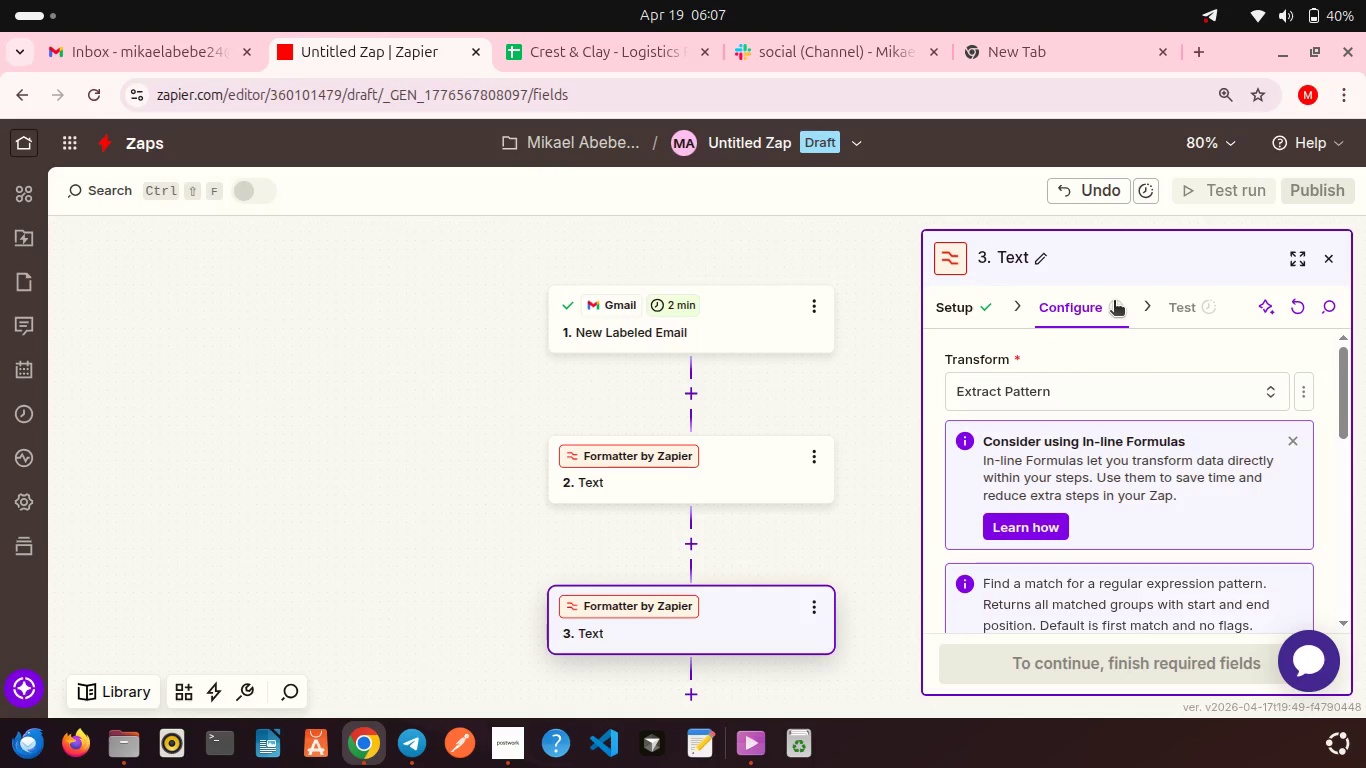 
left_click([1114, 302])
 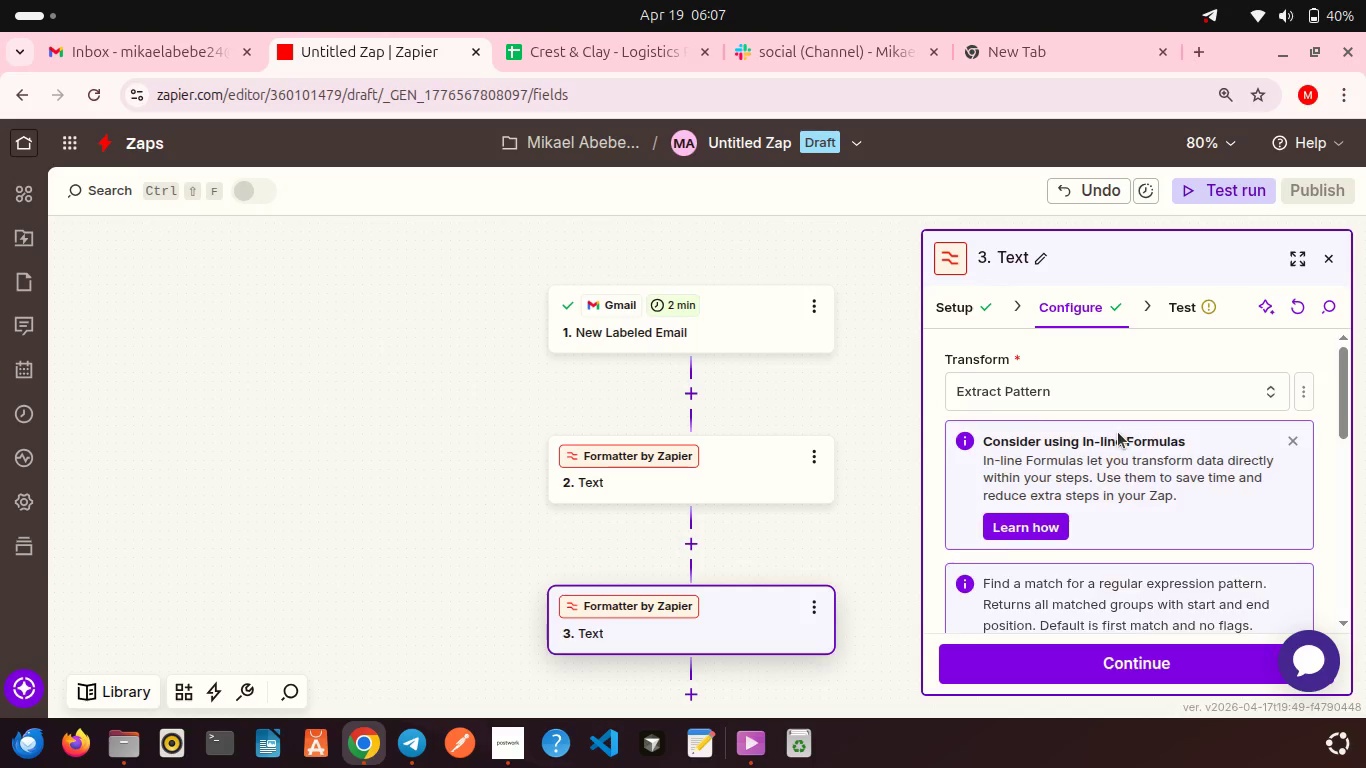 
scroll: coordinate [1118, 432], scroll_direction: down, amount: 10.0
 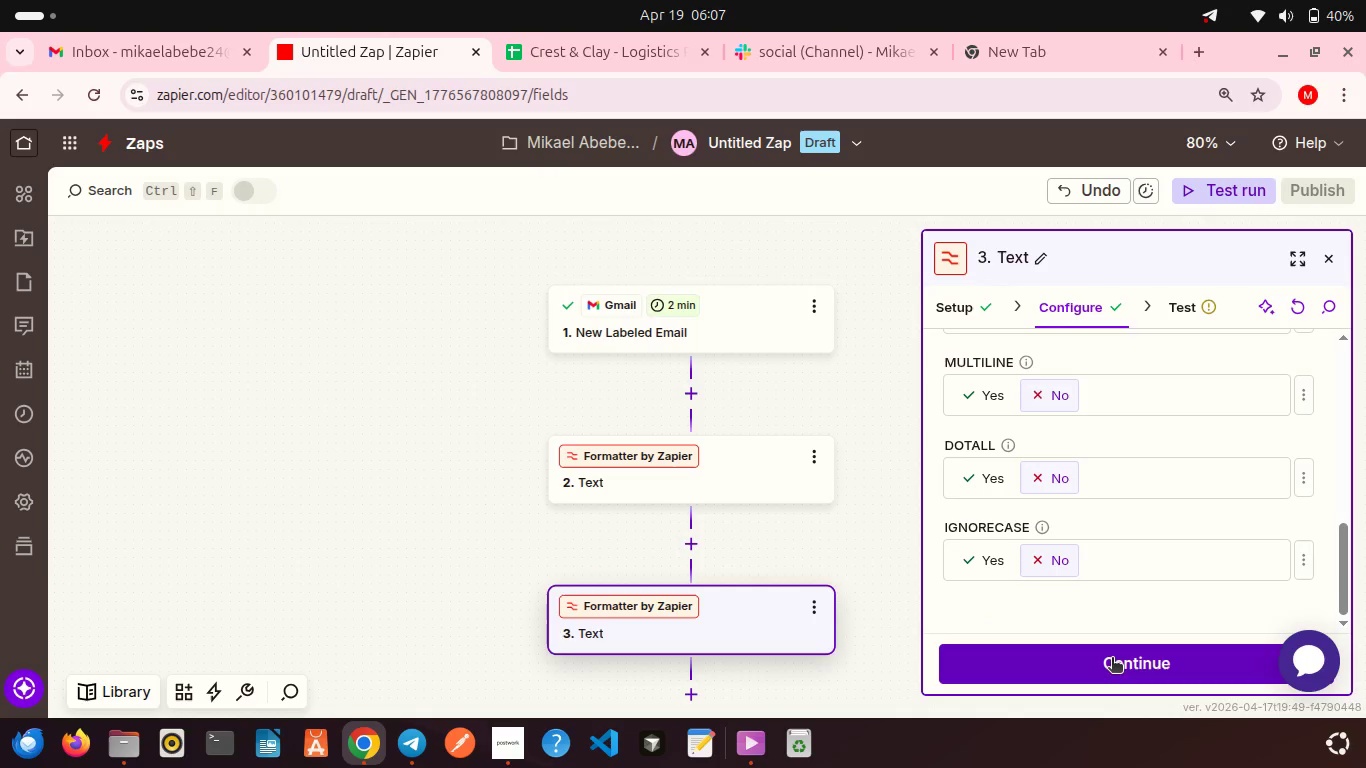 
left_click([1112, 659])
 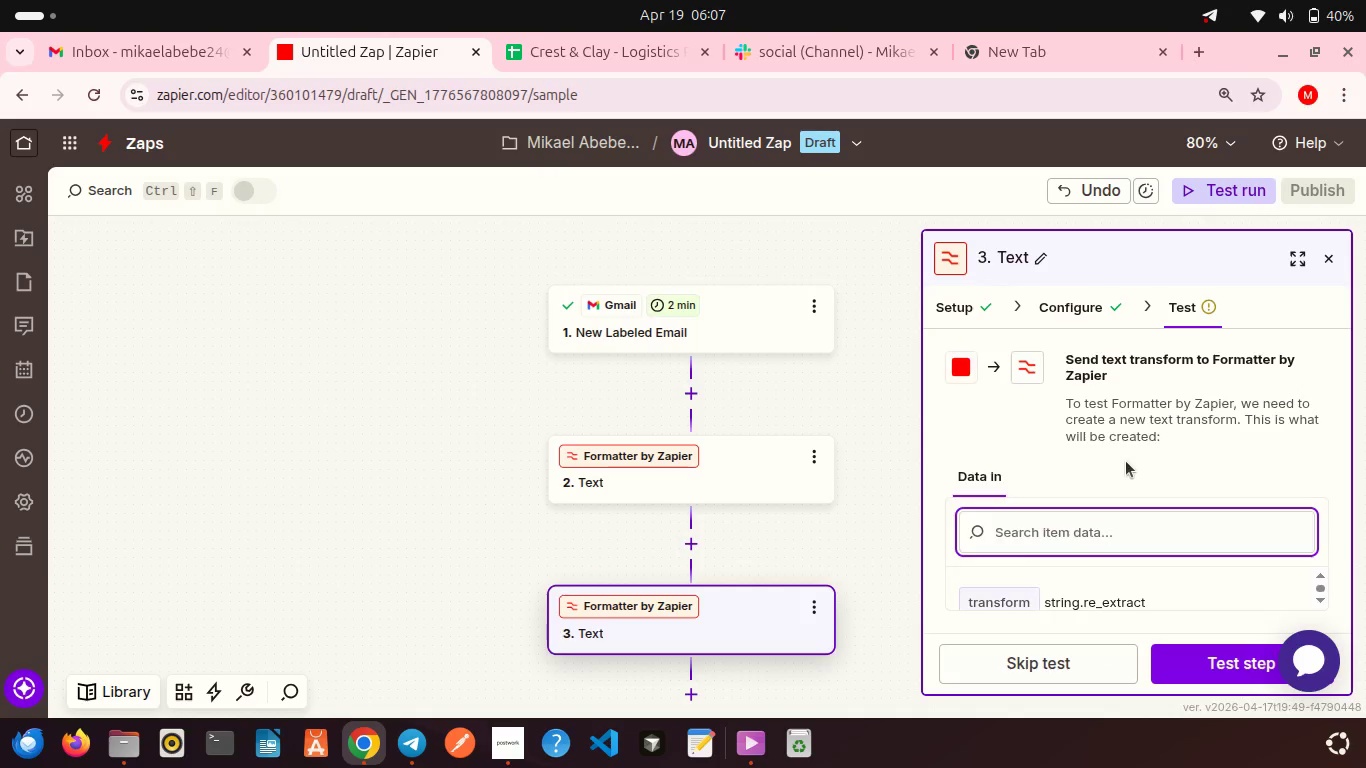 
scroll: coordinate [852, 536], scroll_direction: down, amount: 17.0
 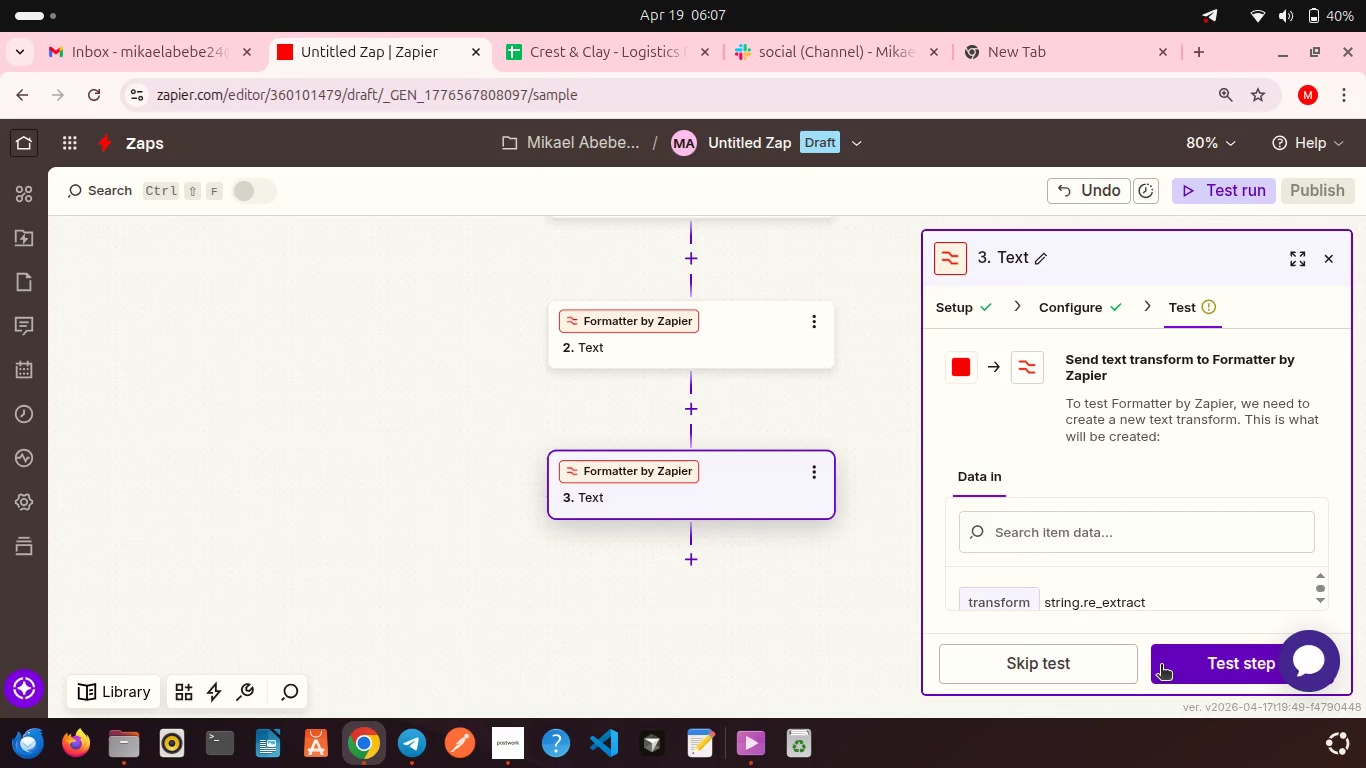 
left_click([1161, 666])
 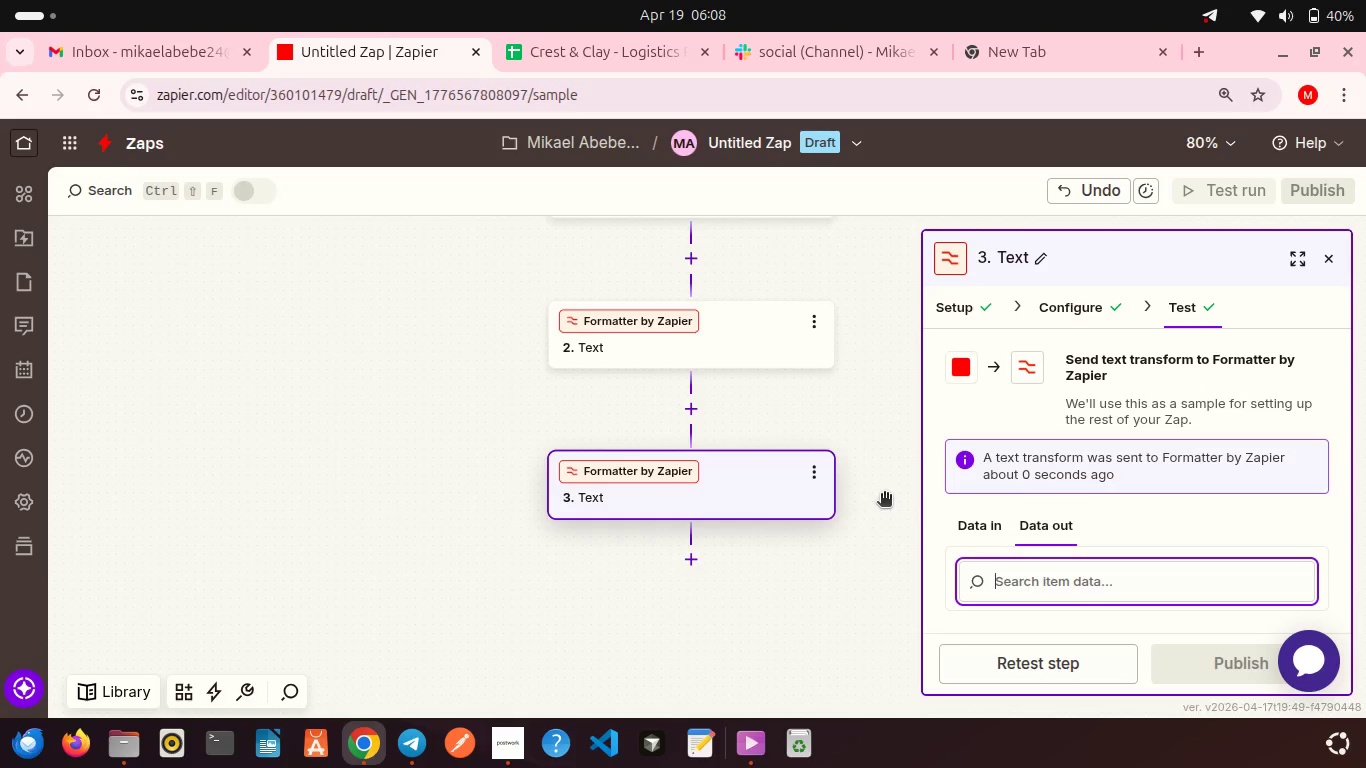 
scroll: coordinate [753, 526], scroll_direction: down, amount: 2.0
 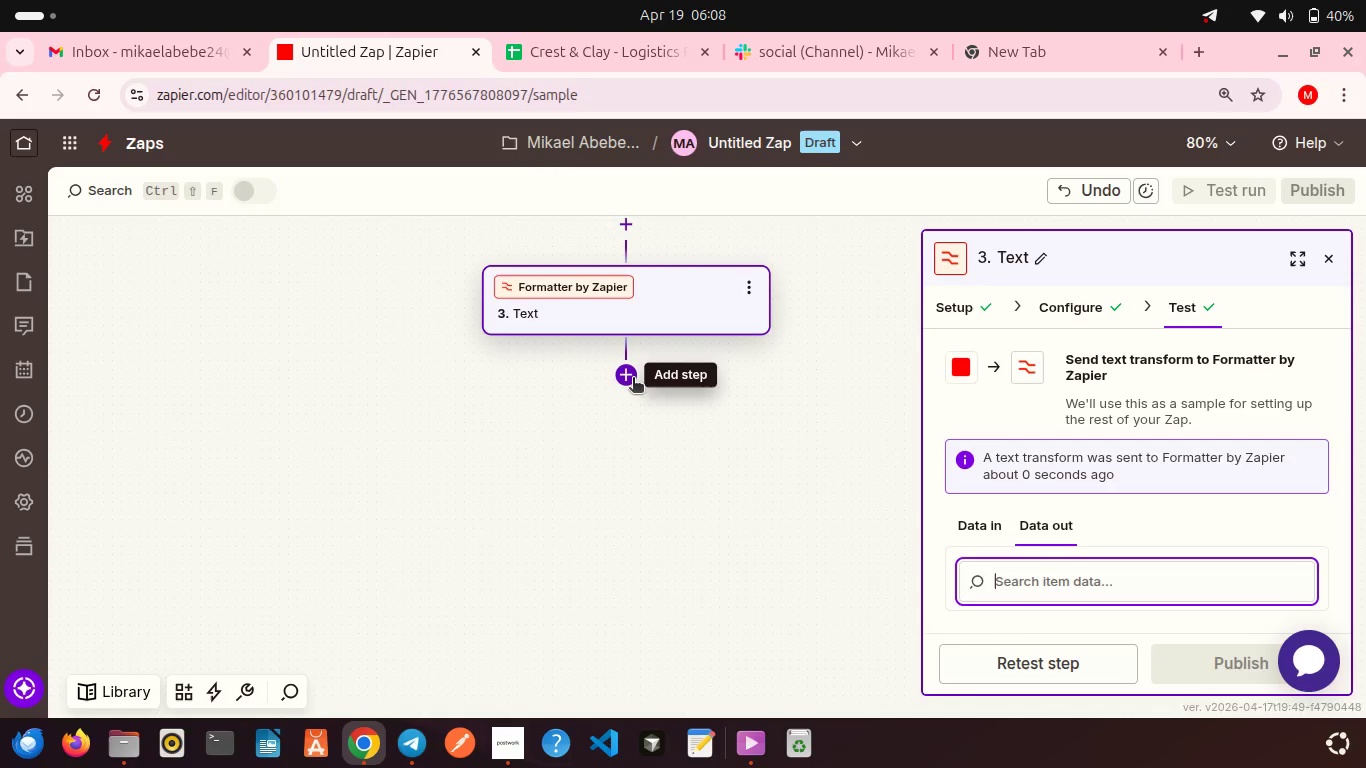 
left_click([624, 376])
 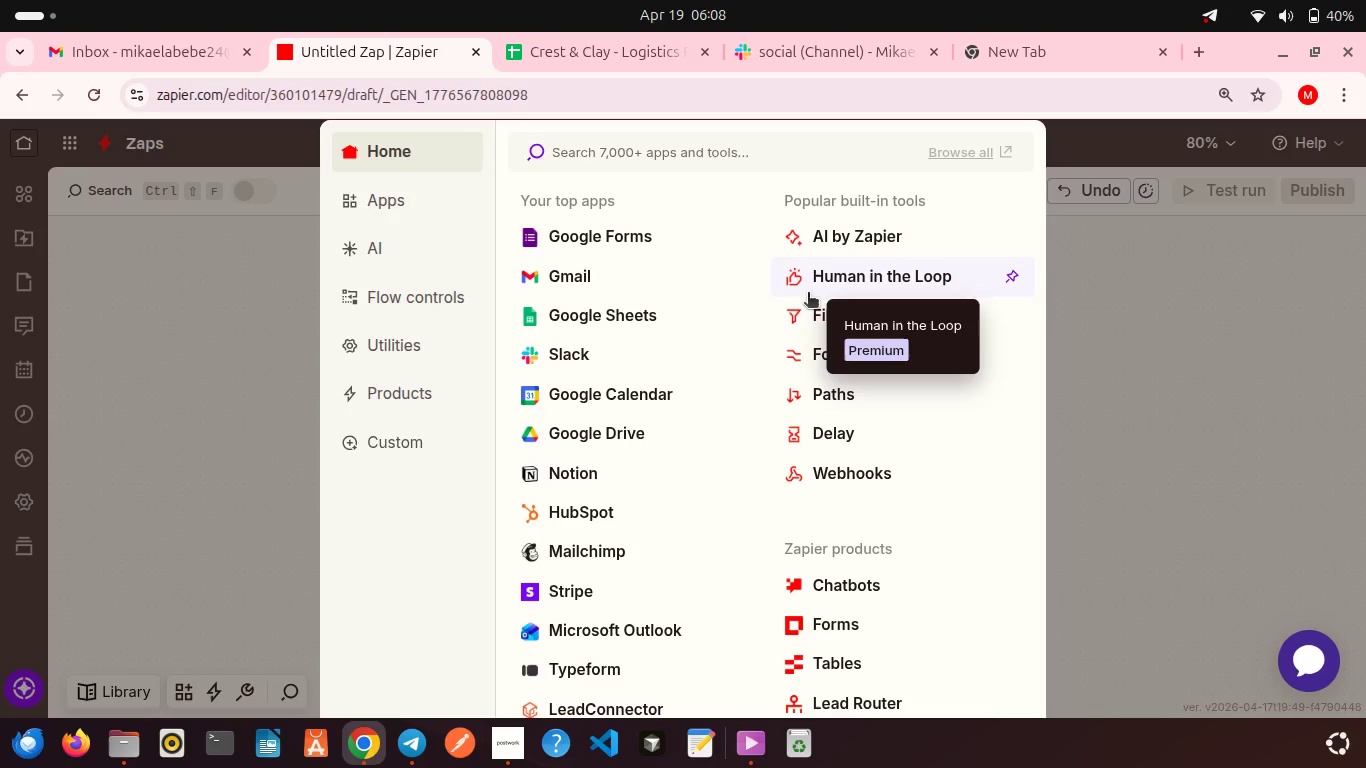 
wait(6.02)
 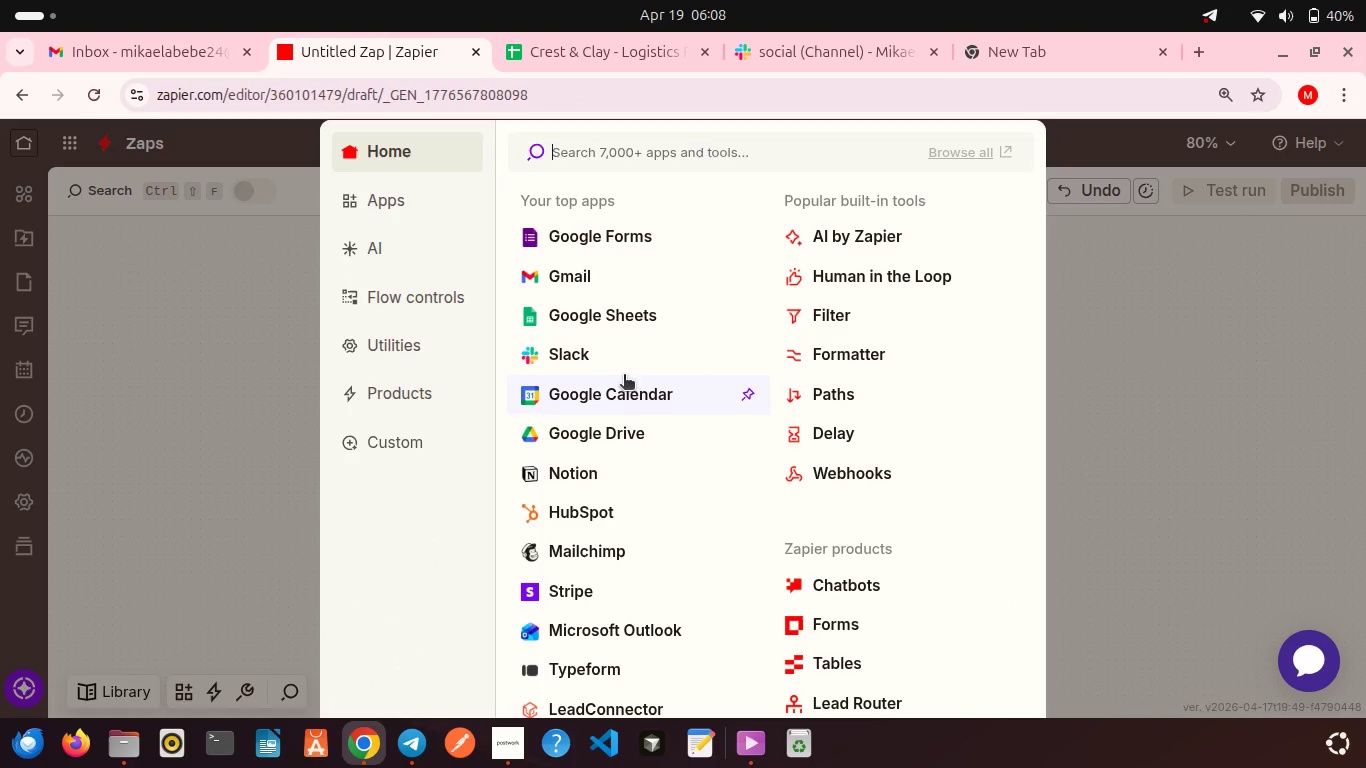 
left_click([833, 353])
 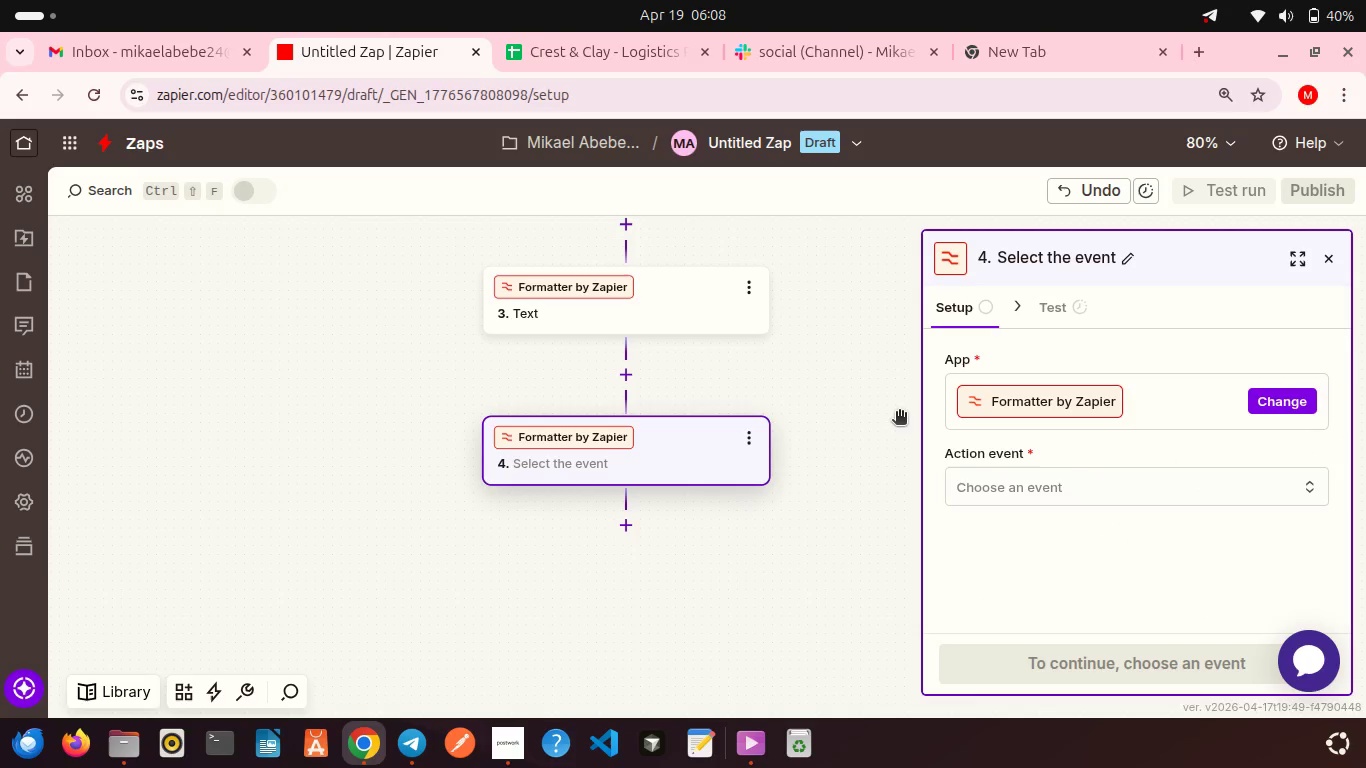 
wait(5.51)
 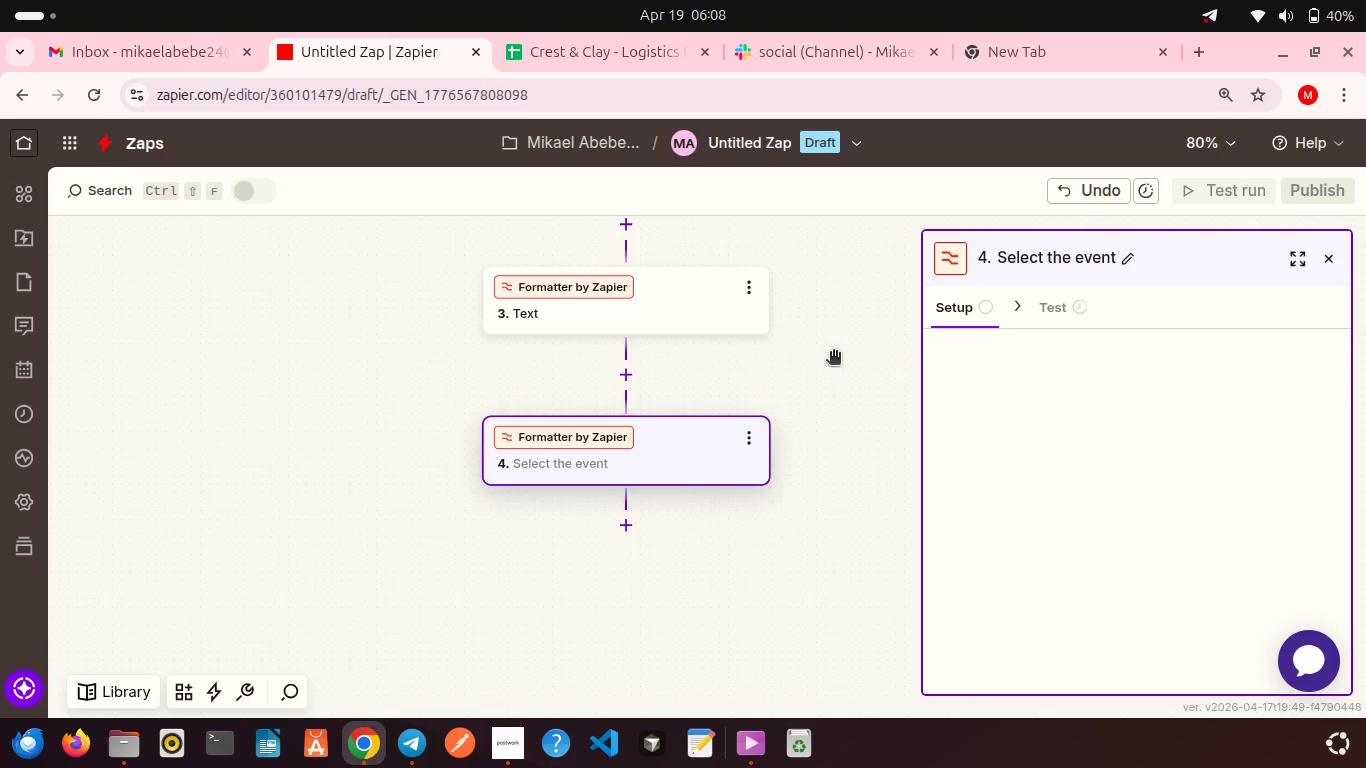 
left_click([982, 476])
 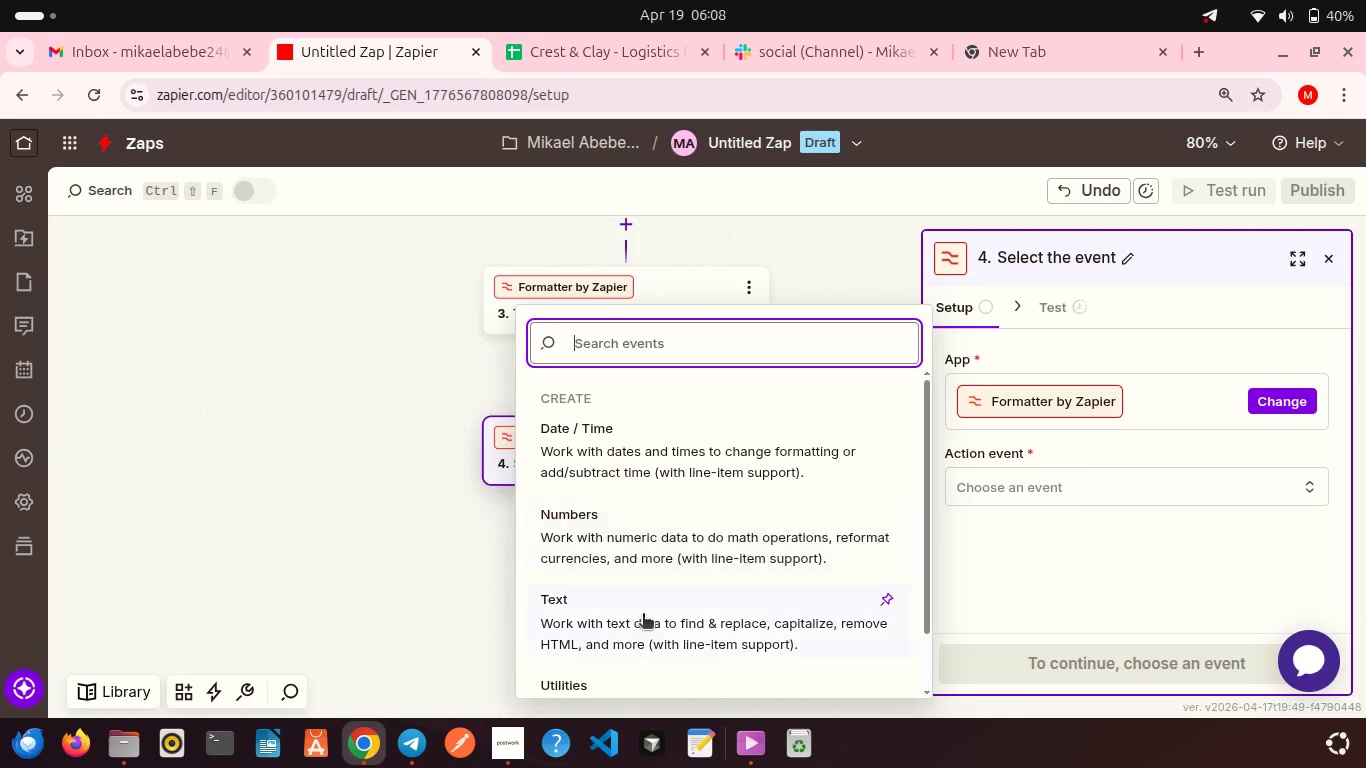 
left_click([643, 615])
 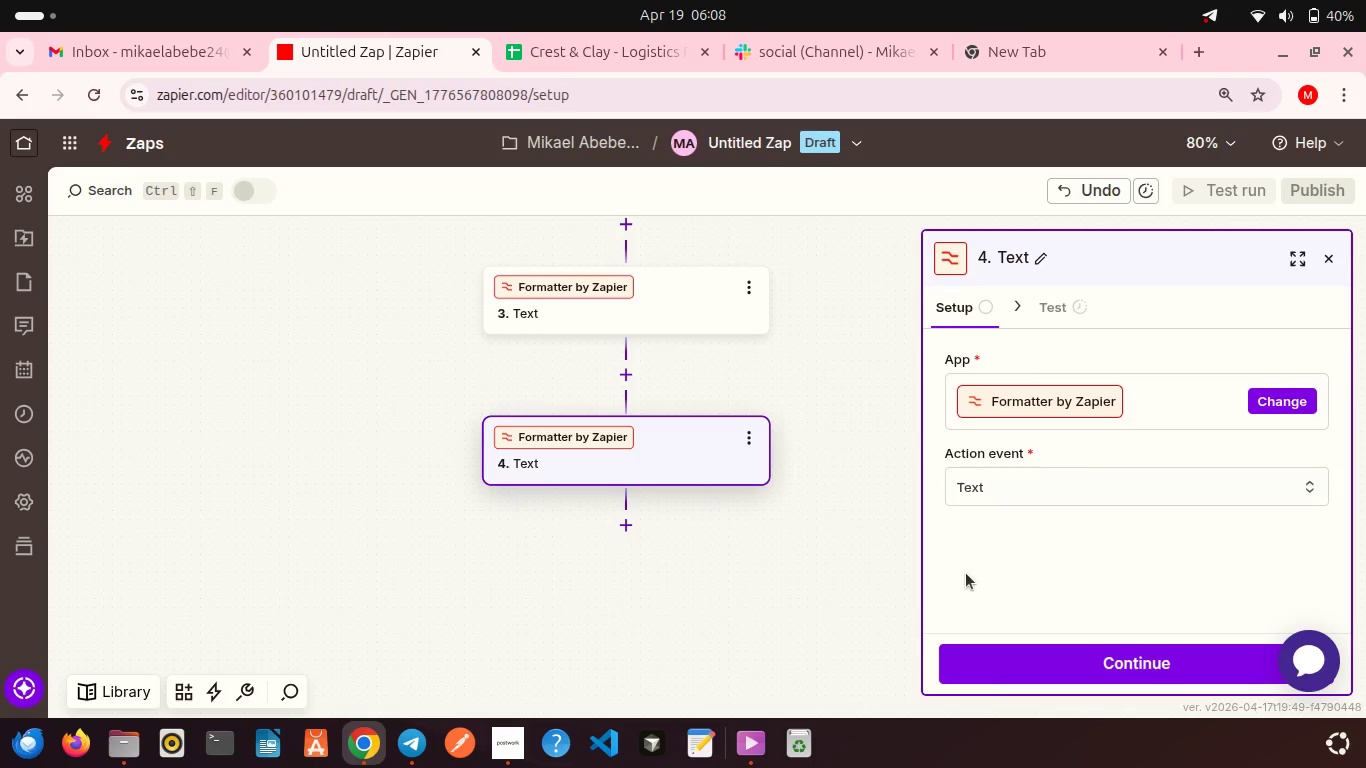 
scroll: coordinate [966, 573], scroll_direction: down, amount: 2.0
 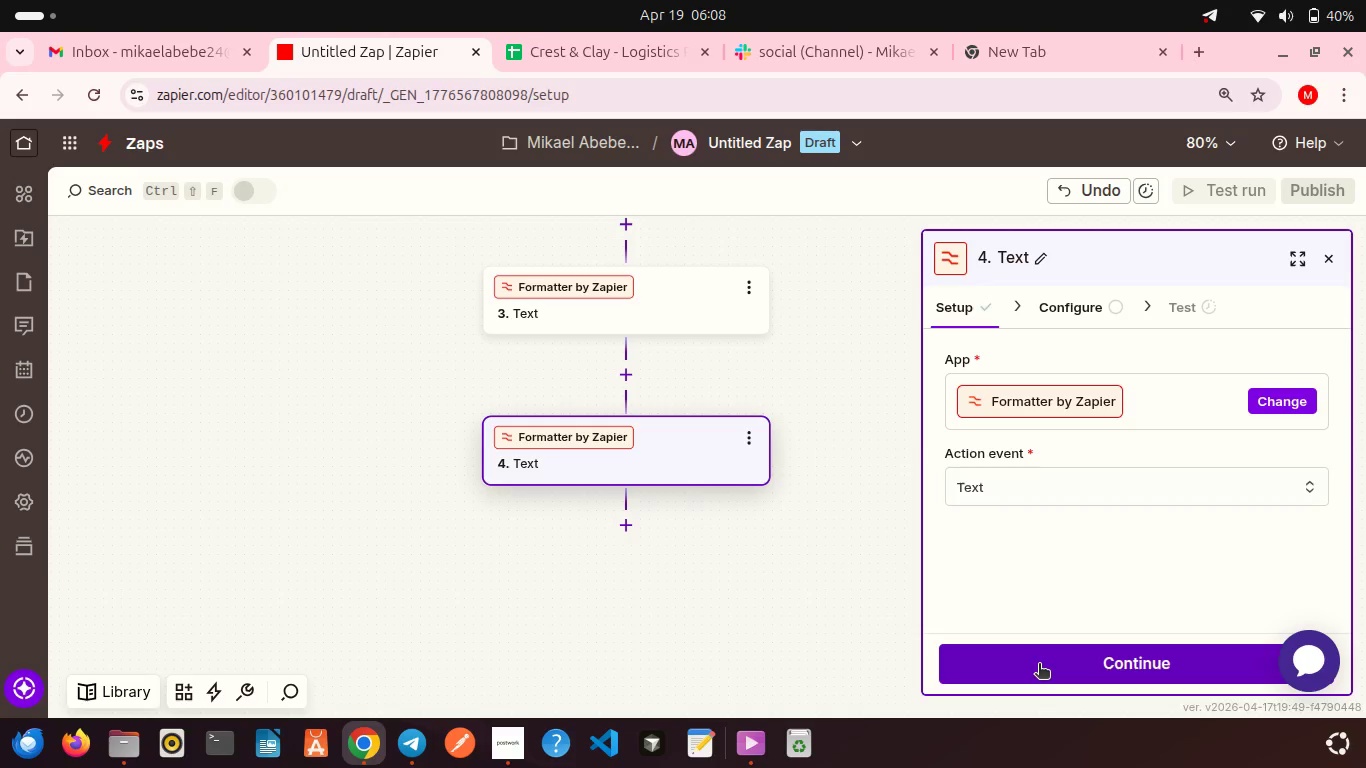 
left_click([1039, 665])
 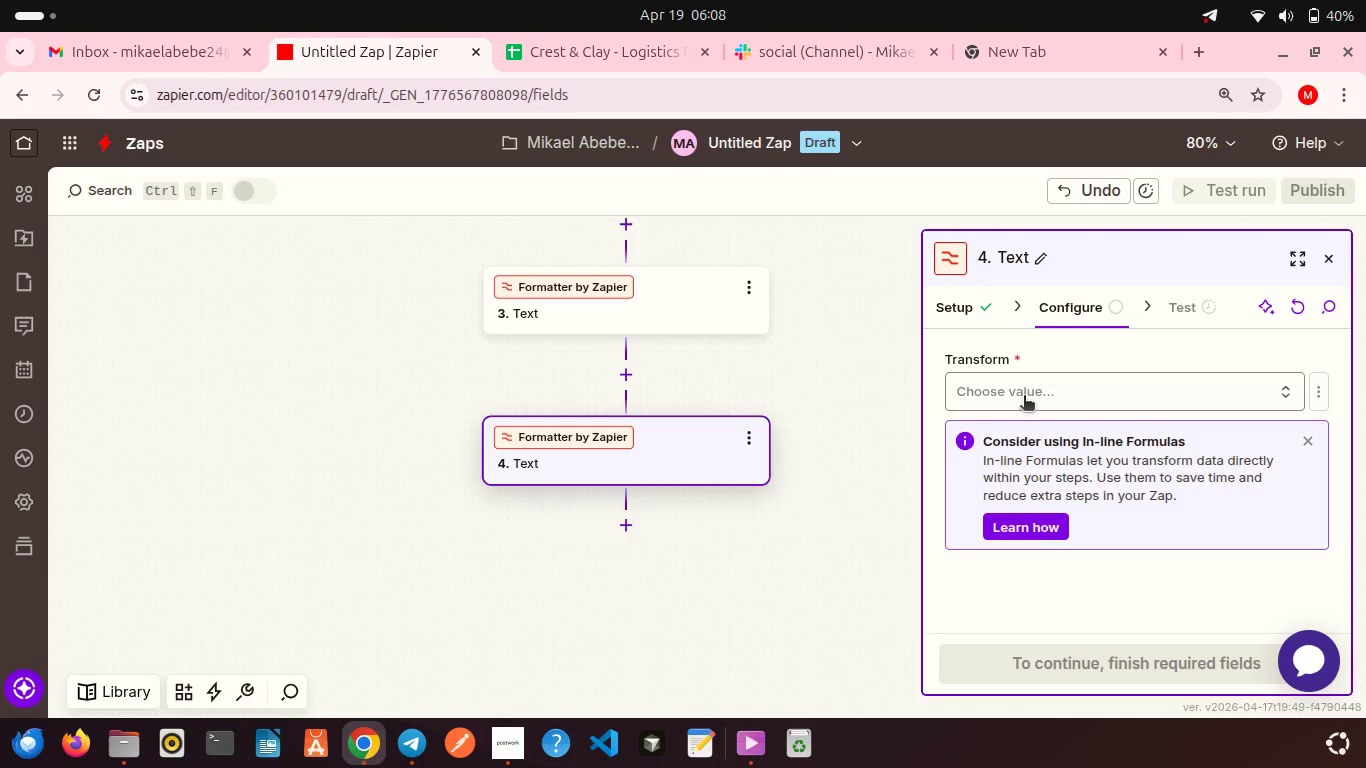 
left_click([1024, 397])
 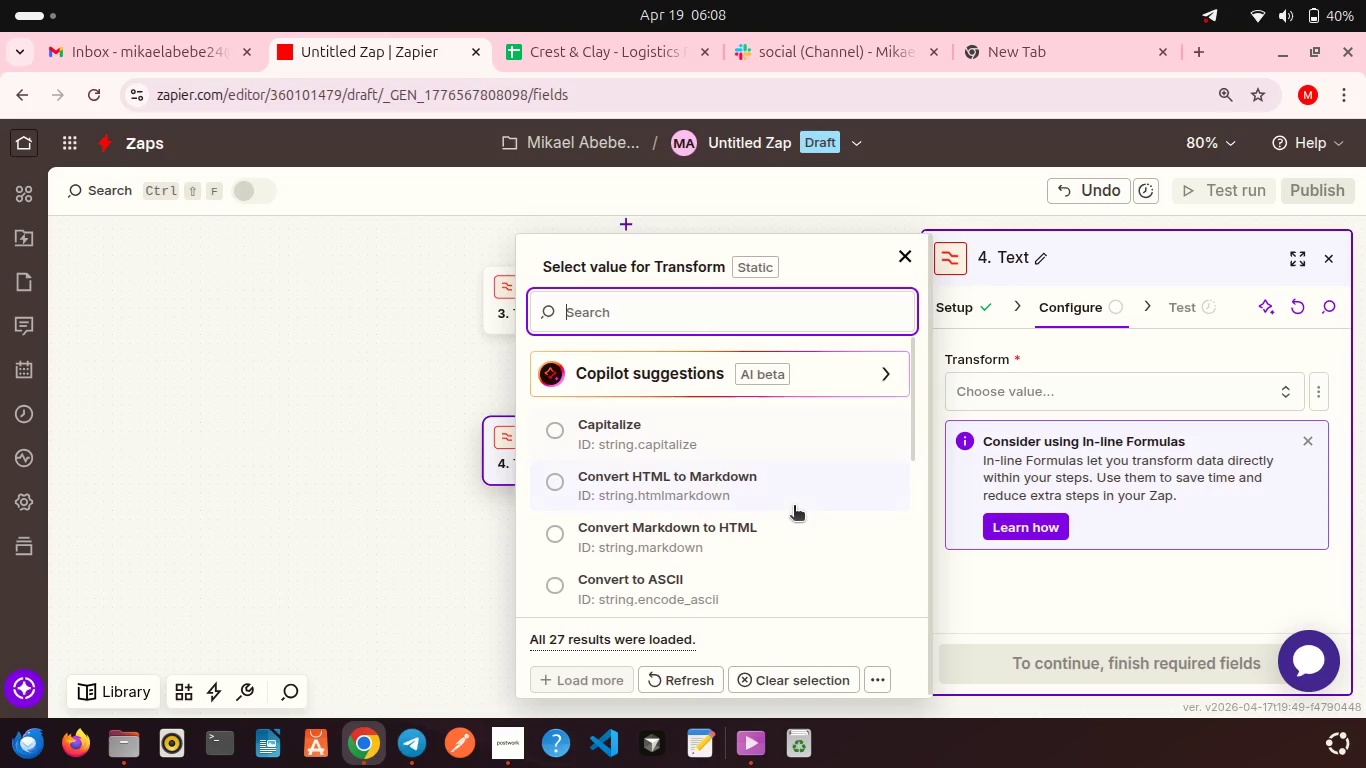 
scroll: coordinate [794, 507], scroll_direction: down, amount: 15.0
 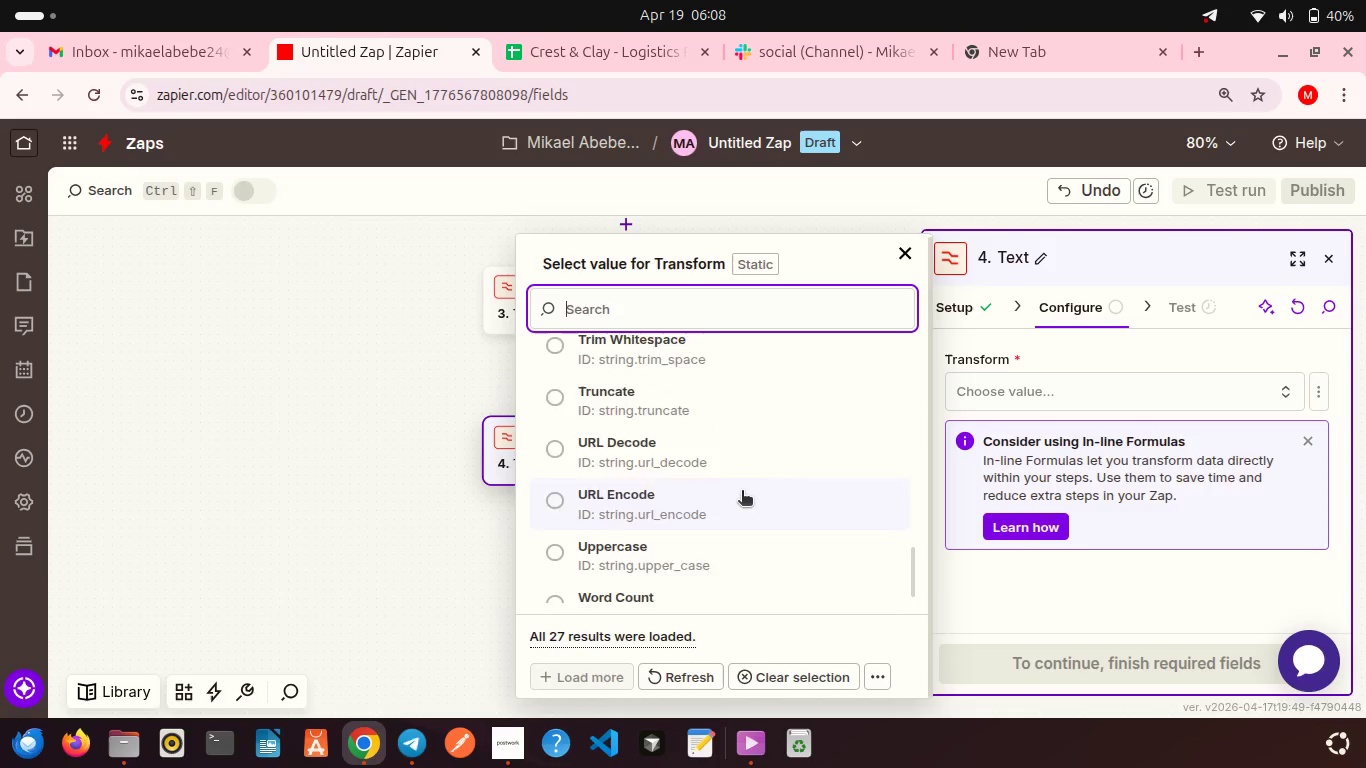 
scroll: coordinate [742, 492], scroll_direction: up, amount: 2.0
 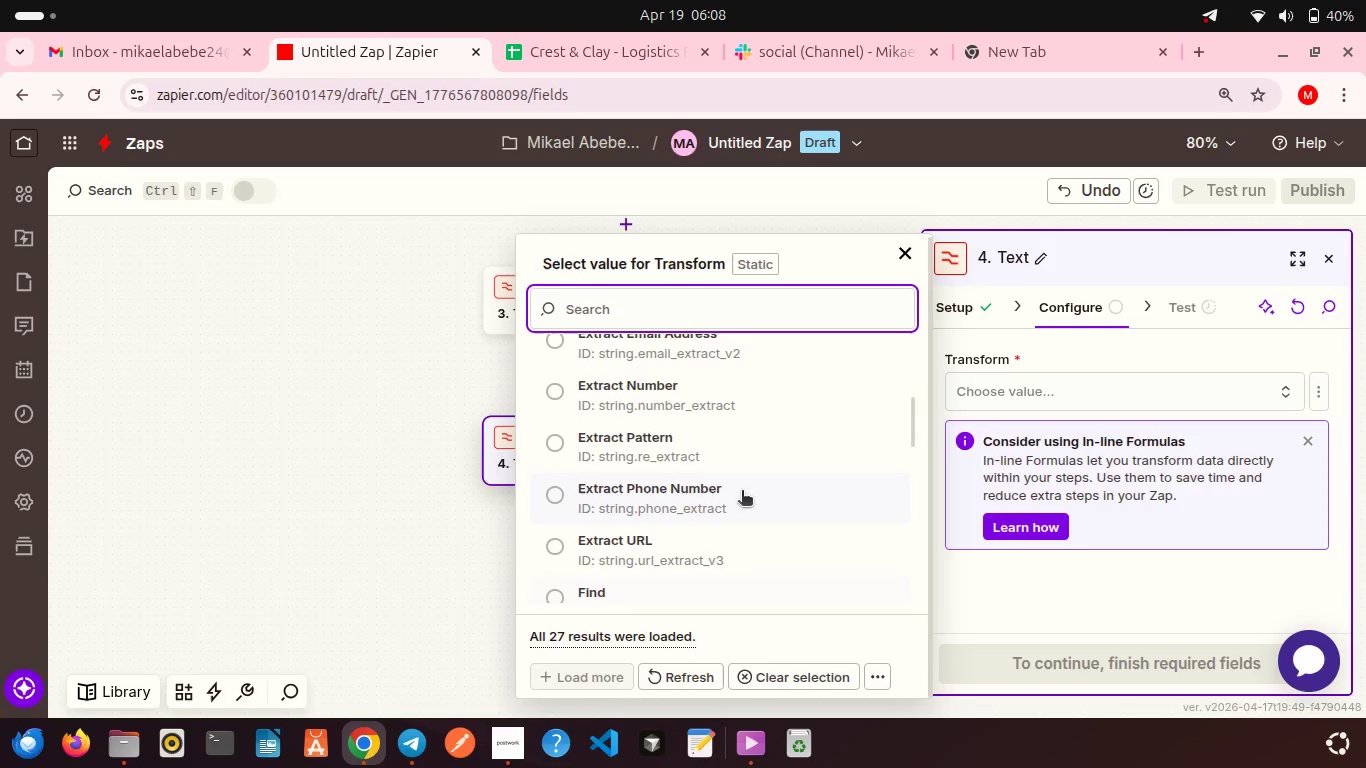 
left_click([685, 450])
 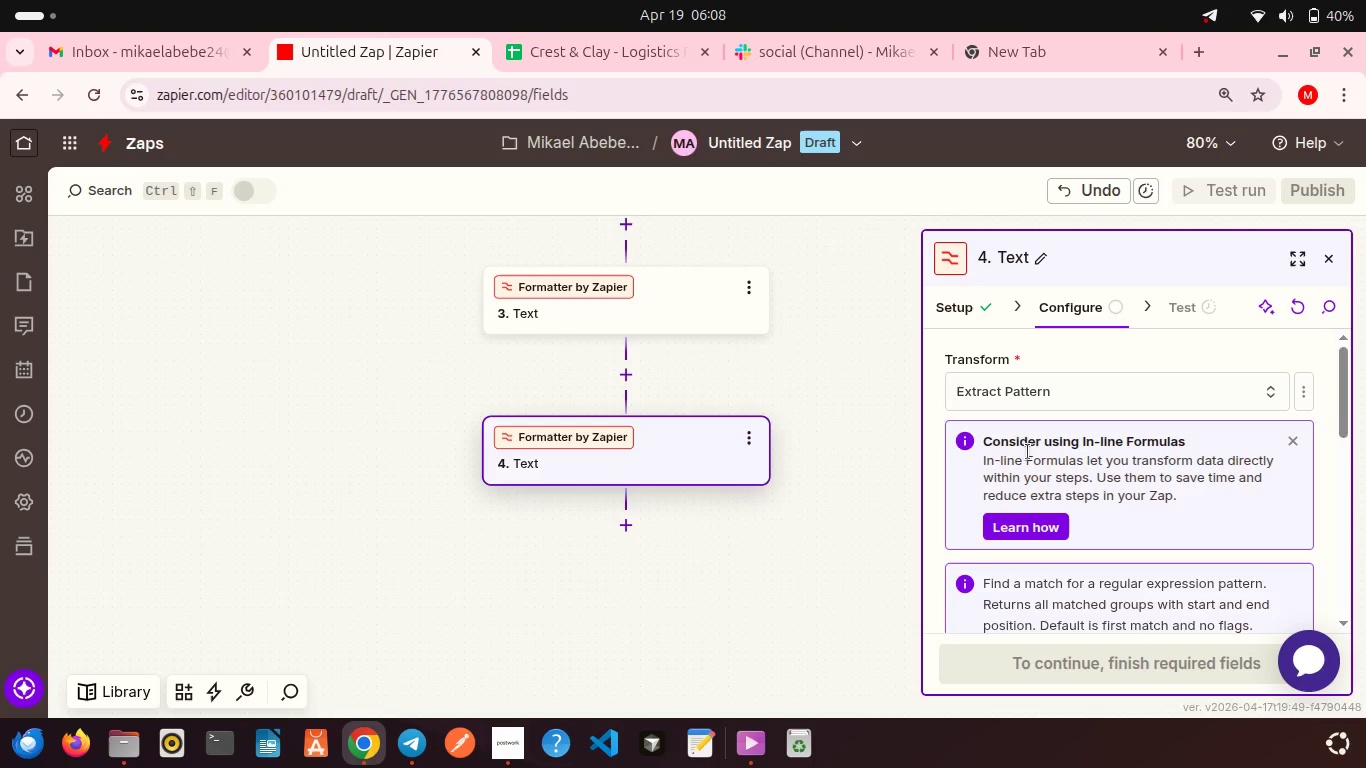 
scroll: coordinate [1028, 452], scroll_direction: down, amount: 2.0
 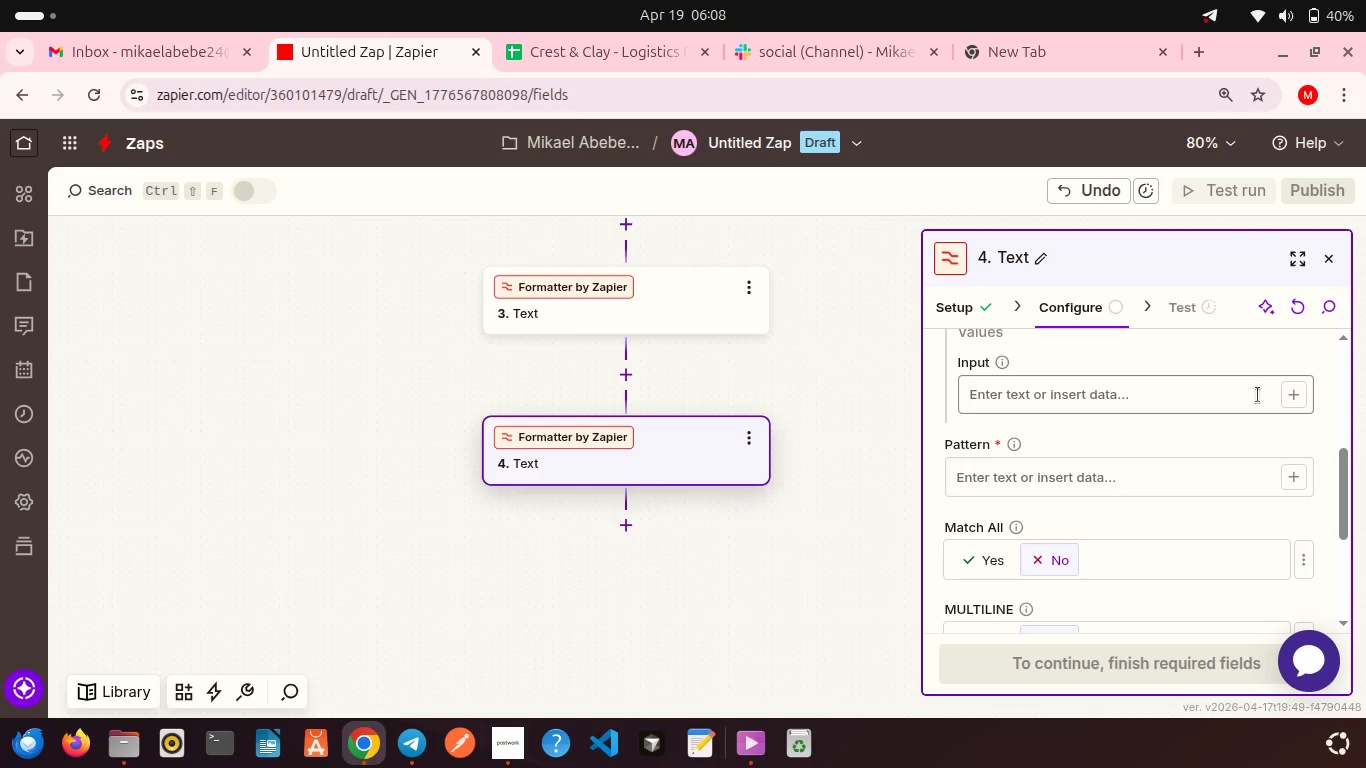 
left_click([1288, 395])
 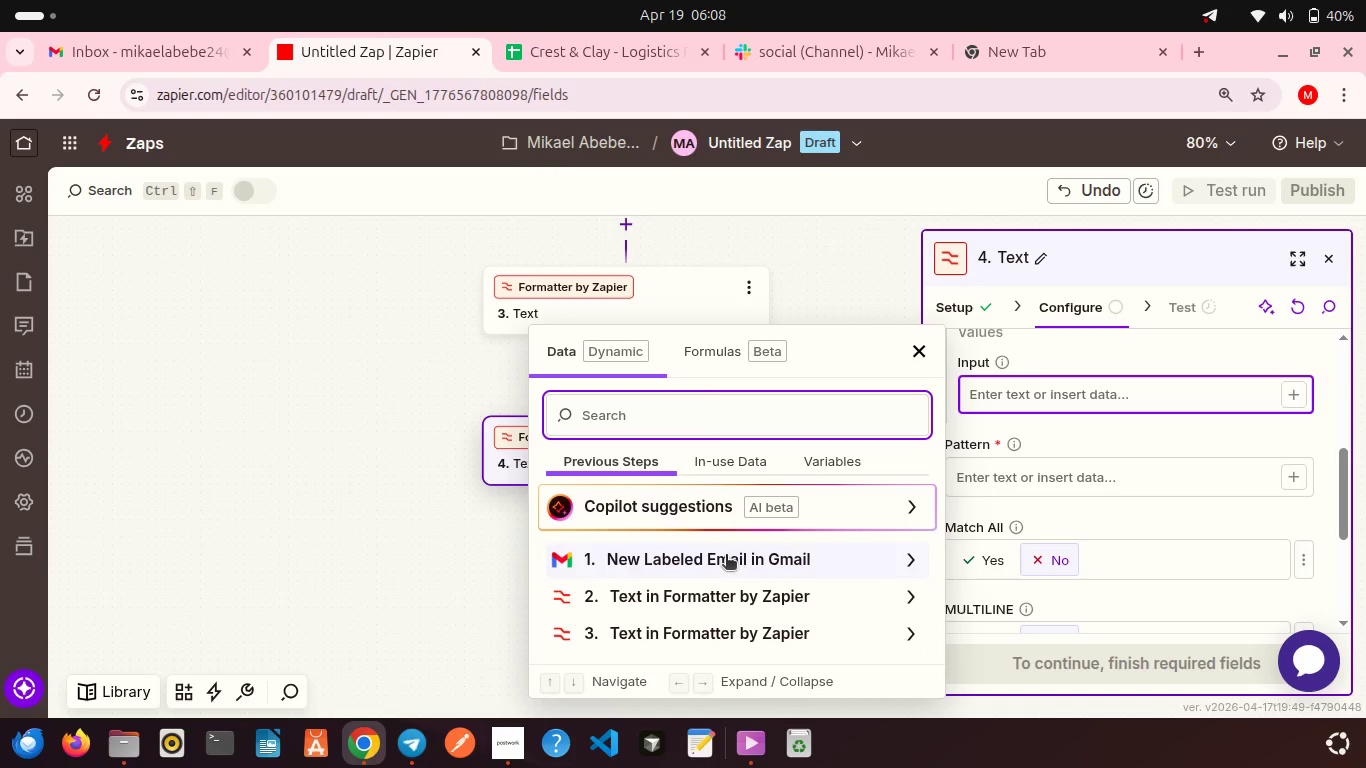 
left_click([726, 556])
 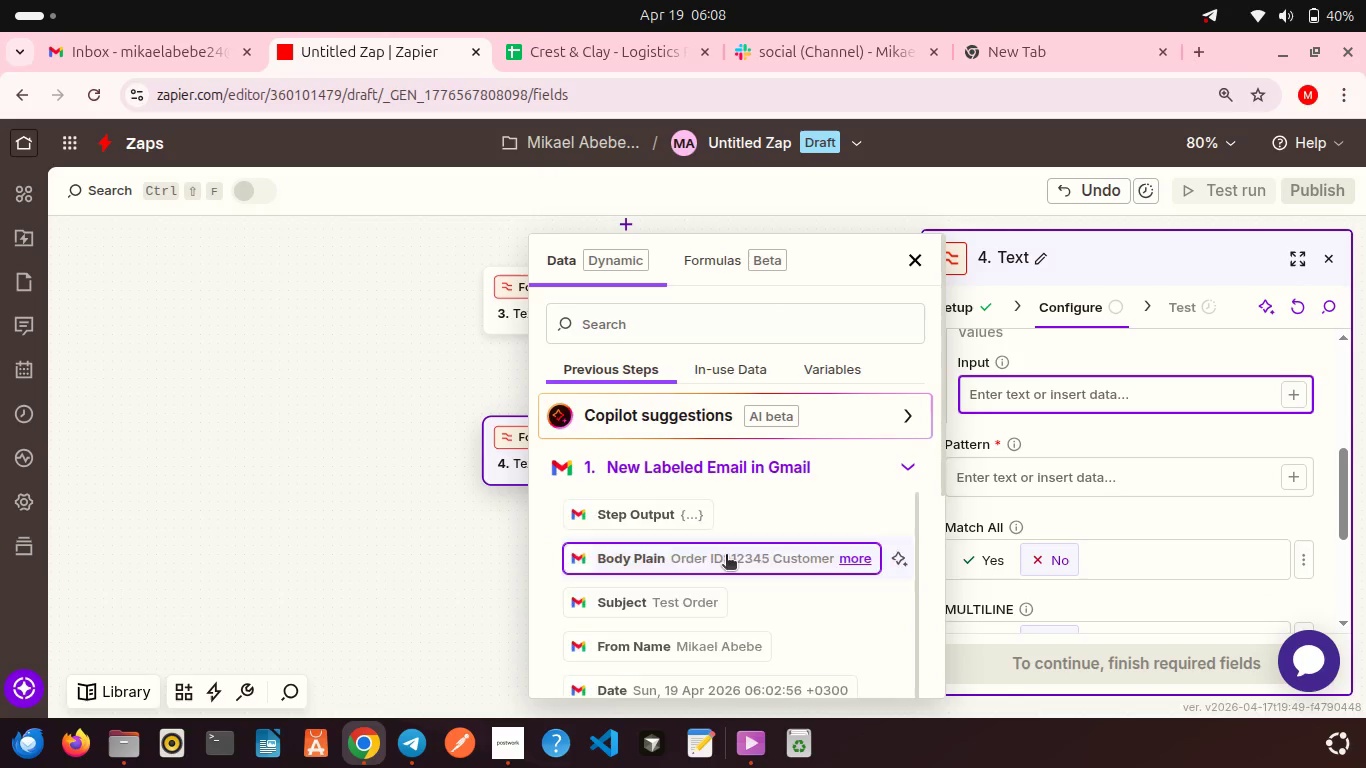 
scroll: coordinate [726, 556], scroll_direction: down, amount: 3.0
 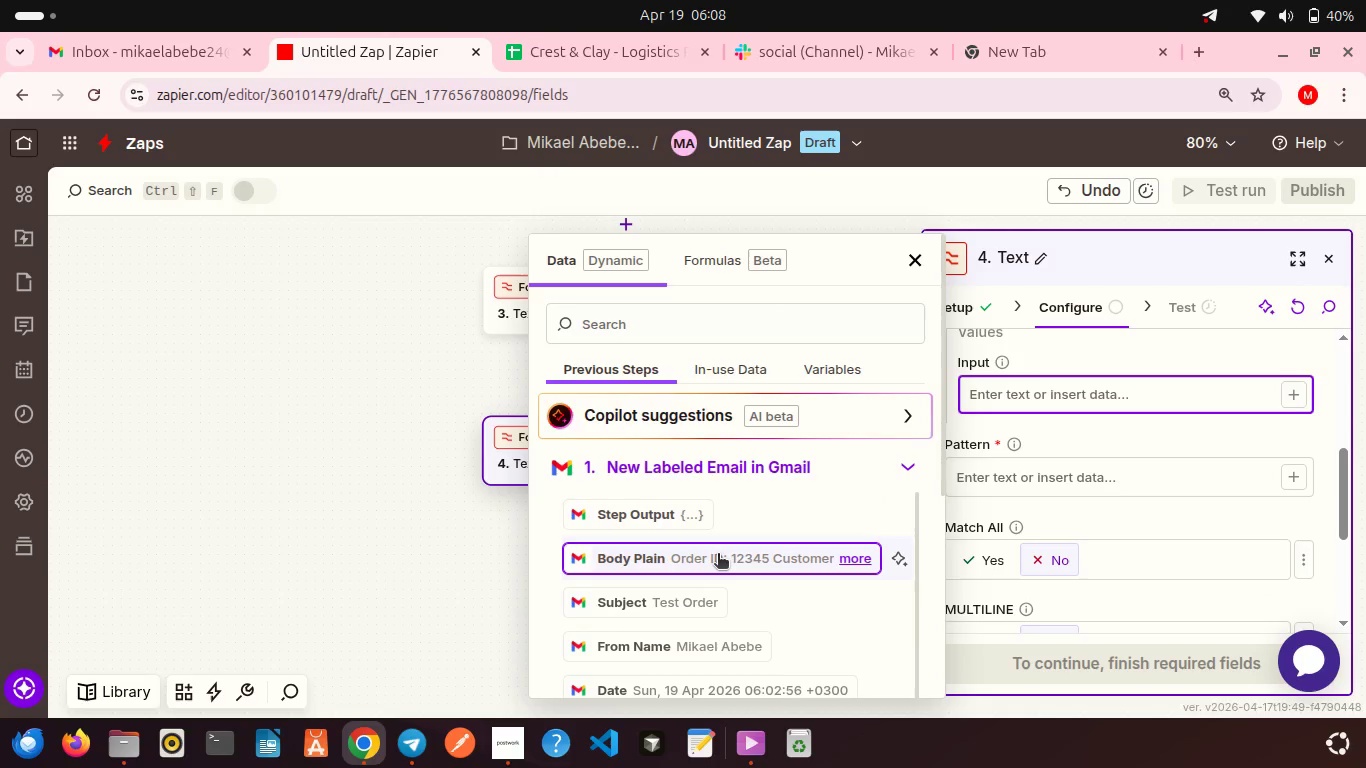 
left_click([718, 555])
 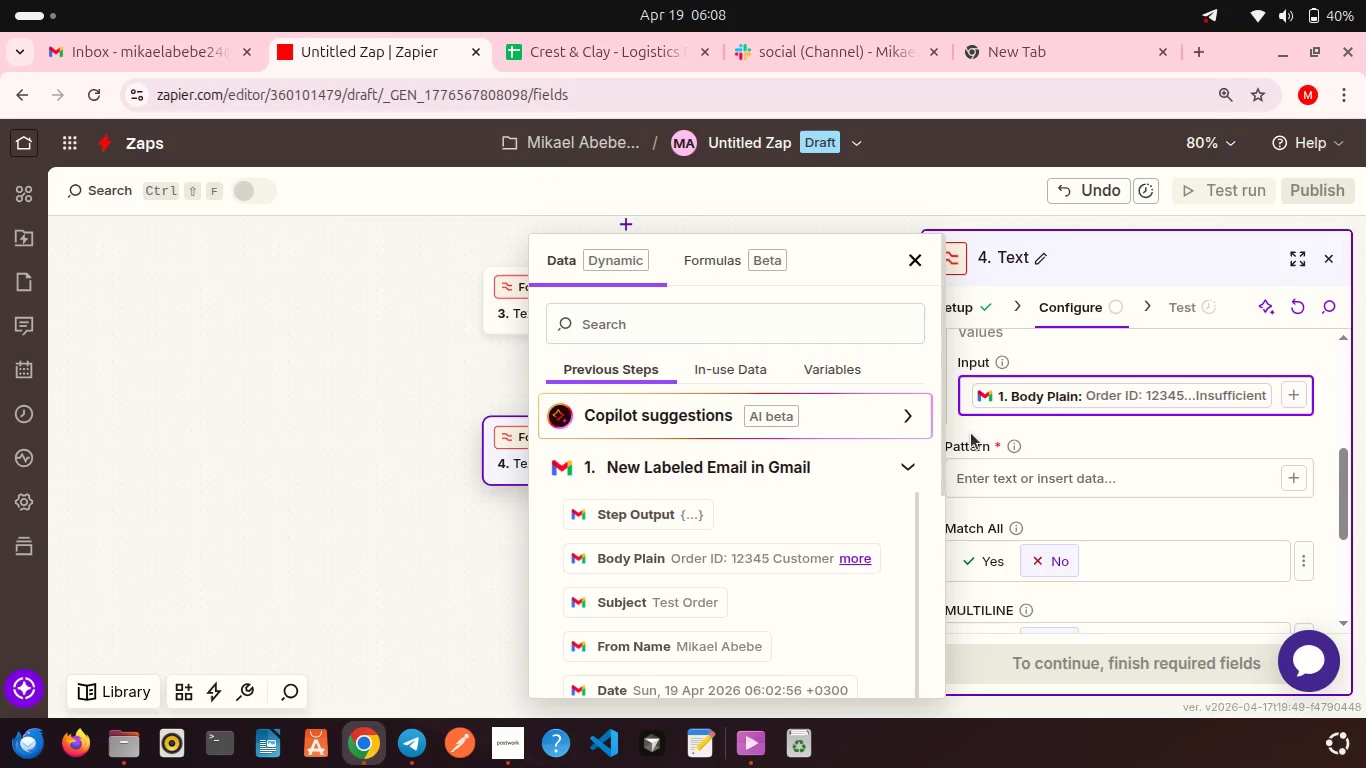 
left_click([971, 433])
 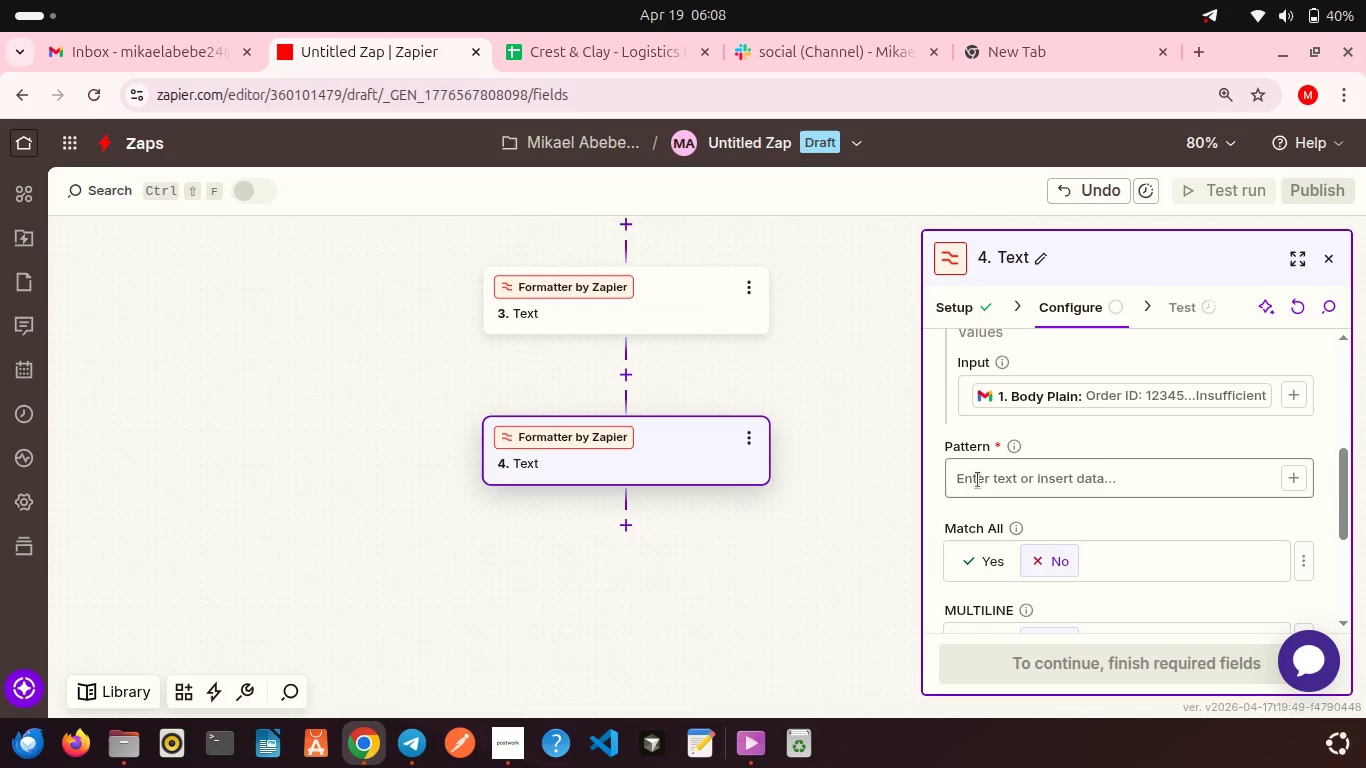 
left_click([978, 480])
 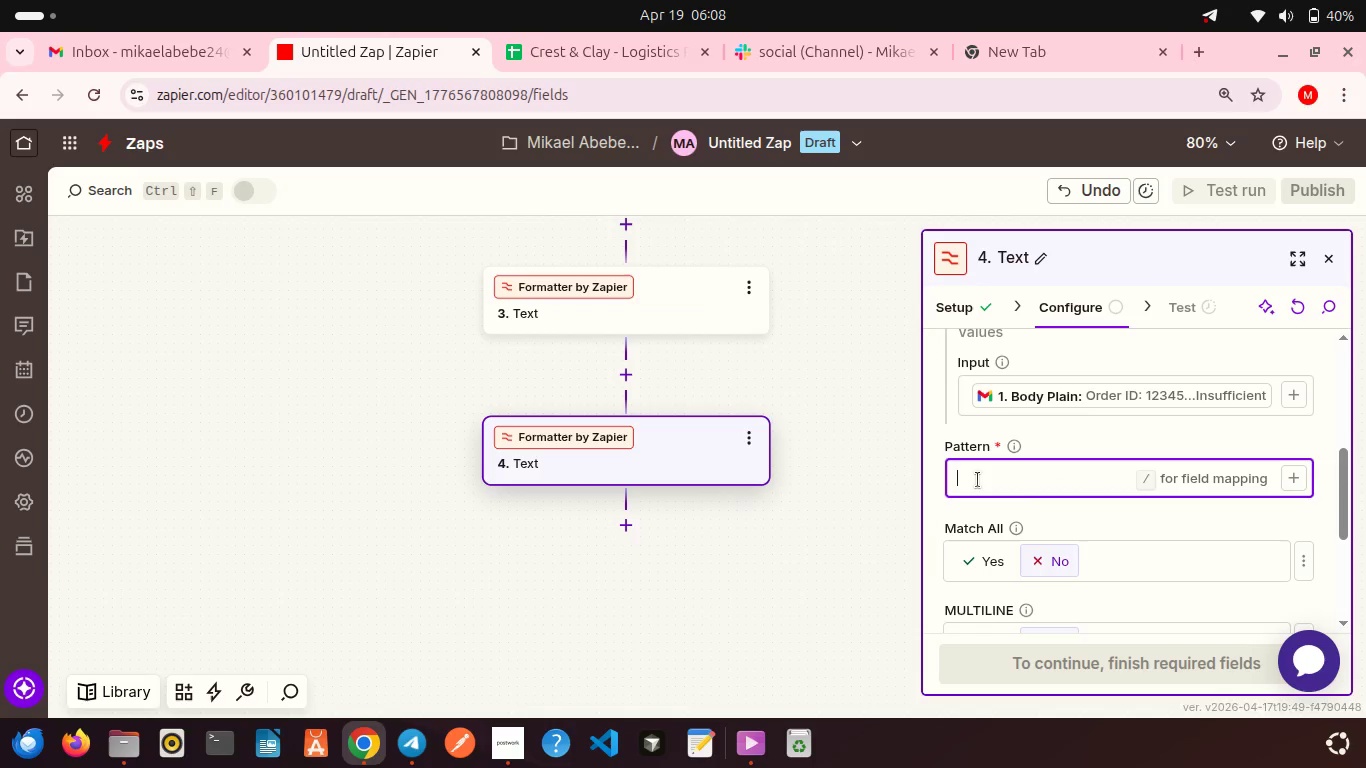 
type(TrackinNu)
key(Backspace)
key(Backspace)
type( )
 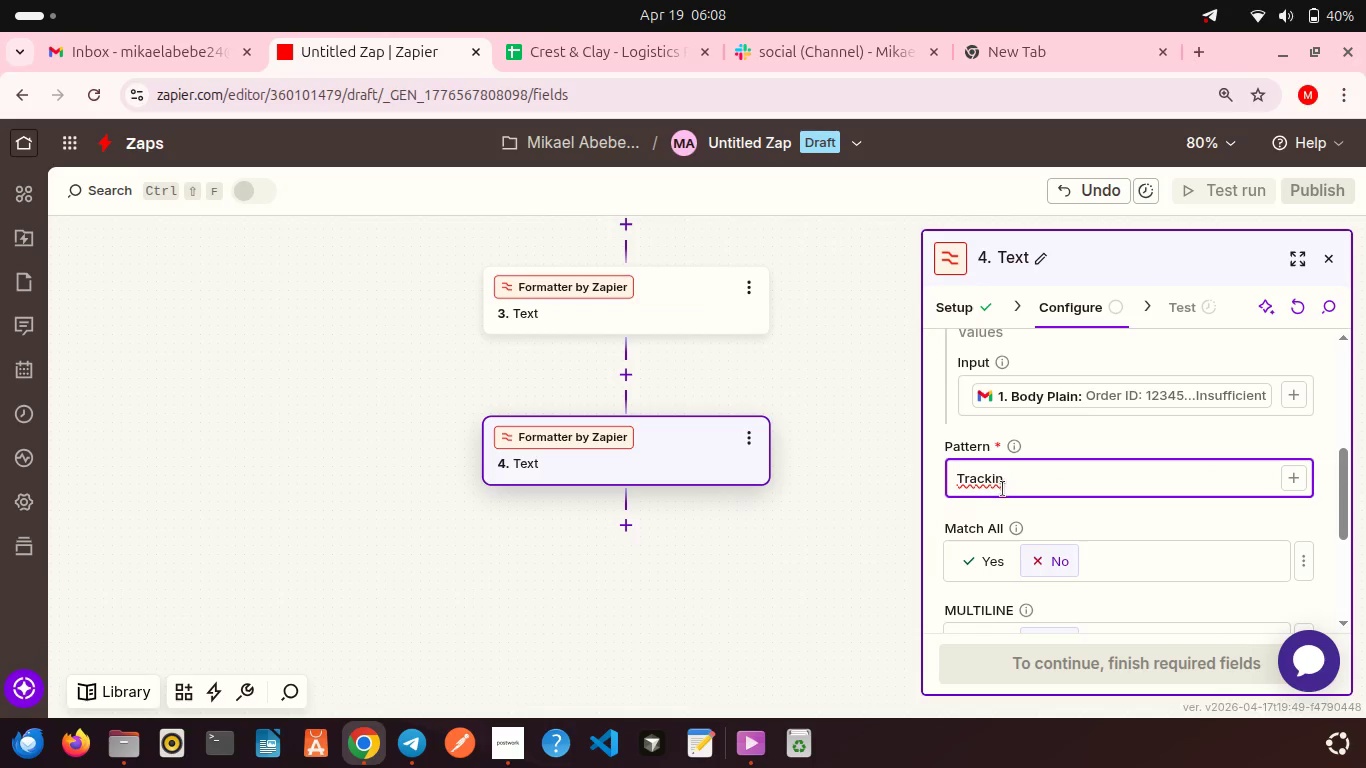 
double_click([975, 485])
 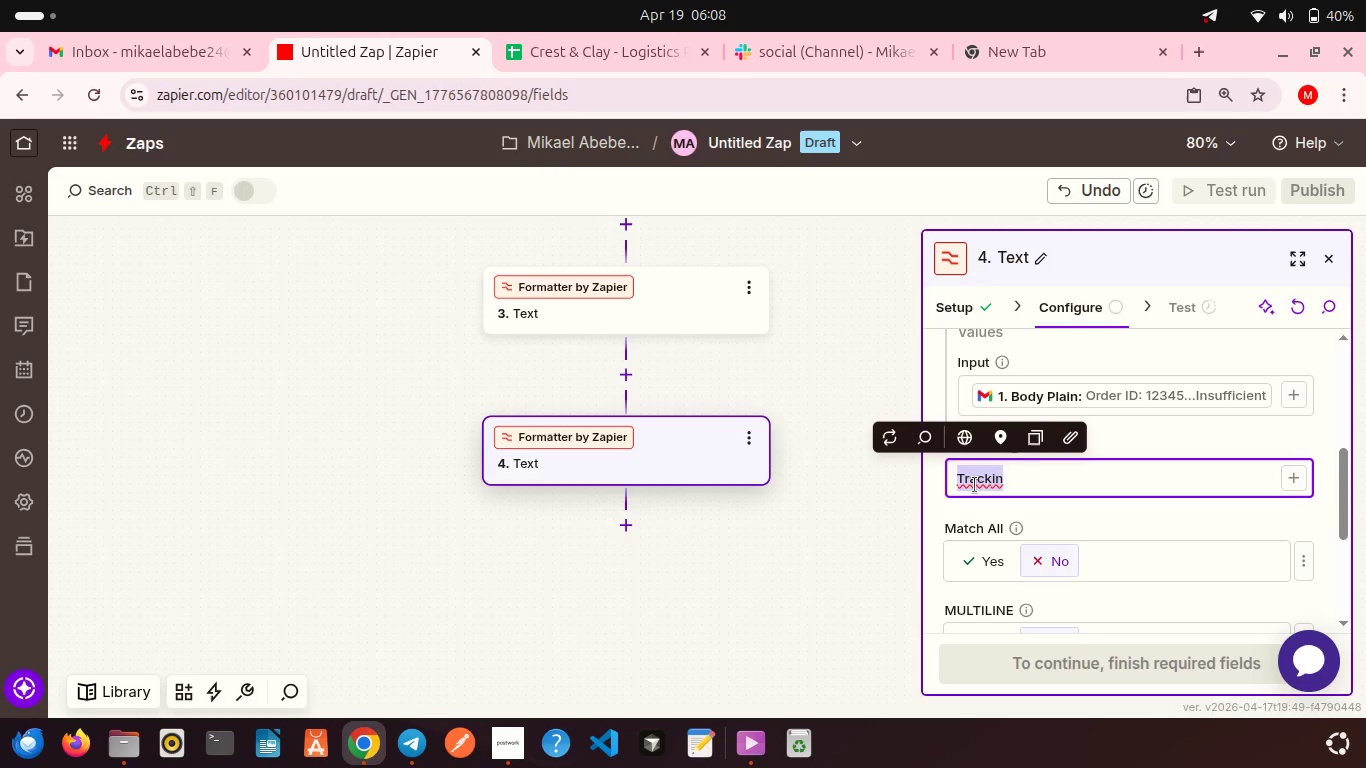 
type(Tracking Number:\s*(.*))
 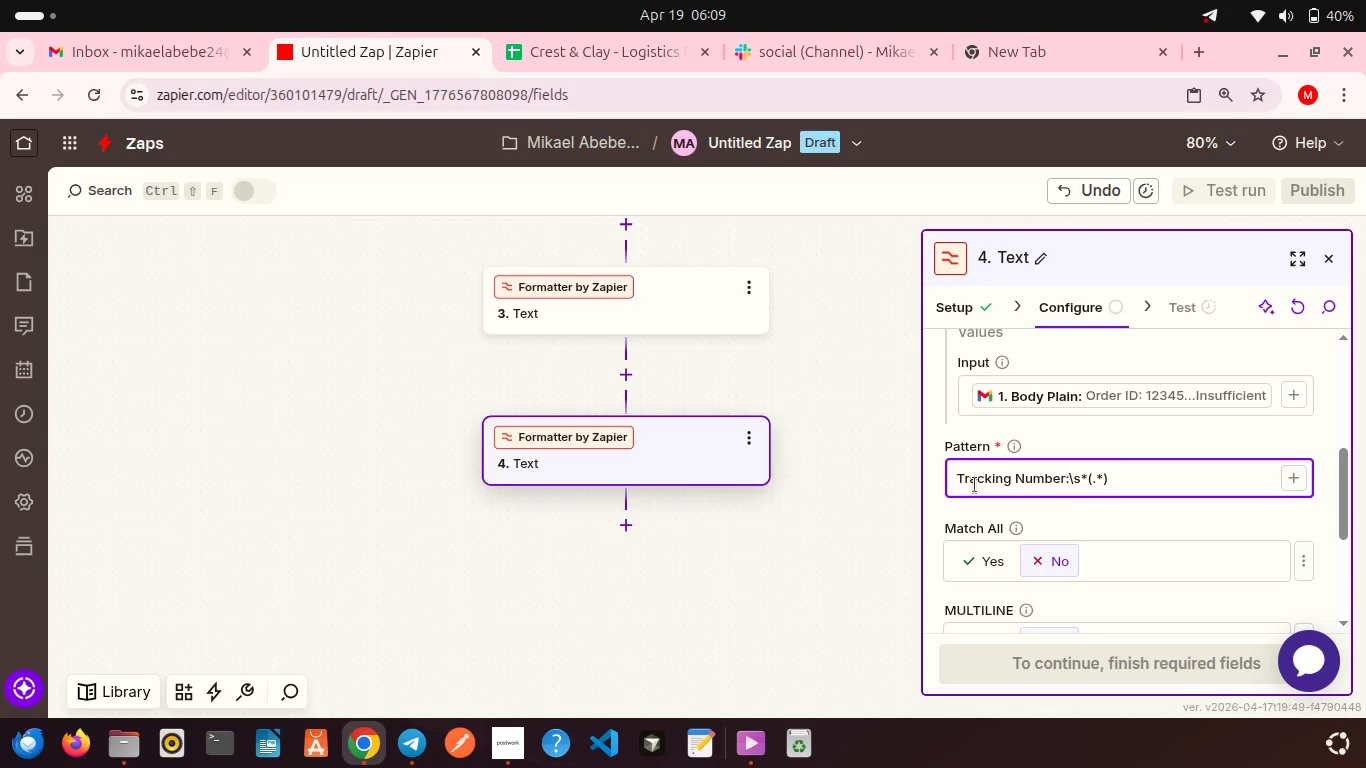 
scroll: coordinate [1073, 496], scroll_direction: down, amount: 1.0
 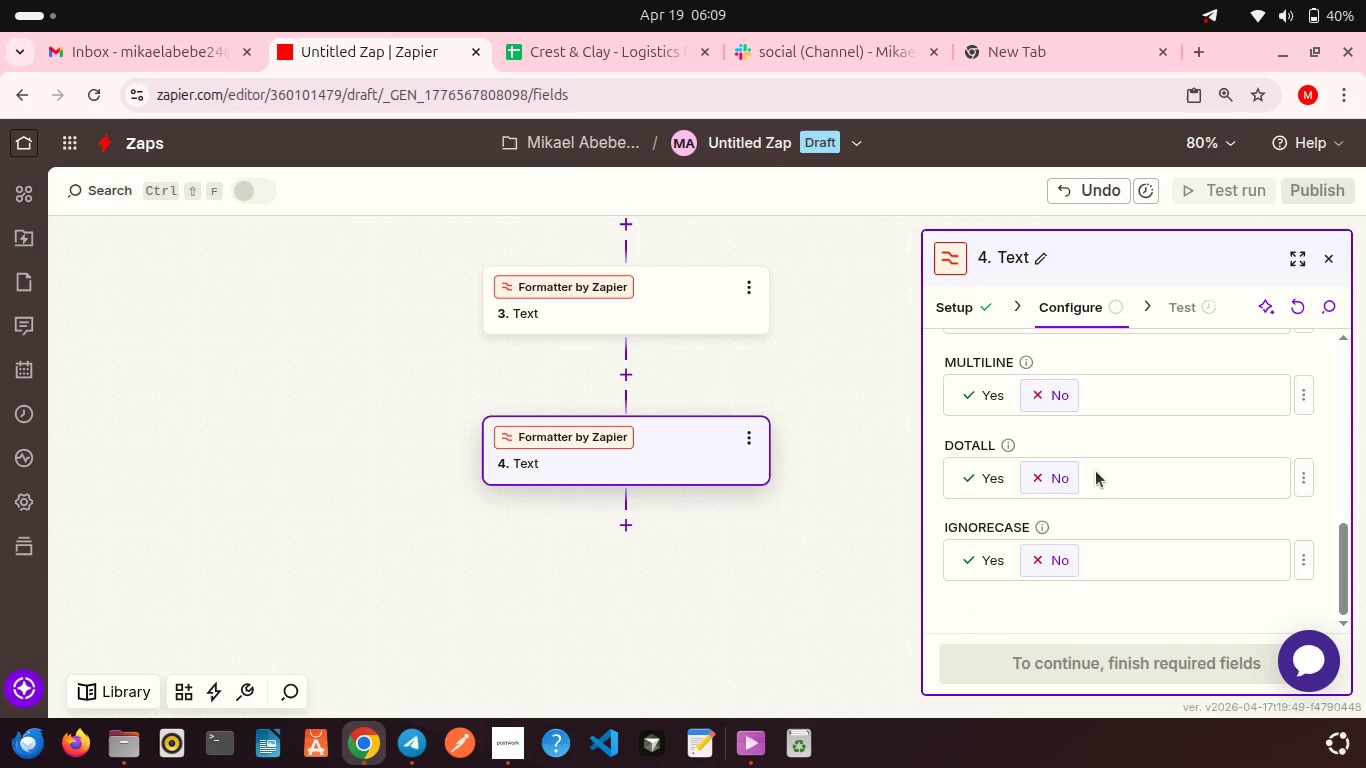 
left_click([1114, 308])
 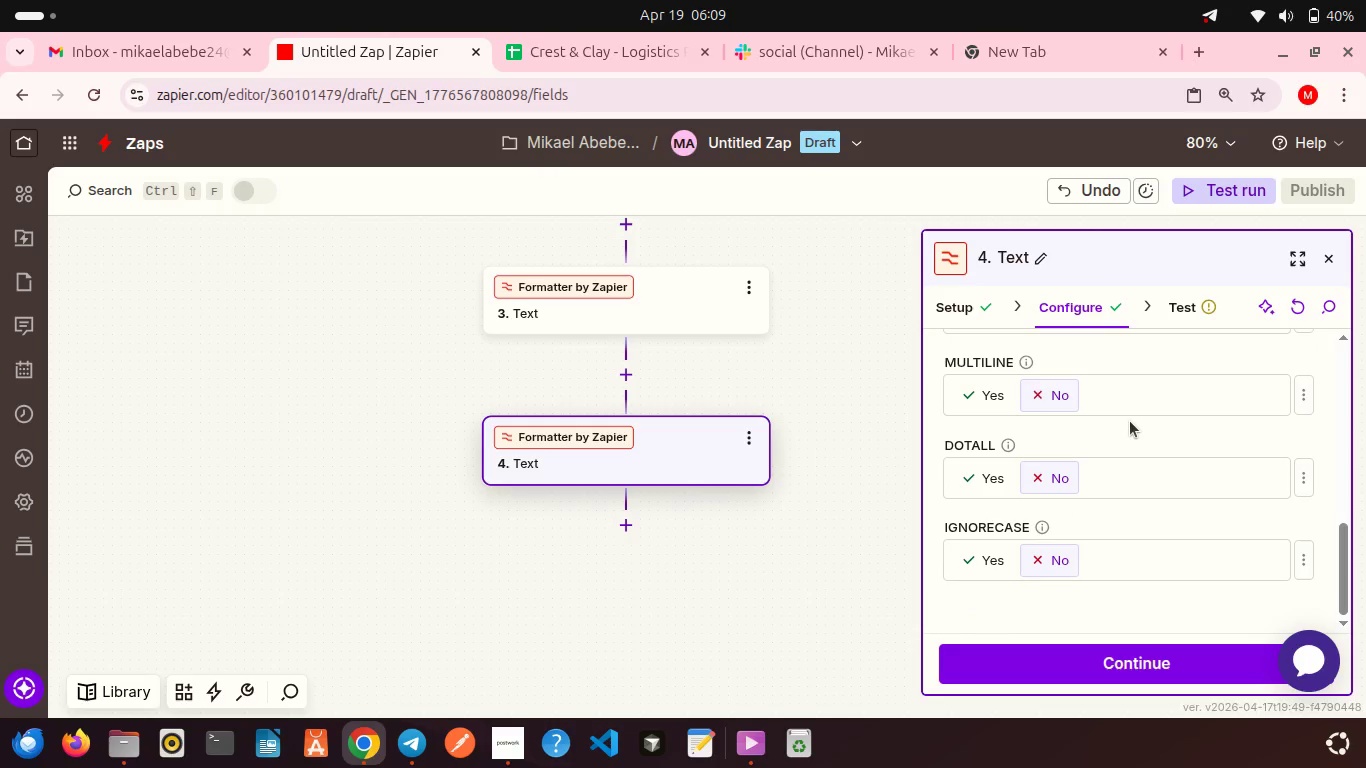 
scroll: coordinate [1130, 421], scroll_direction: down, amount: 7.0
 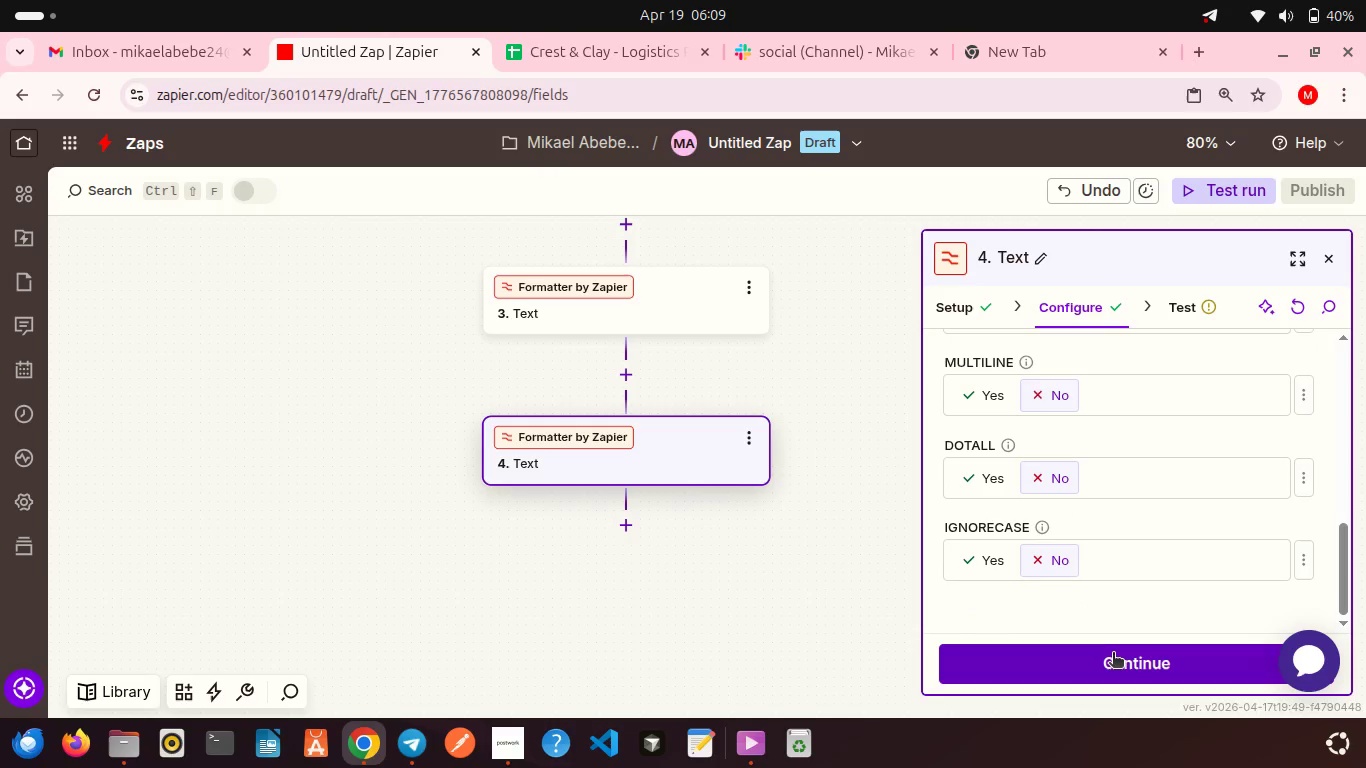 
left_click([1113, 654])
 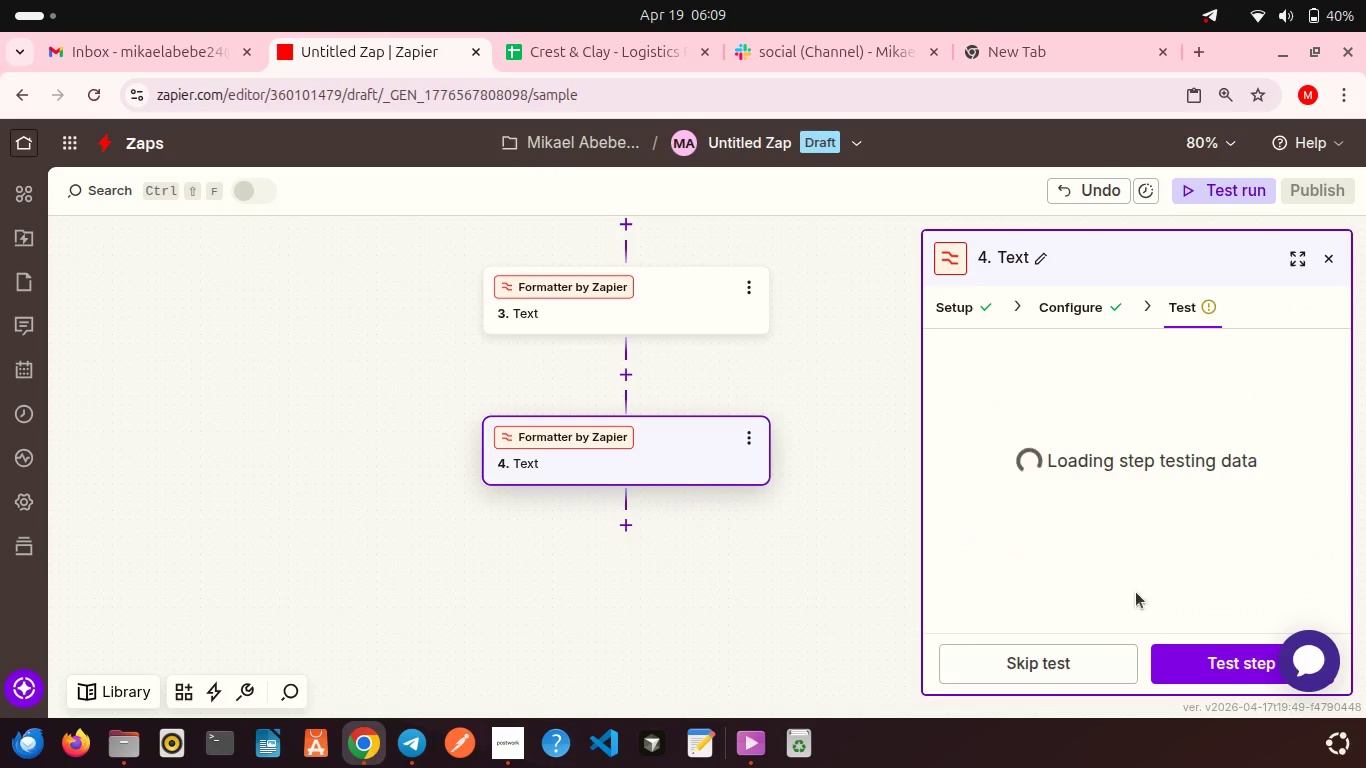 
scroll: coordinate [1146, 572], scroll_direction: down, amount: 10.0
 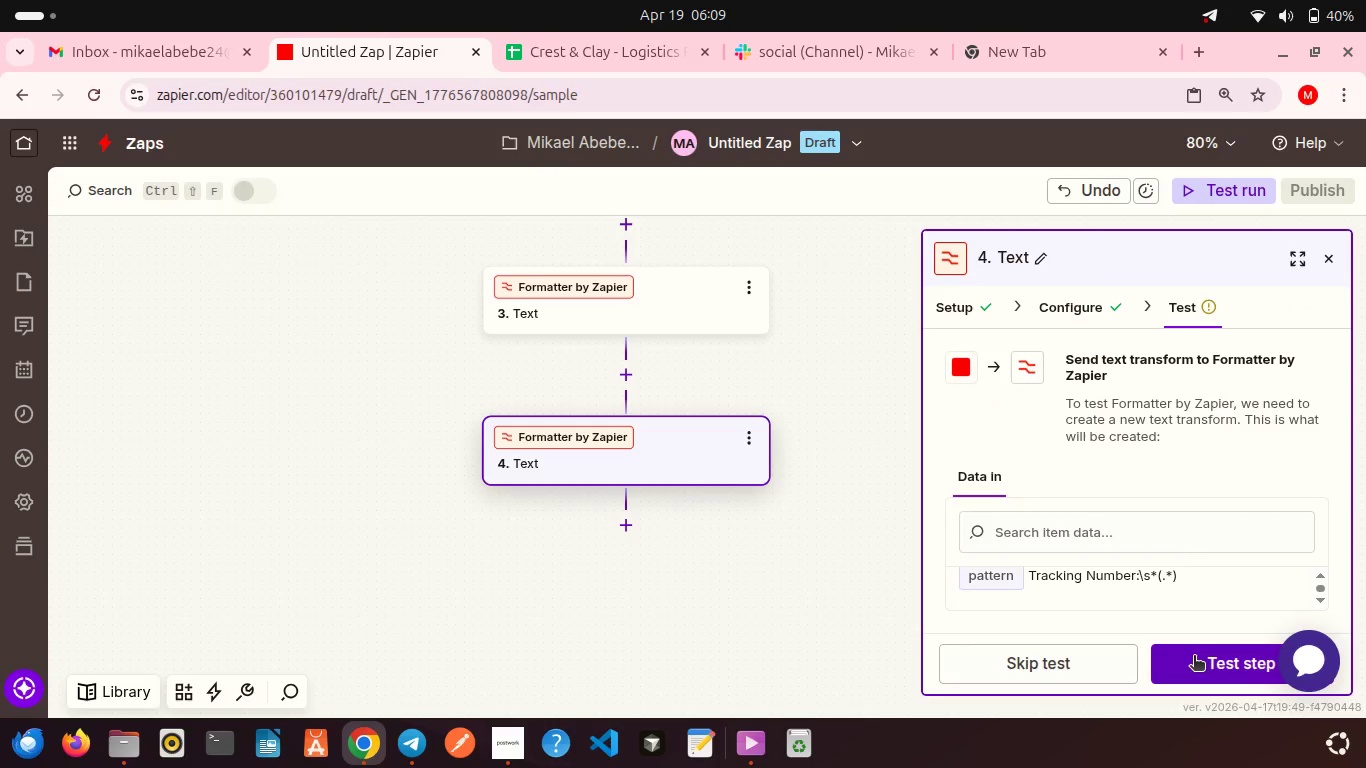 
left_click([1194, 657])
 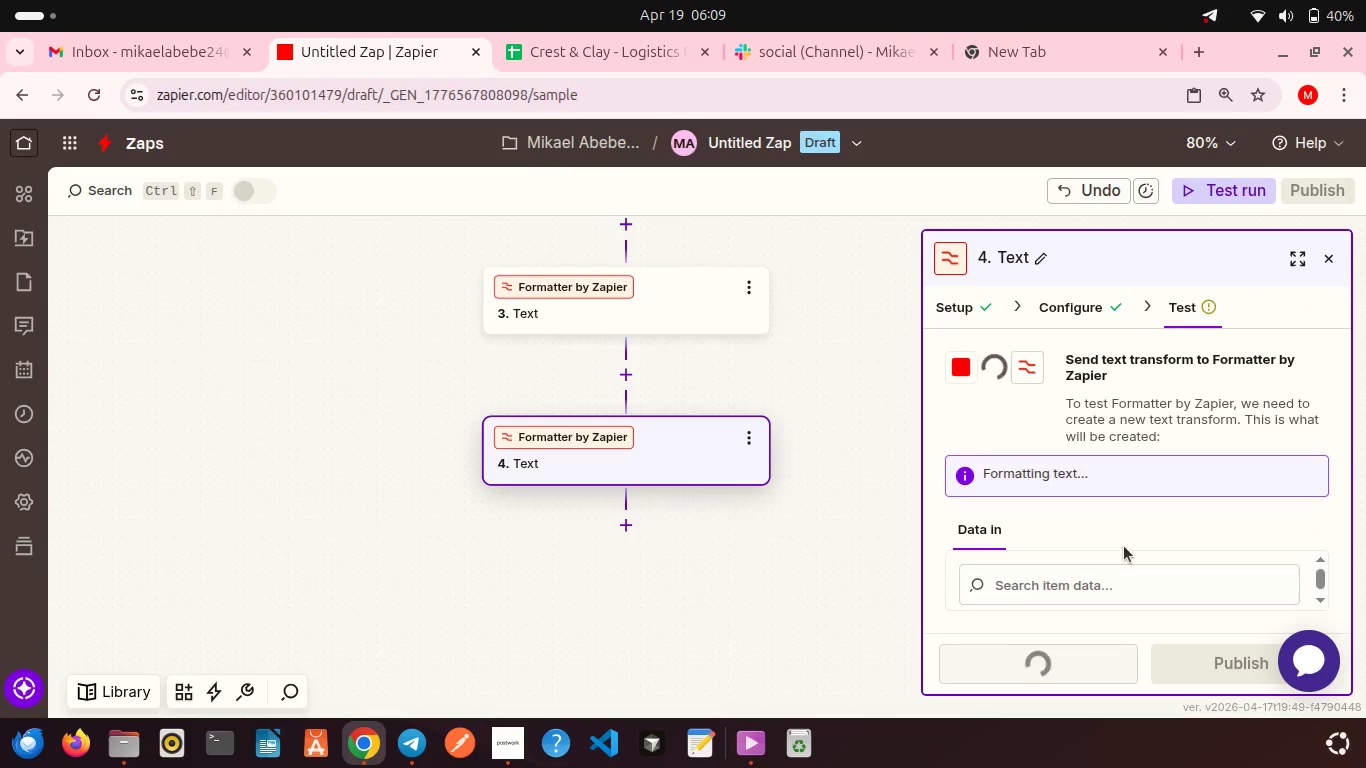 
scroll: coordinate [1124, 546], scroll_direction: down, amount: 14.0
 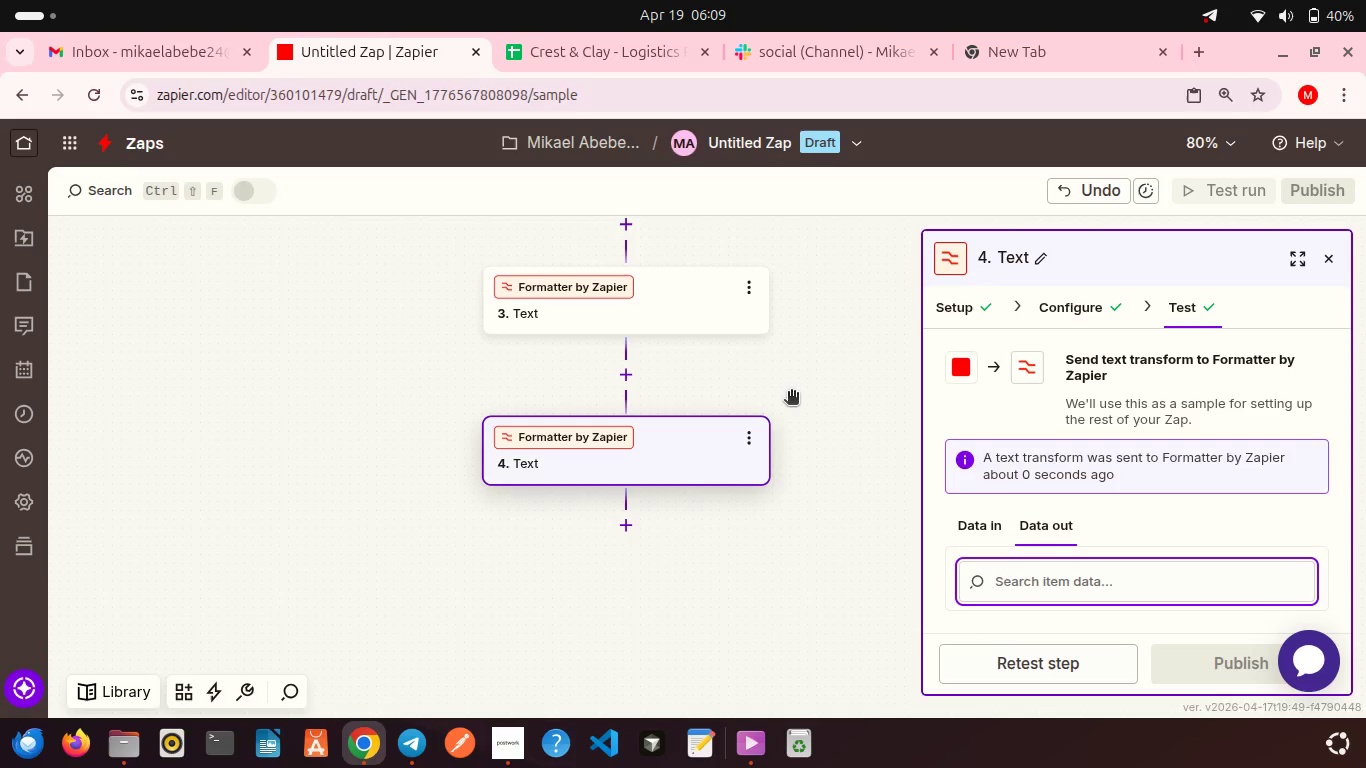 
scroll: coordinate [789, 384], scroll_direction: up, amount: 5.0
 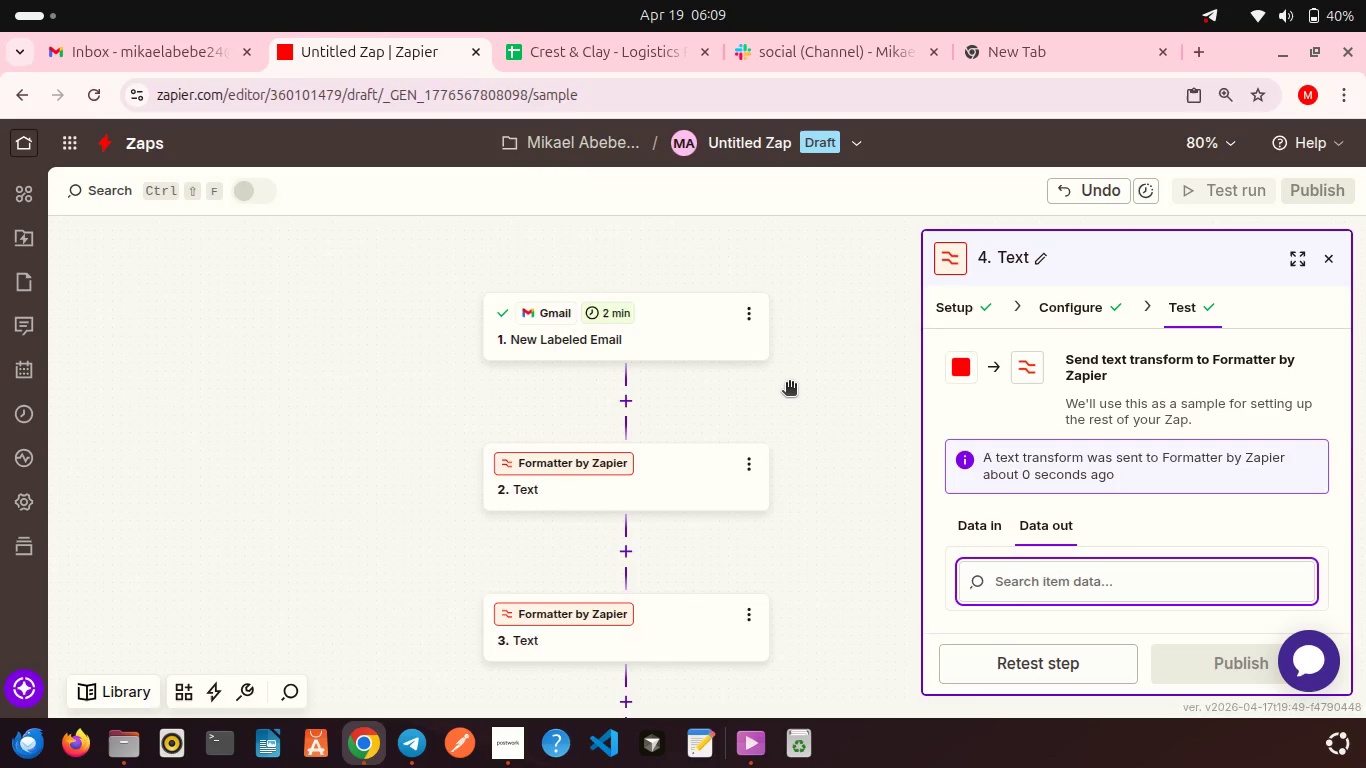 
scroll: coordinate [789, 384], scroll_direction: down, amount: 4.0
 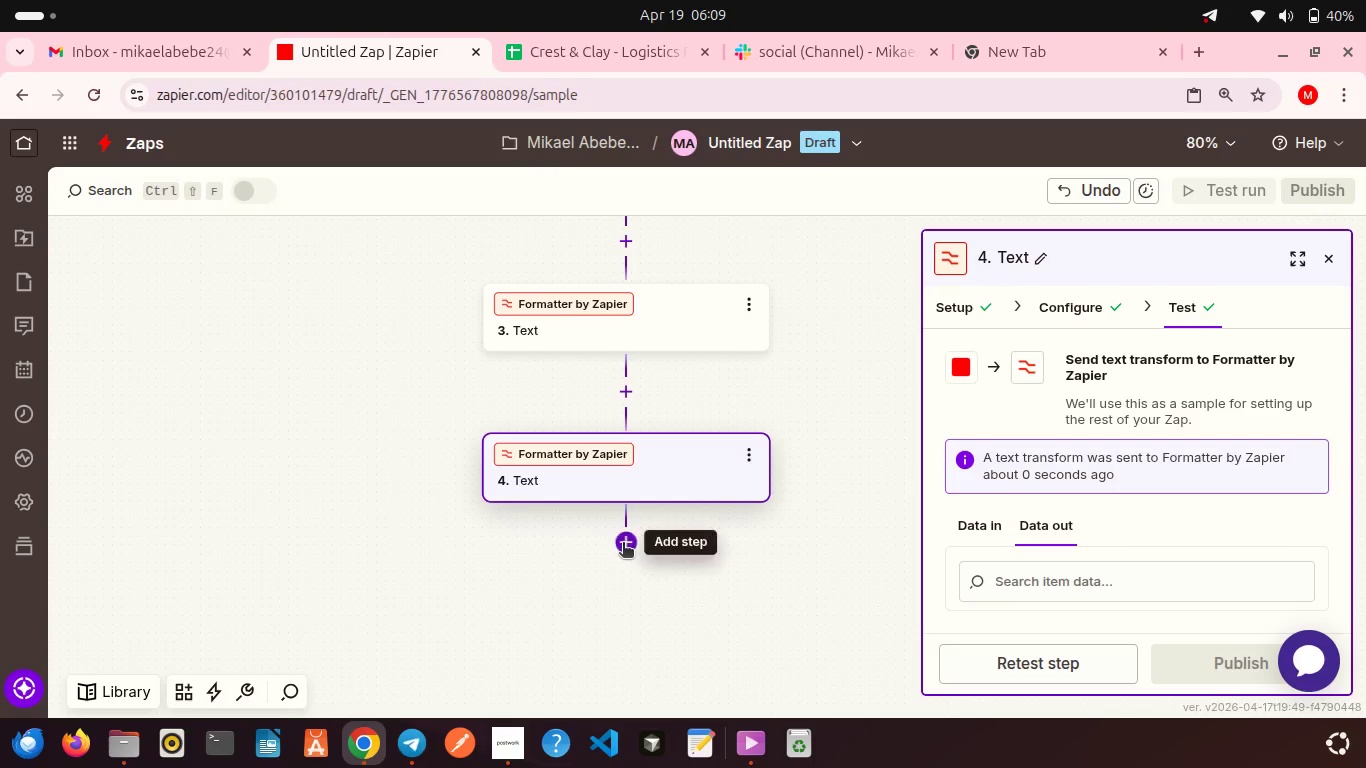 
left_click([623, 544])
 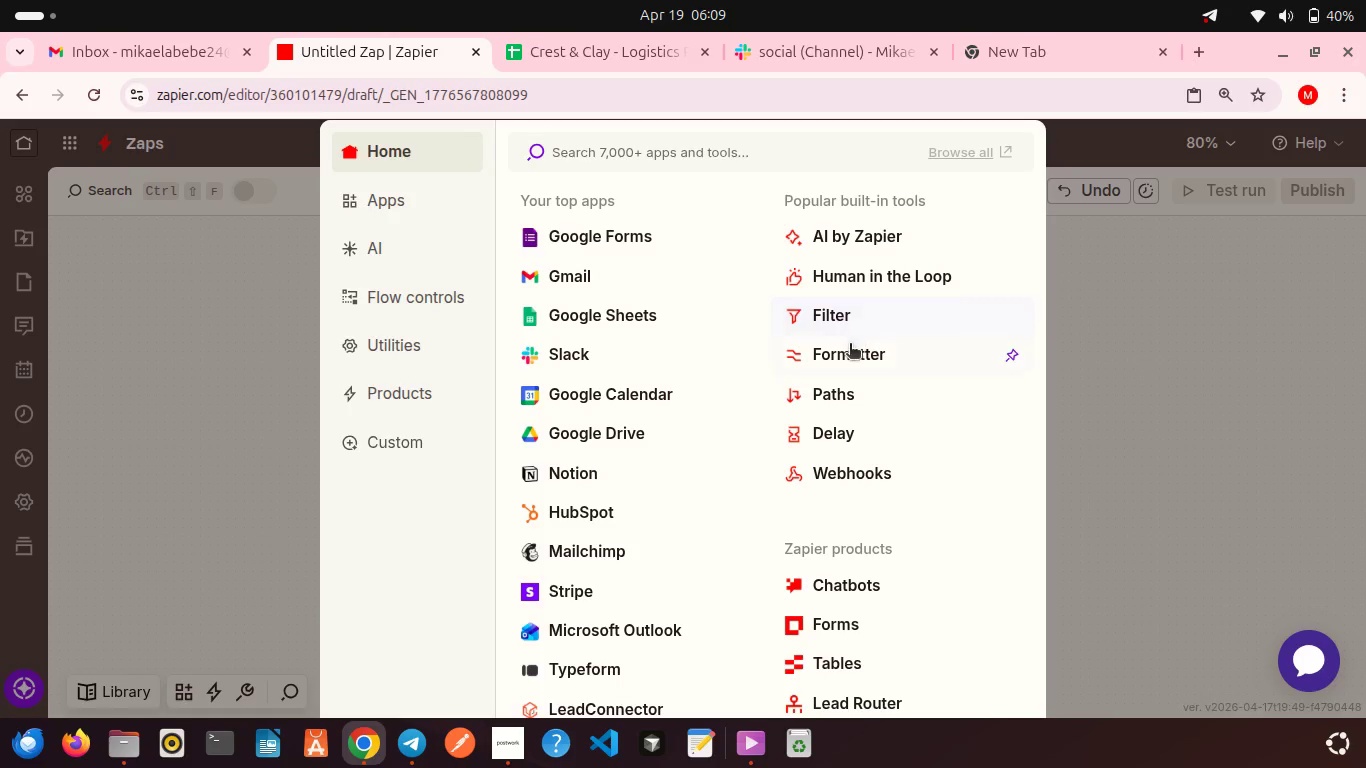 
left_click([847, 347])
 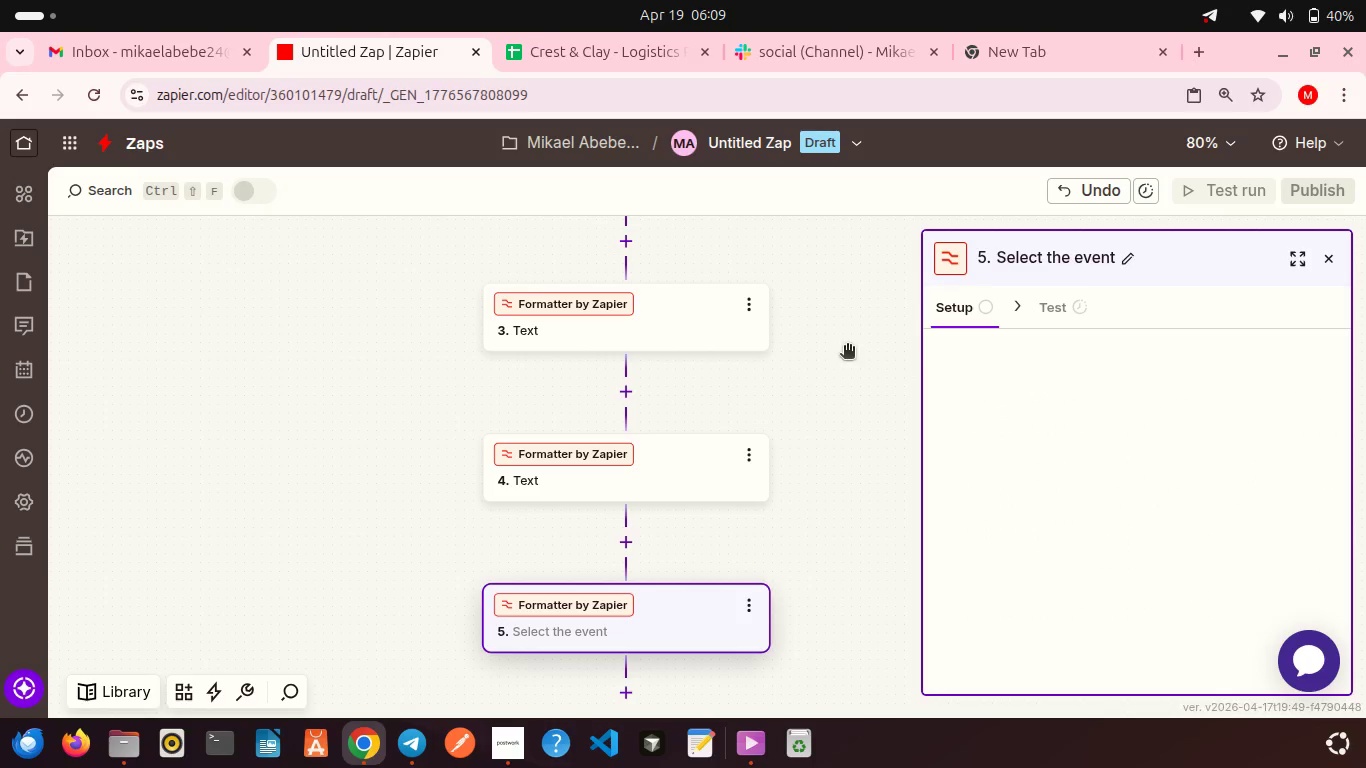 
mouse_move([967, 366])
 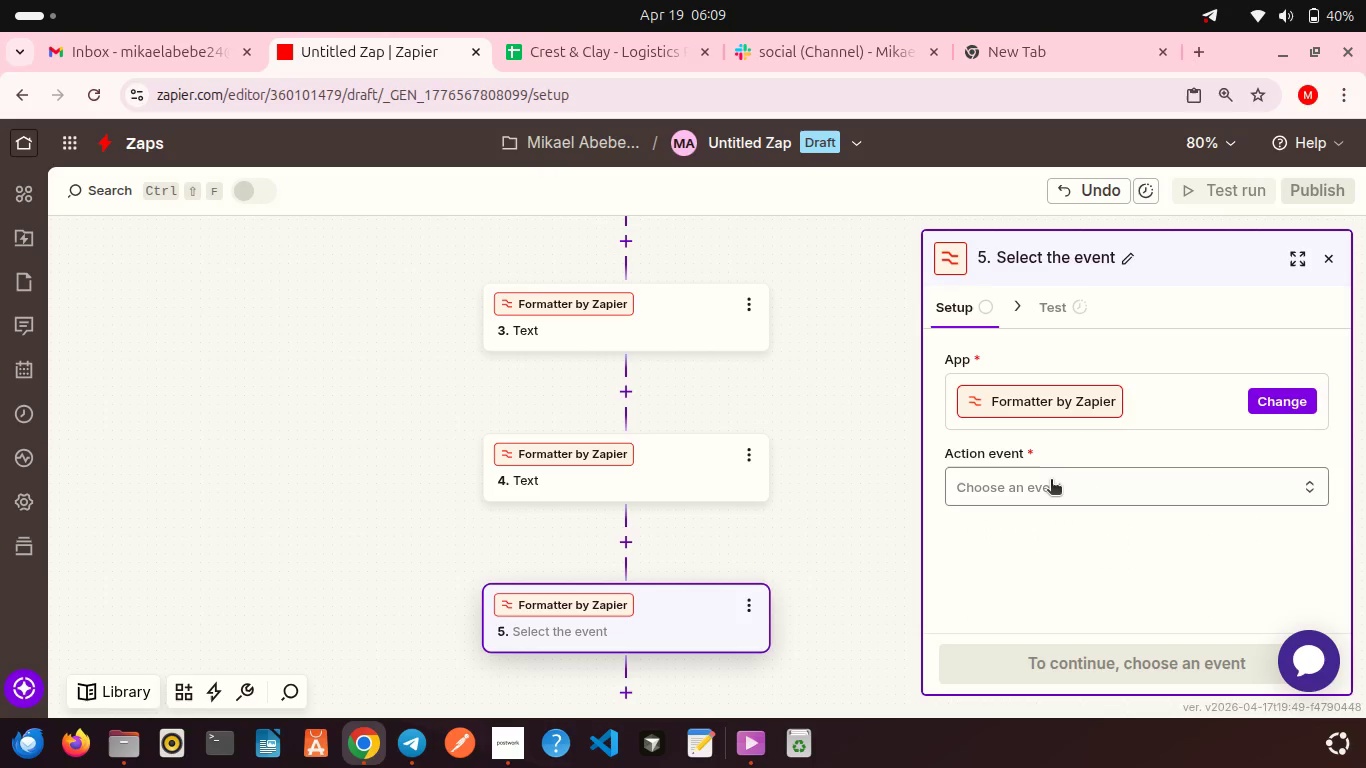 
left_click([1051, 481])
 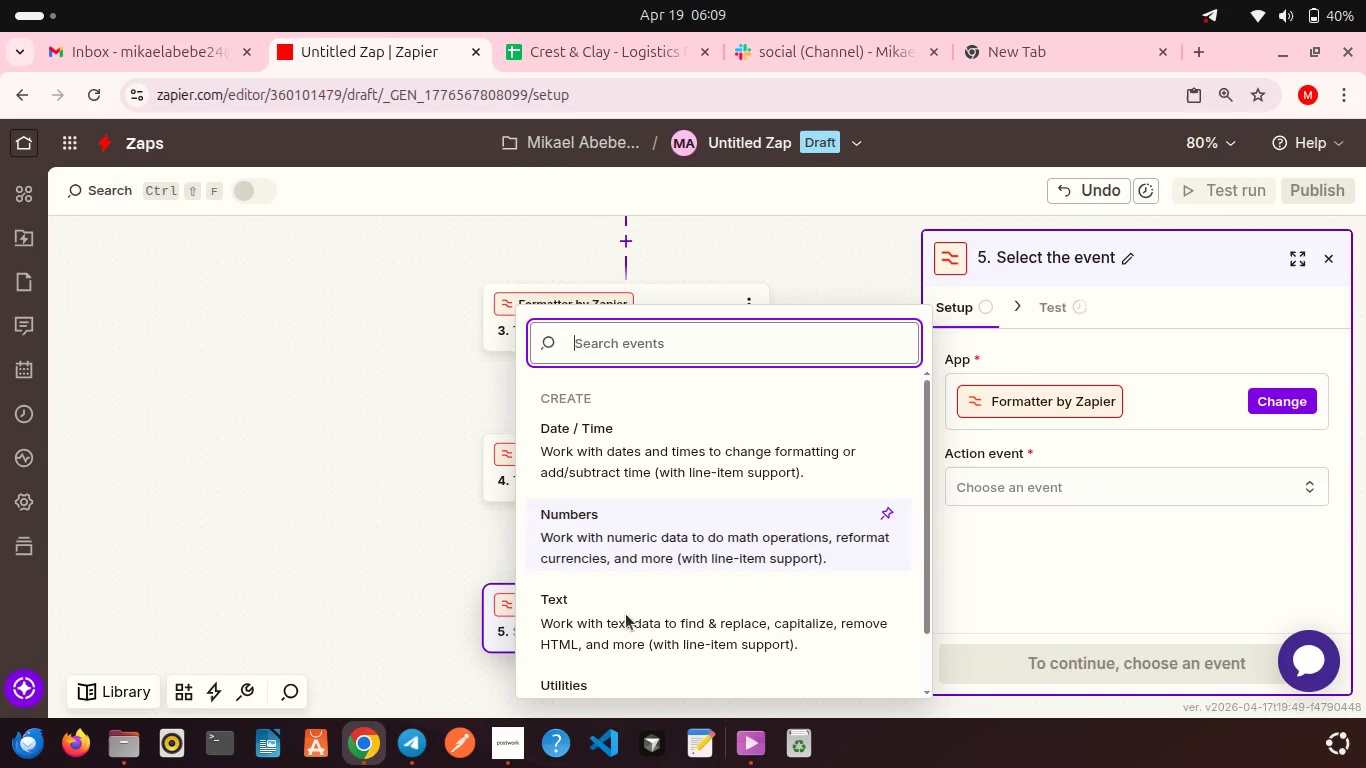 
left_click([618, 627])
 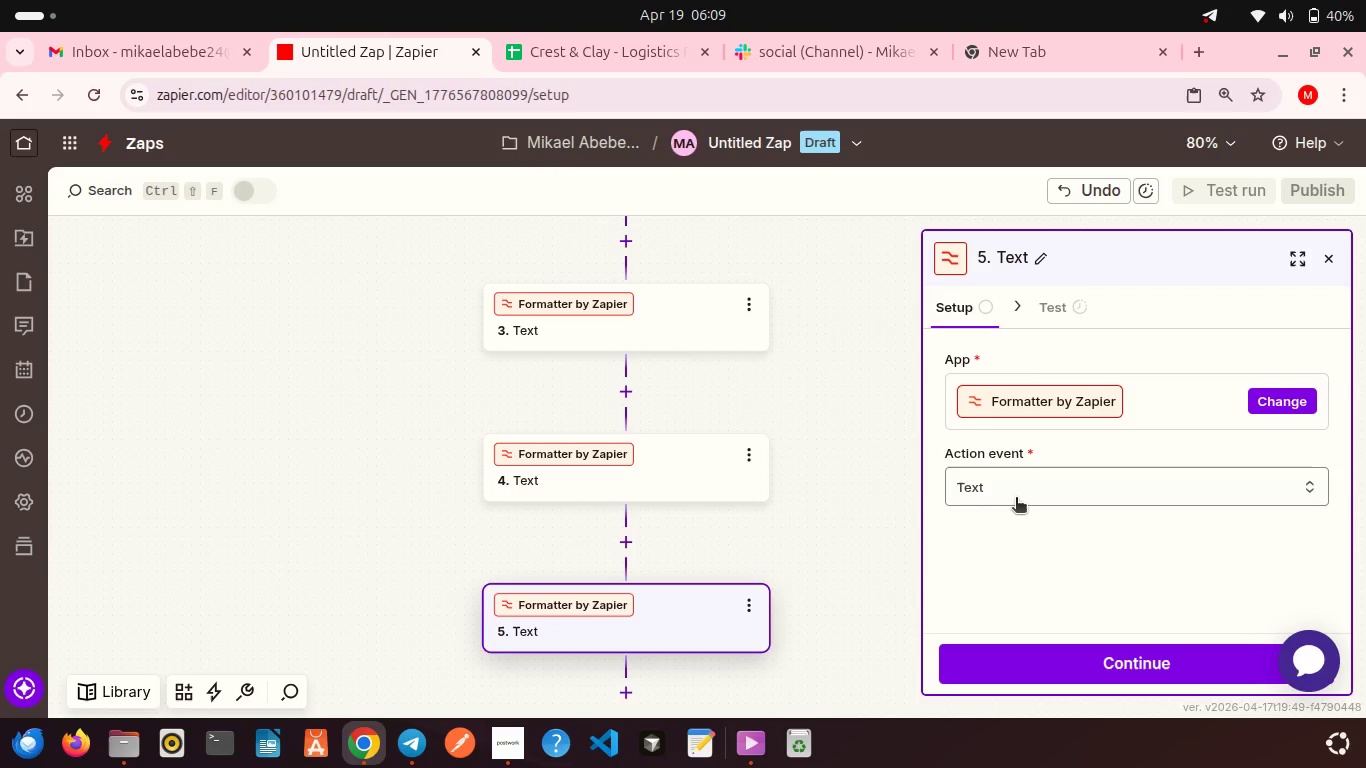 
scroll: coordinate [1016, 499], scroll_direction: down, amount: 4.0
 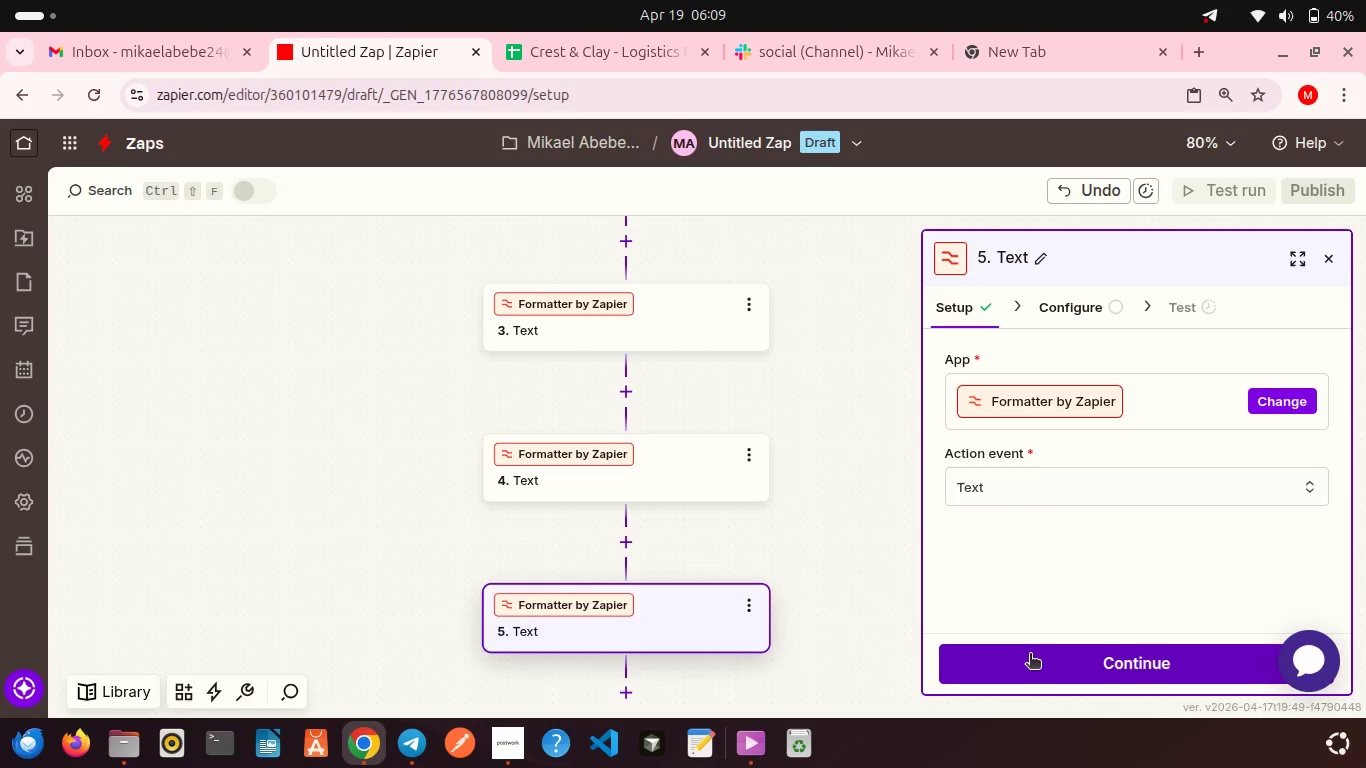 
left_click([1030, 655])
 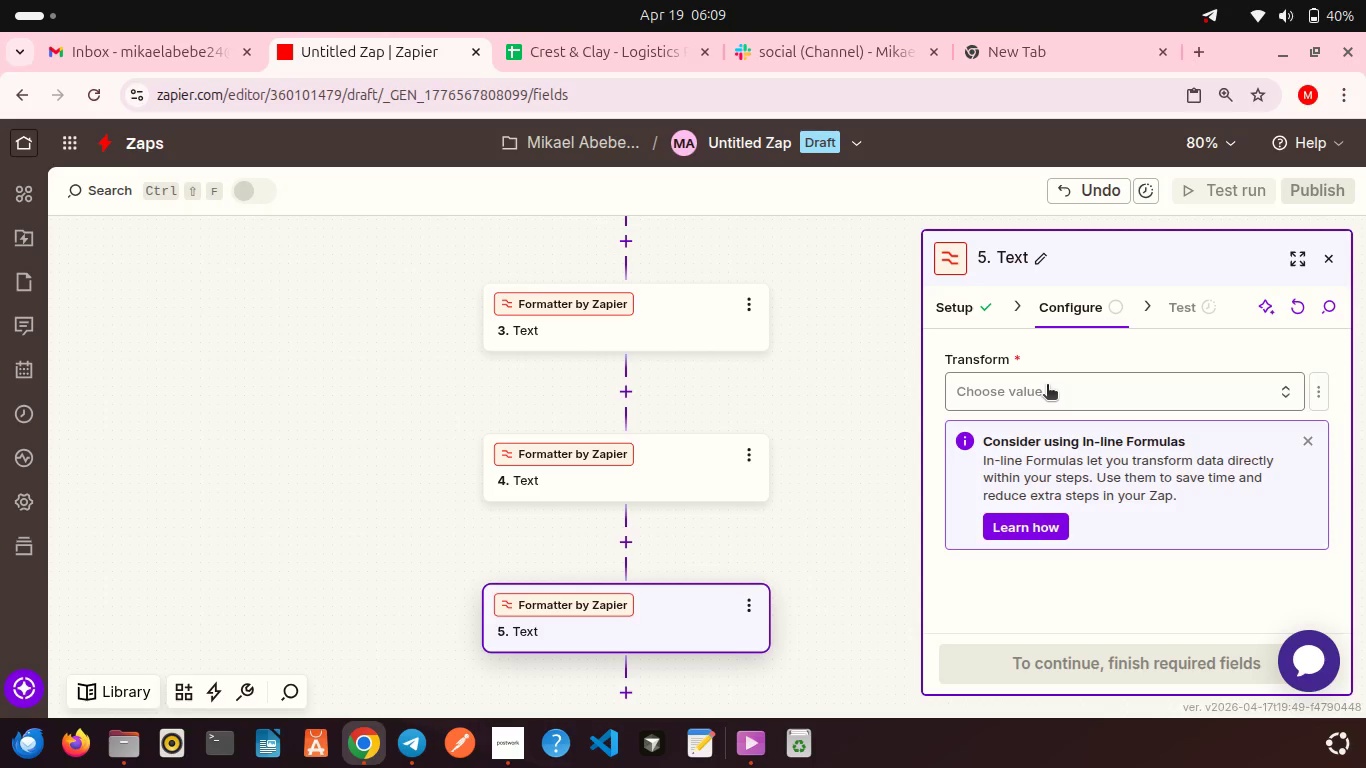 
left_click([1047, 386])
 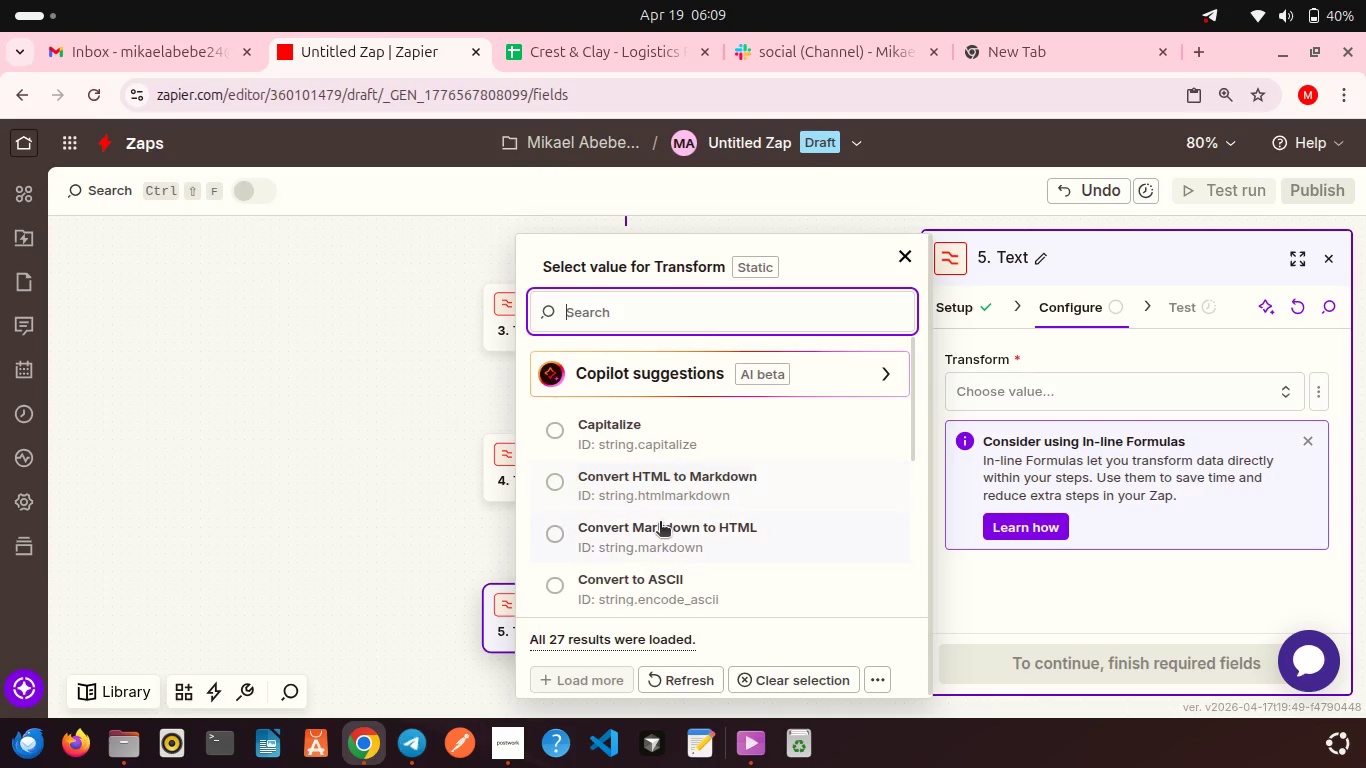 
scroll: coordinate [660, 523], scroll_direction: down, amount: 4.0
 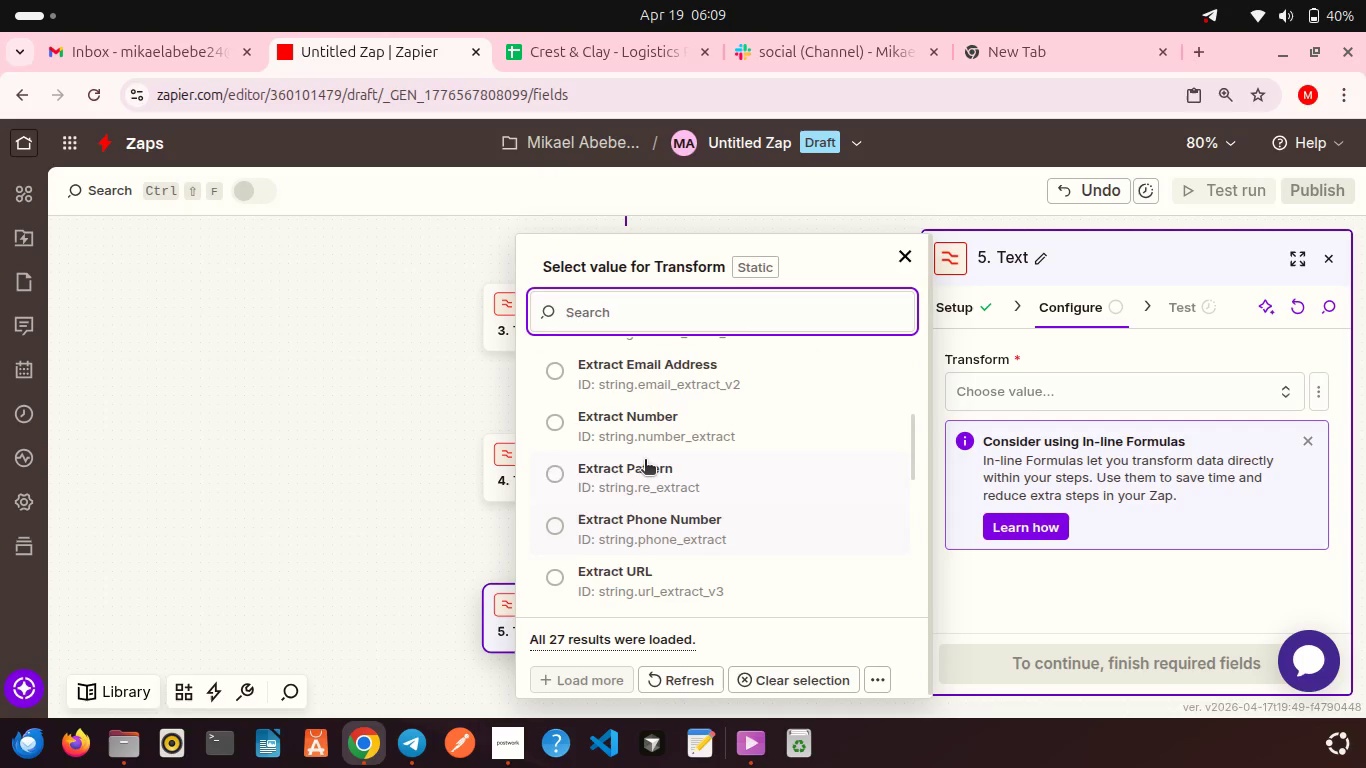 
left_click([645, 461])
 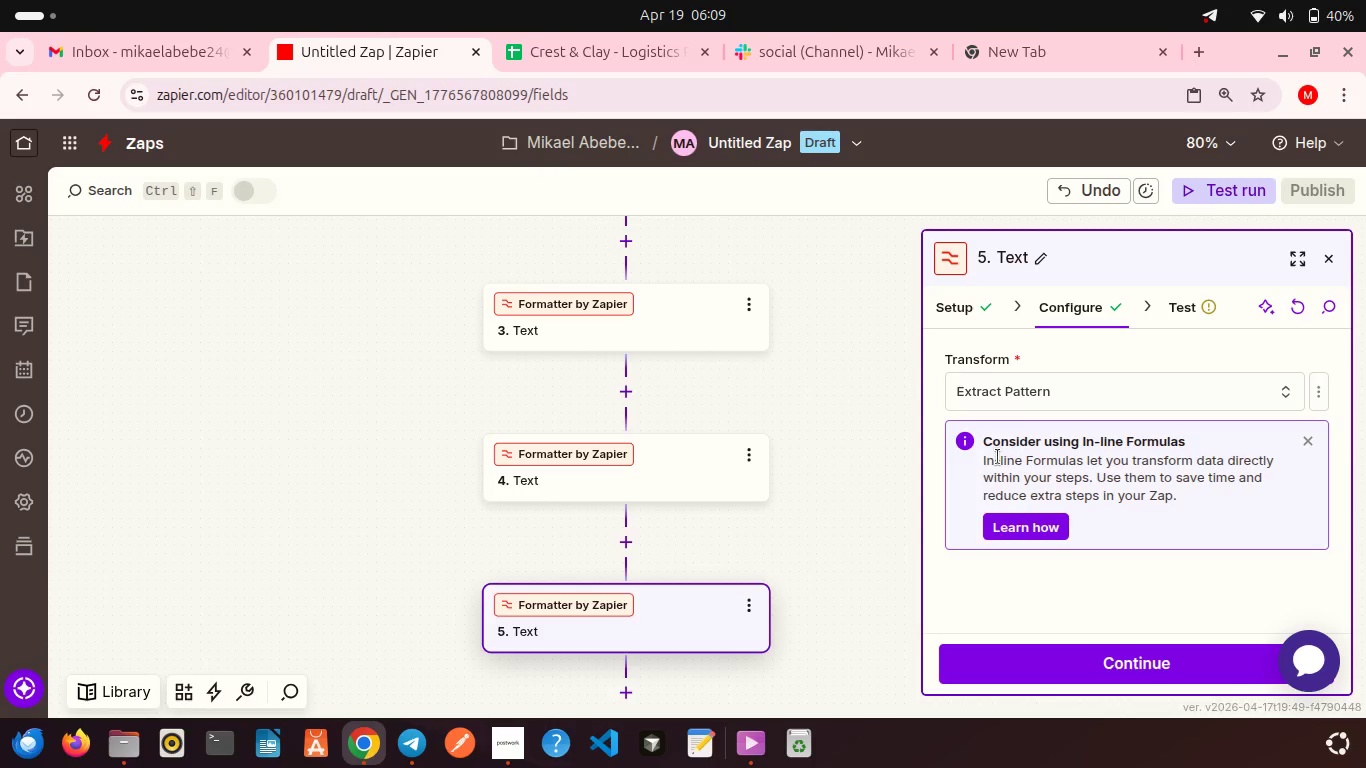 
scroll: coordinate [1050, 575], scroll_direction: down, amount: 5.0
 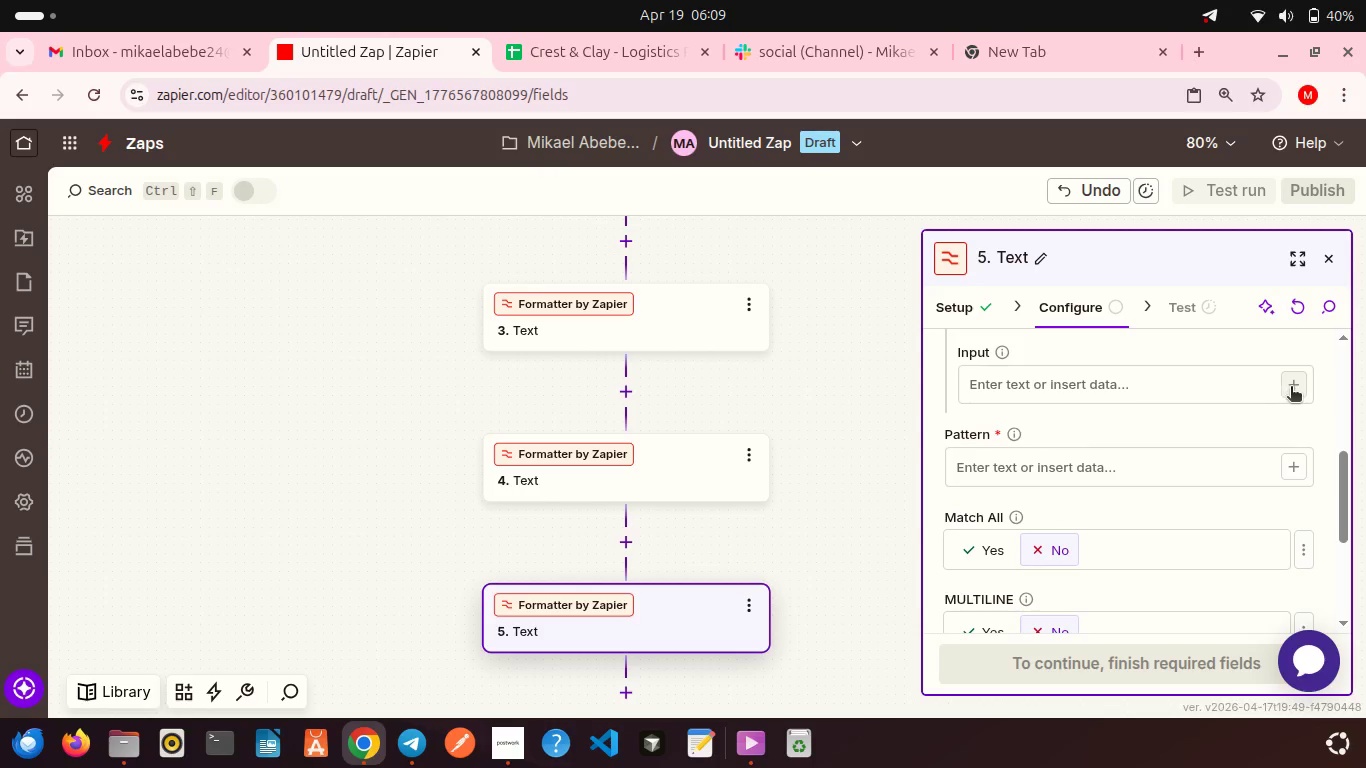 
left_click([1291, 388])
 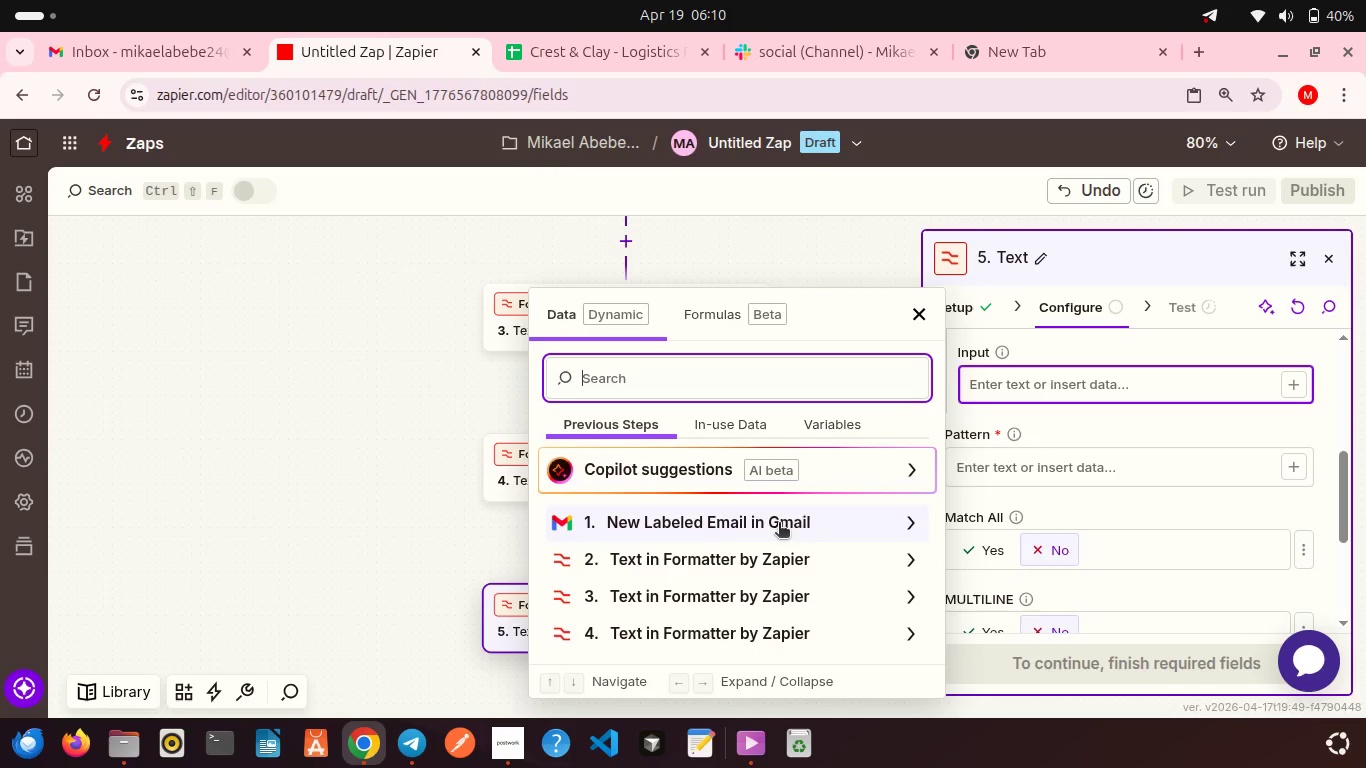 
left_click([728, 518])
 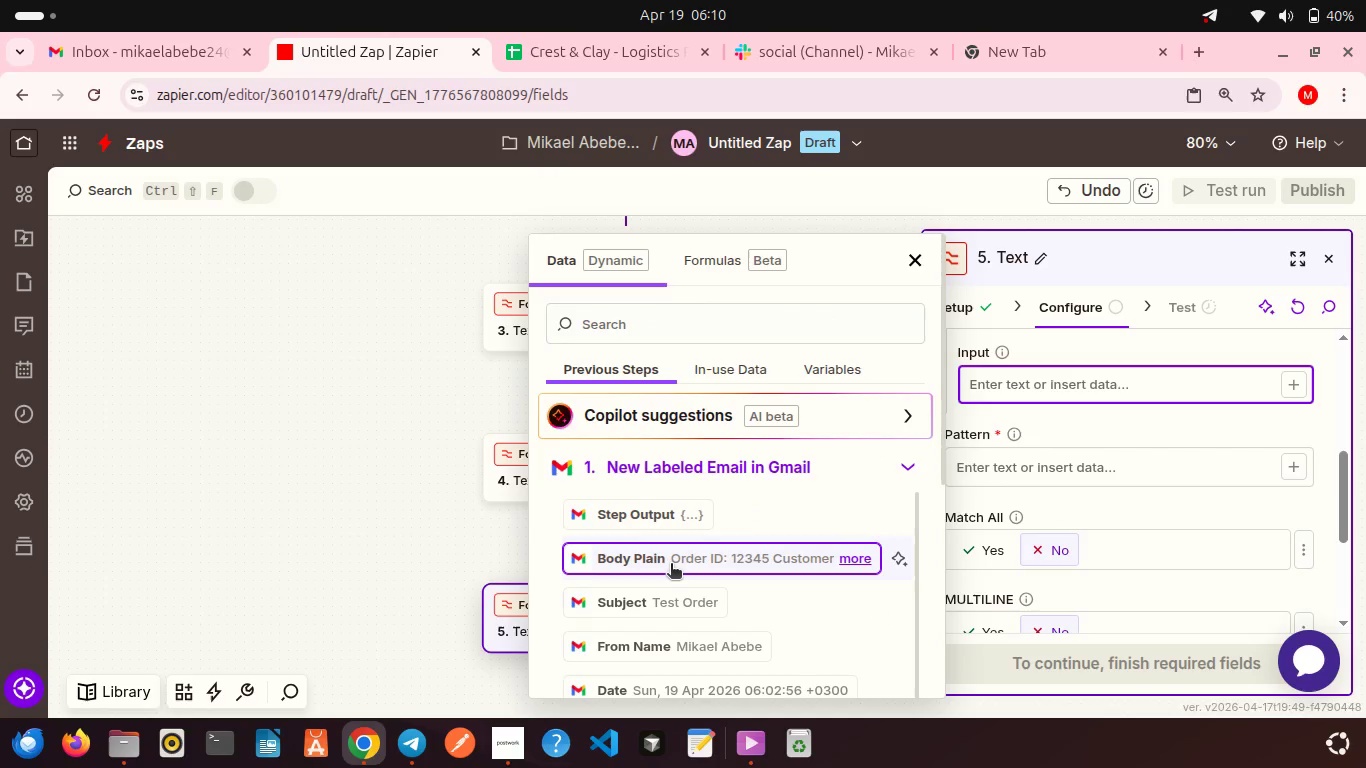 
left_click([671, 565])
 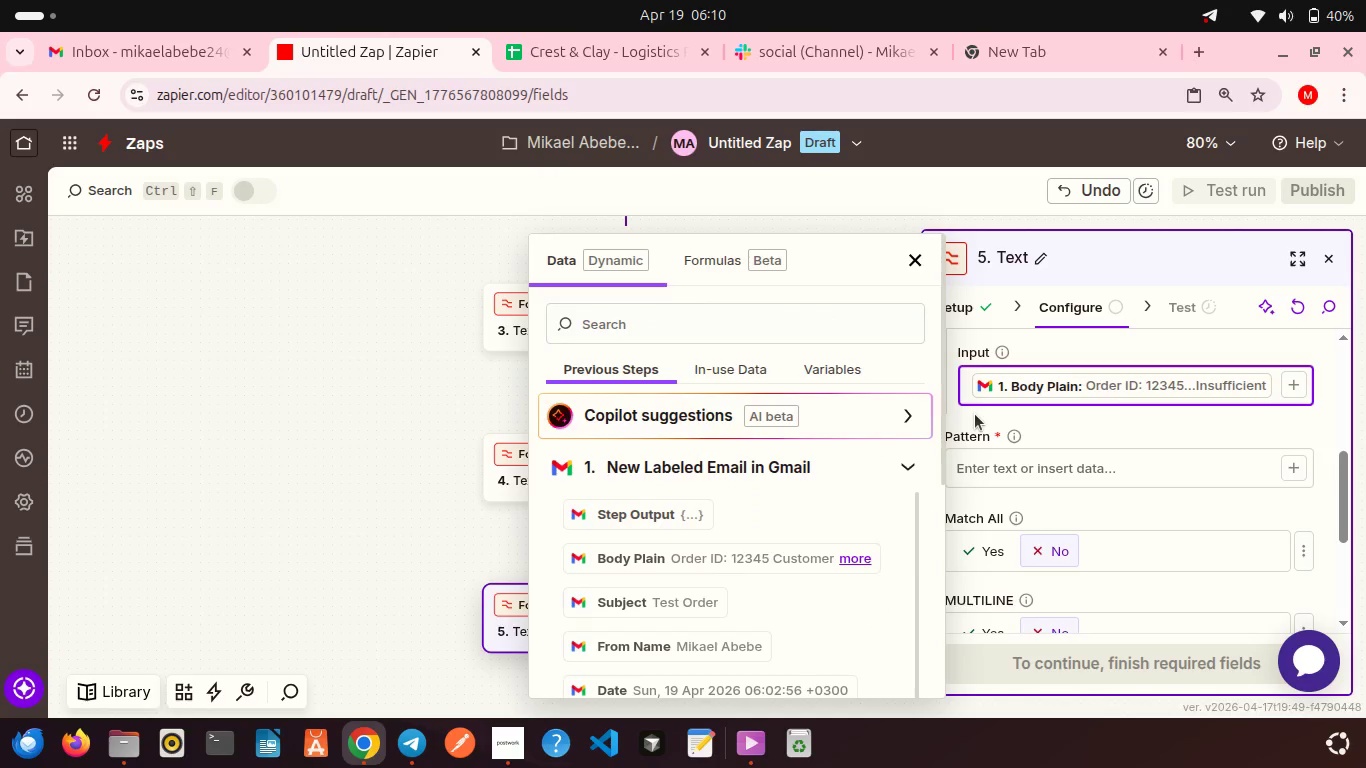 
left_click([975, 414])
 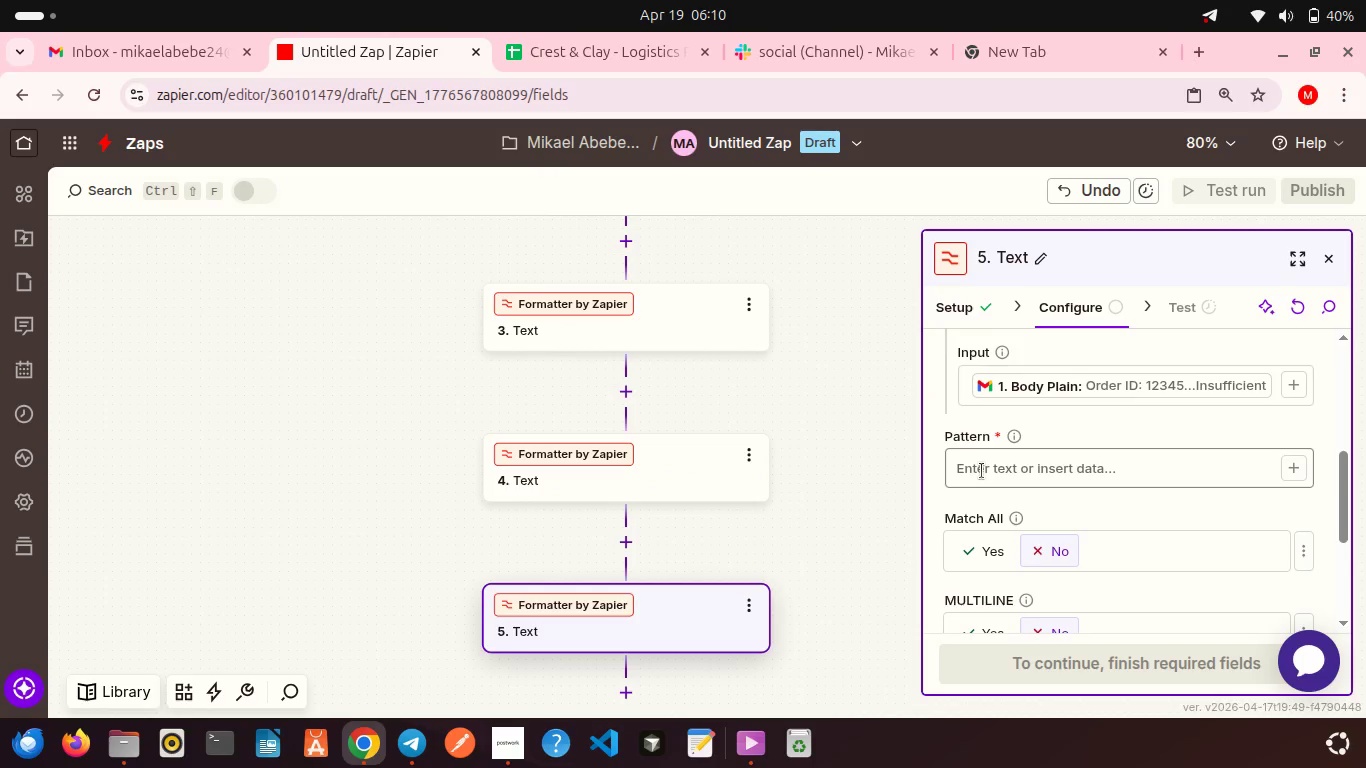 
left_click([982, 471])
 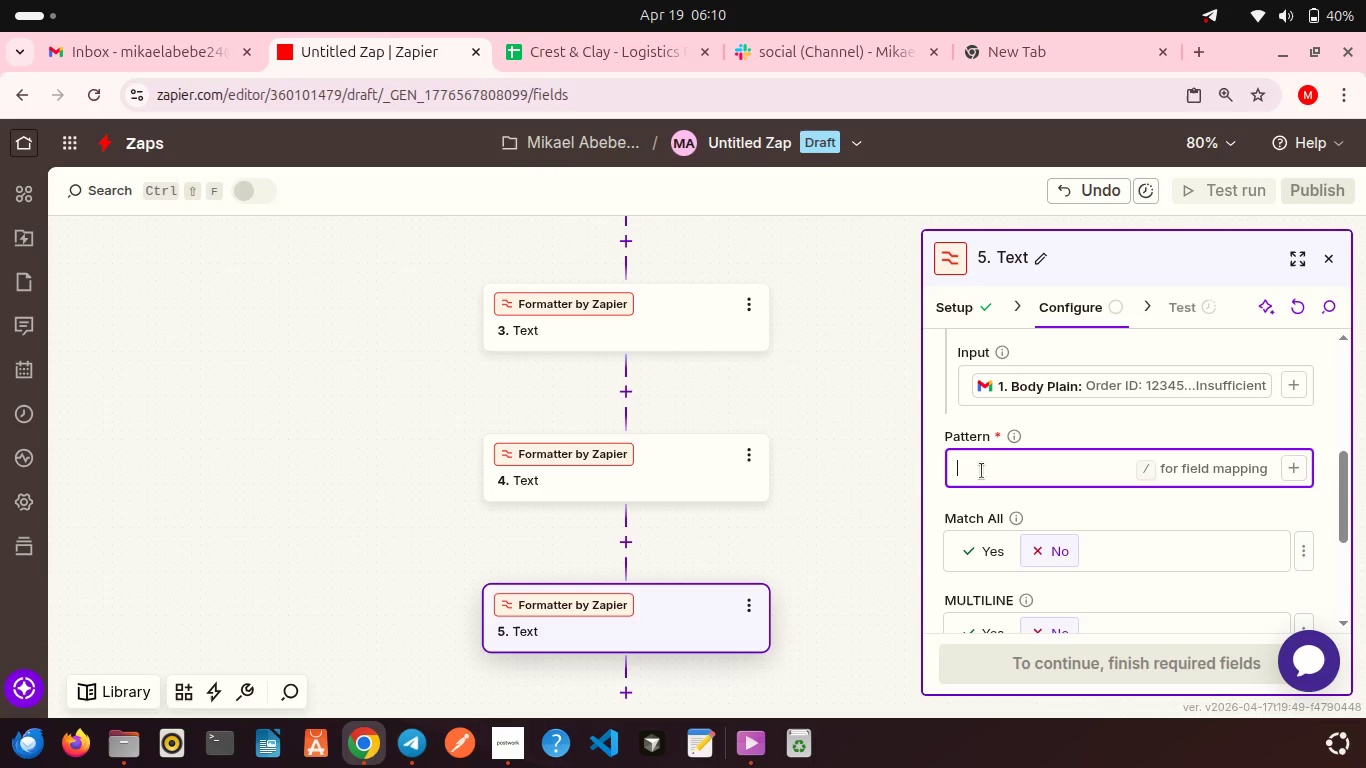 
type(Reason:\s*(.)
 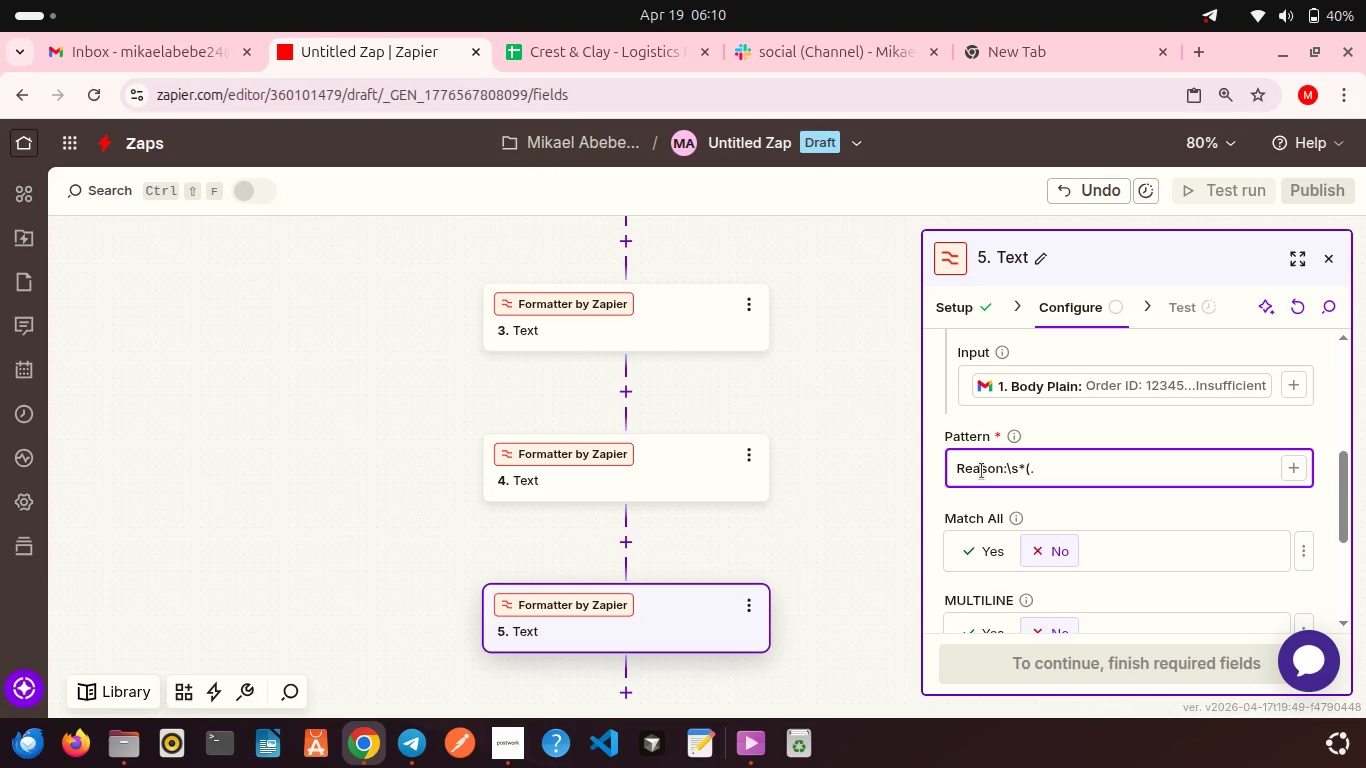 
type(*))
 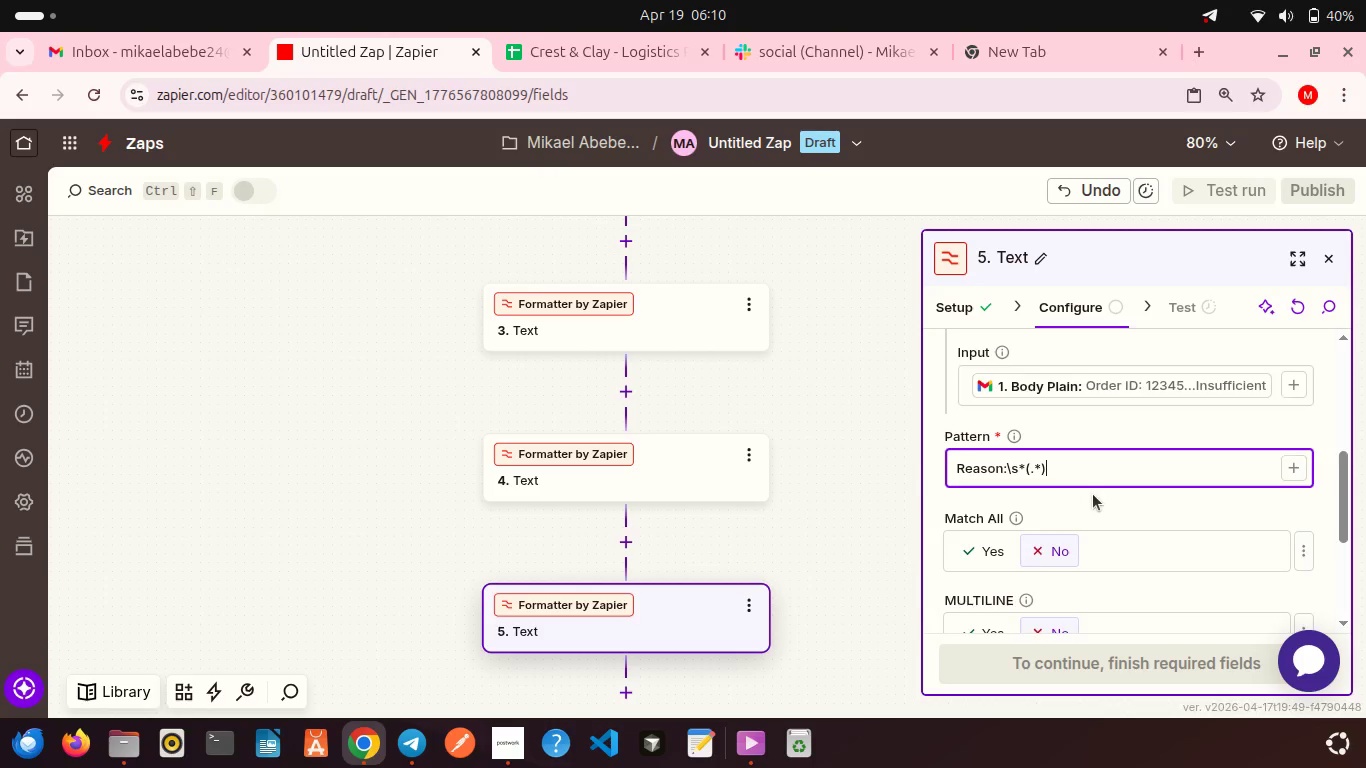 
scroll: coordinate [1093, 494], scroll_direction: down, amount: 2.0
 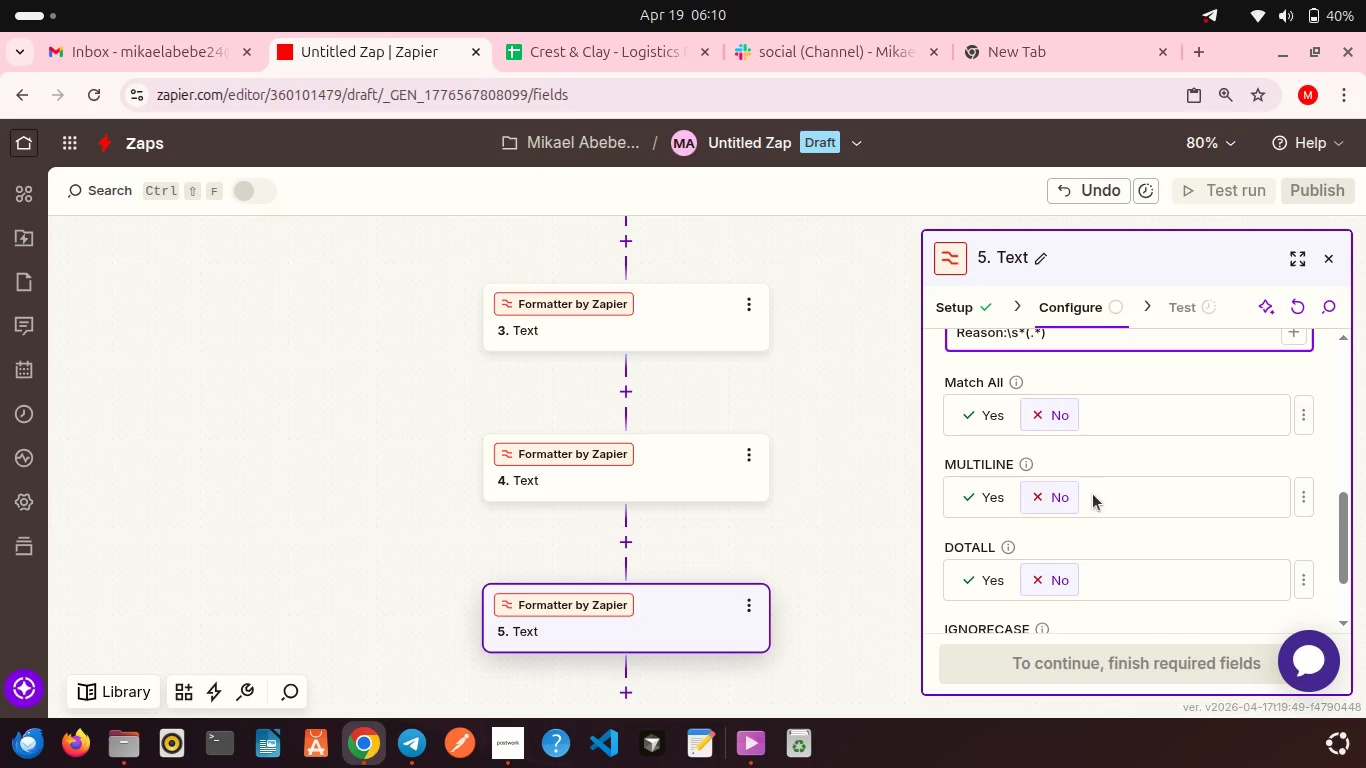 
scroll: coordinate [1093, 494], scroll_direction: up, amount: 1.0
 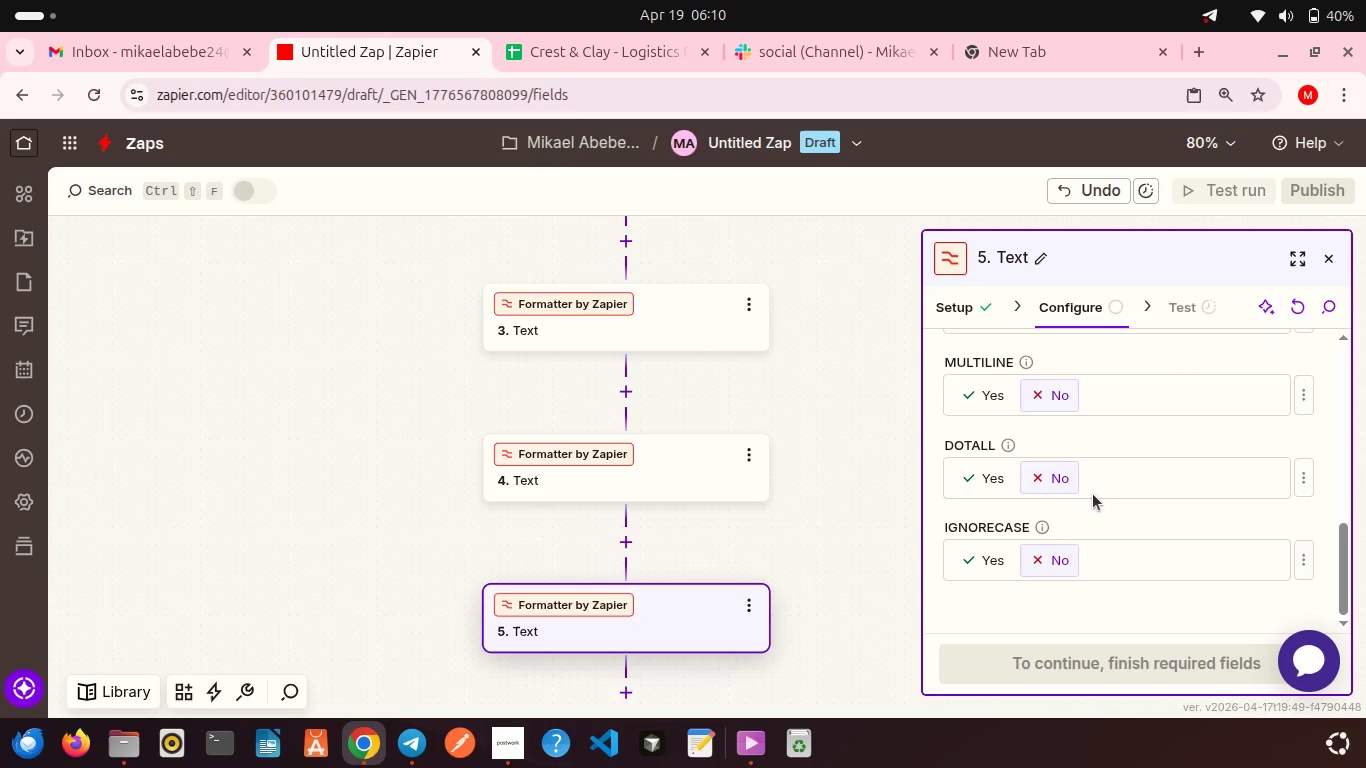 
scroll: coordinate [1093, 494], scroll_direction: down, amount: 6.0
 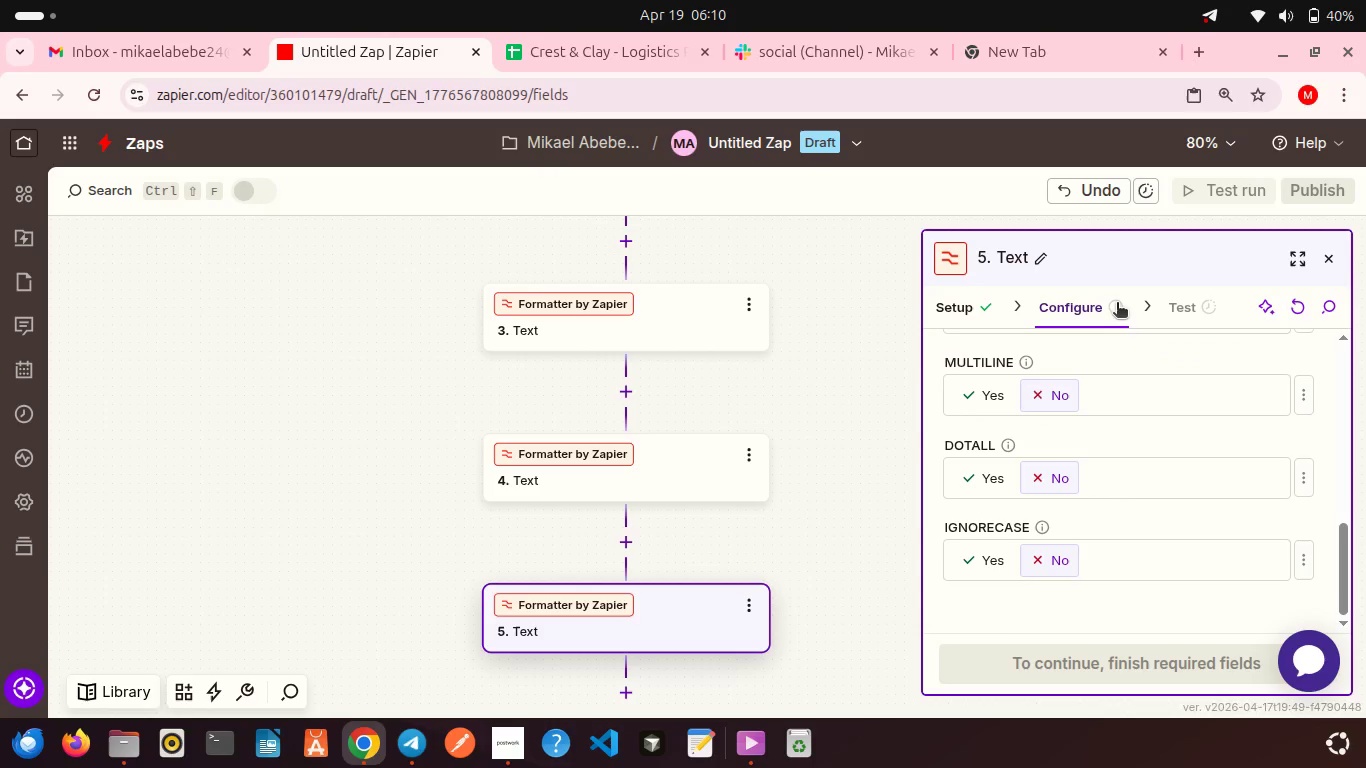 
left_click([1117, 304])
 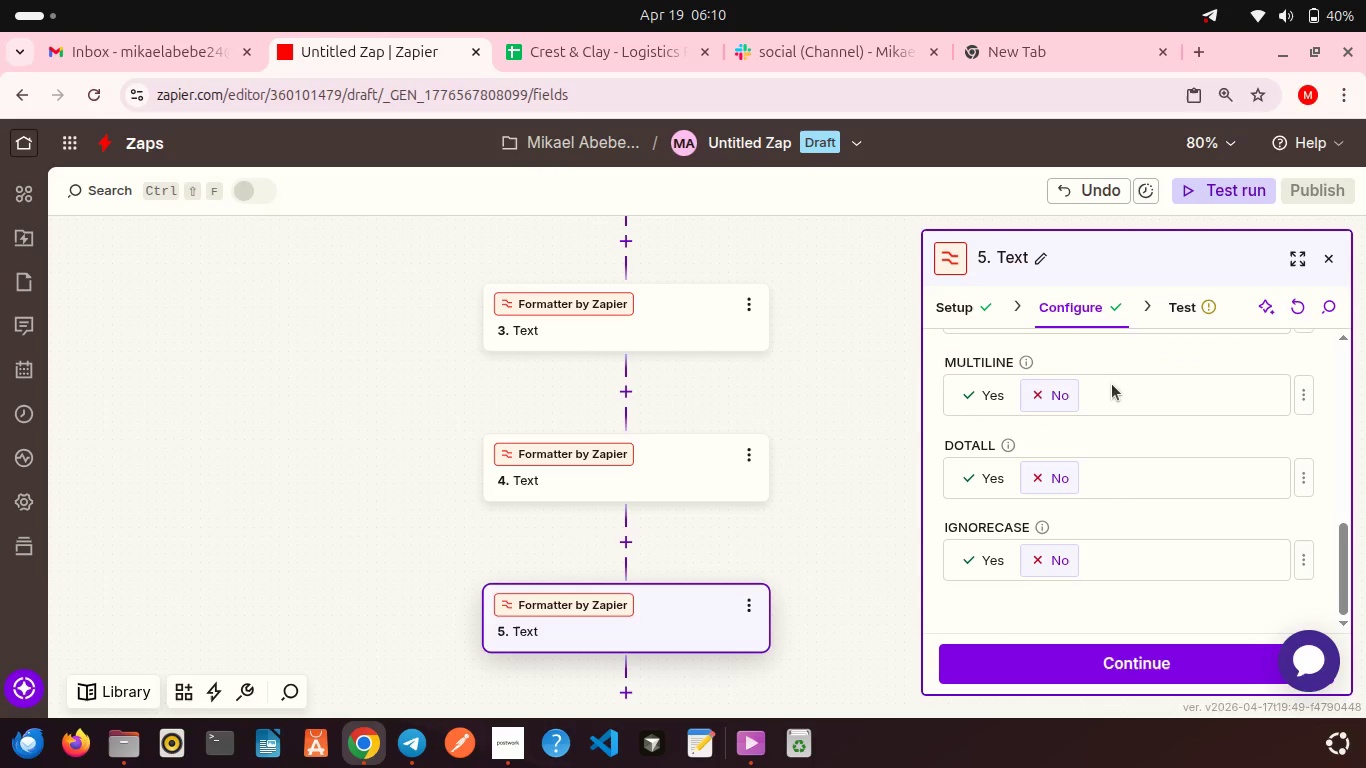 
scroll: coordinate [1112, 384], scroll_direction: down, amount: 5.0
 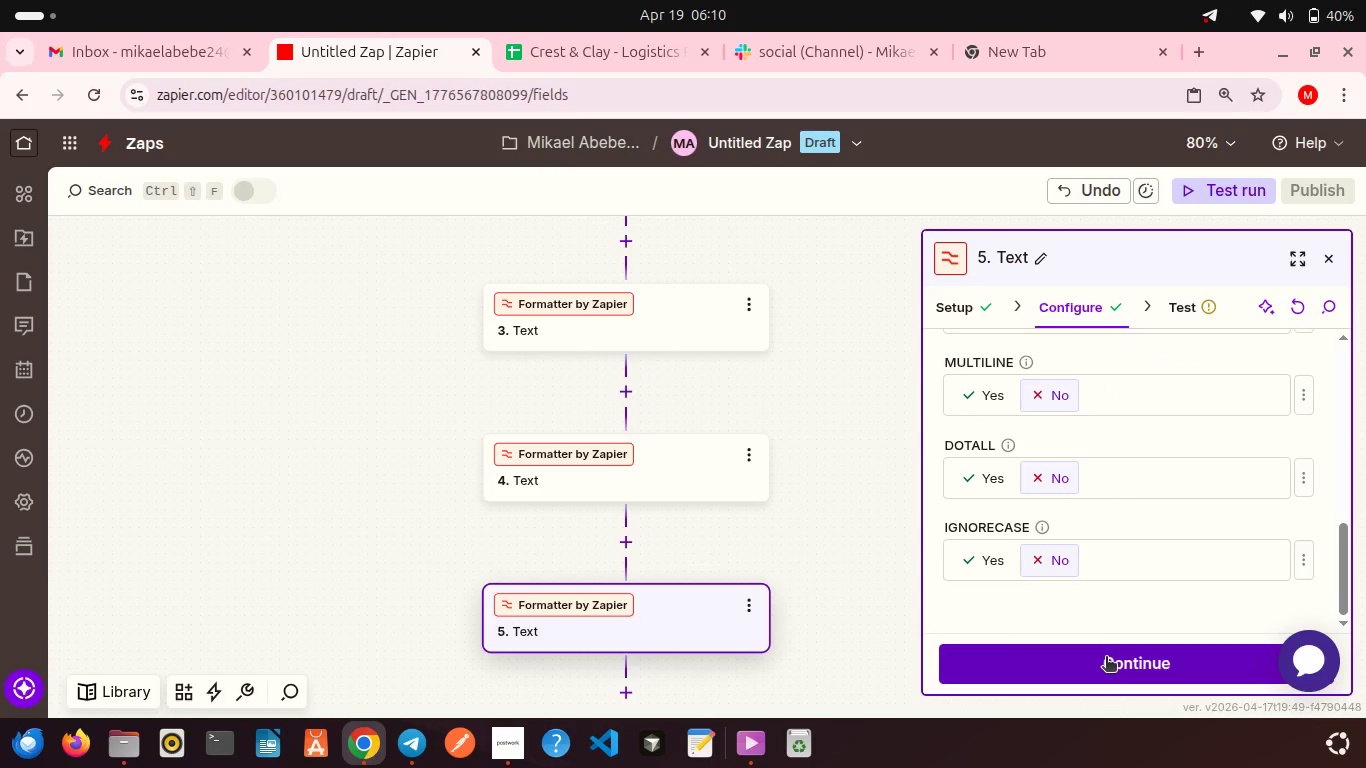 
left_click([1106, 658])
 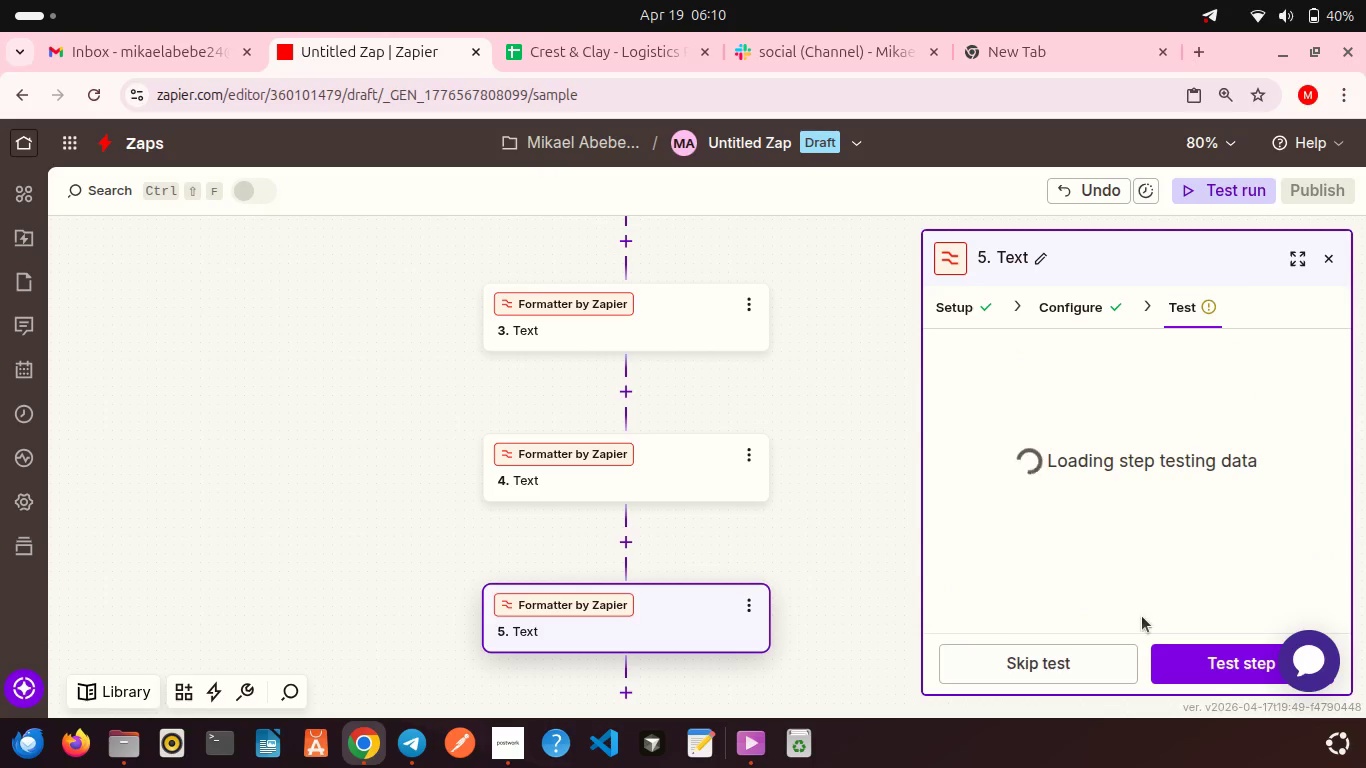 
scroll: coordinate [1142, 616], scroll_direction: down, amount: 2.0
 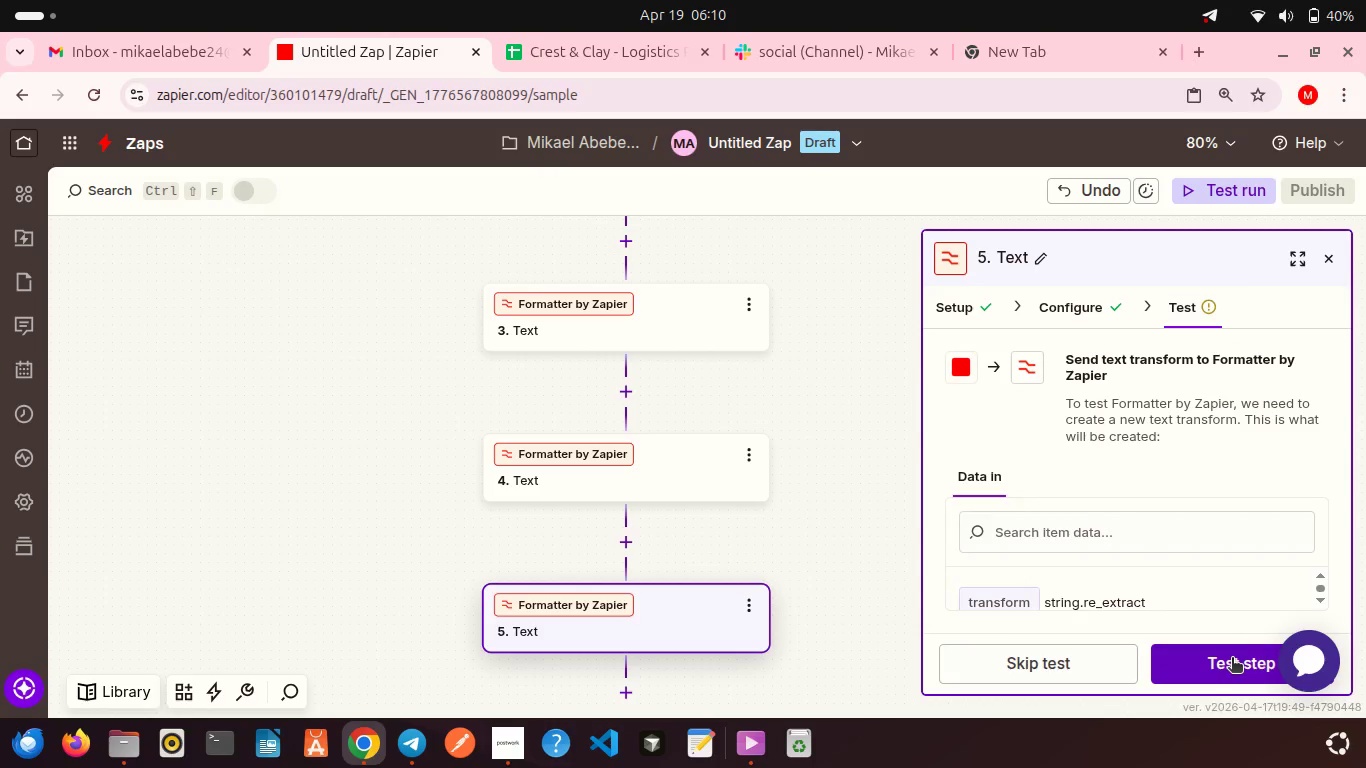 
left_click([1232, 659])
 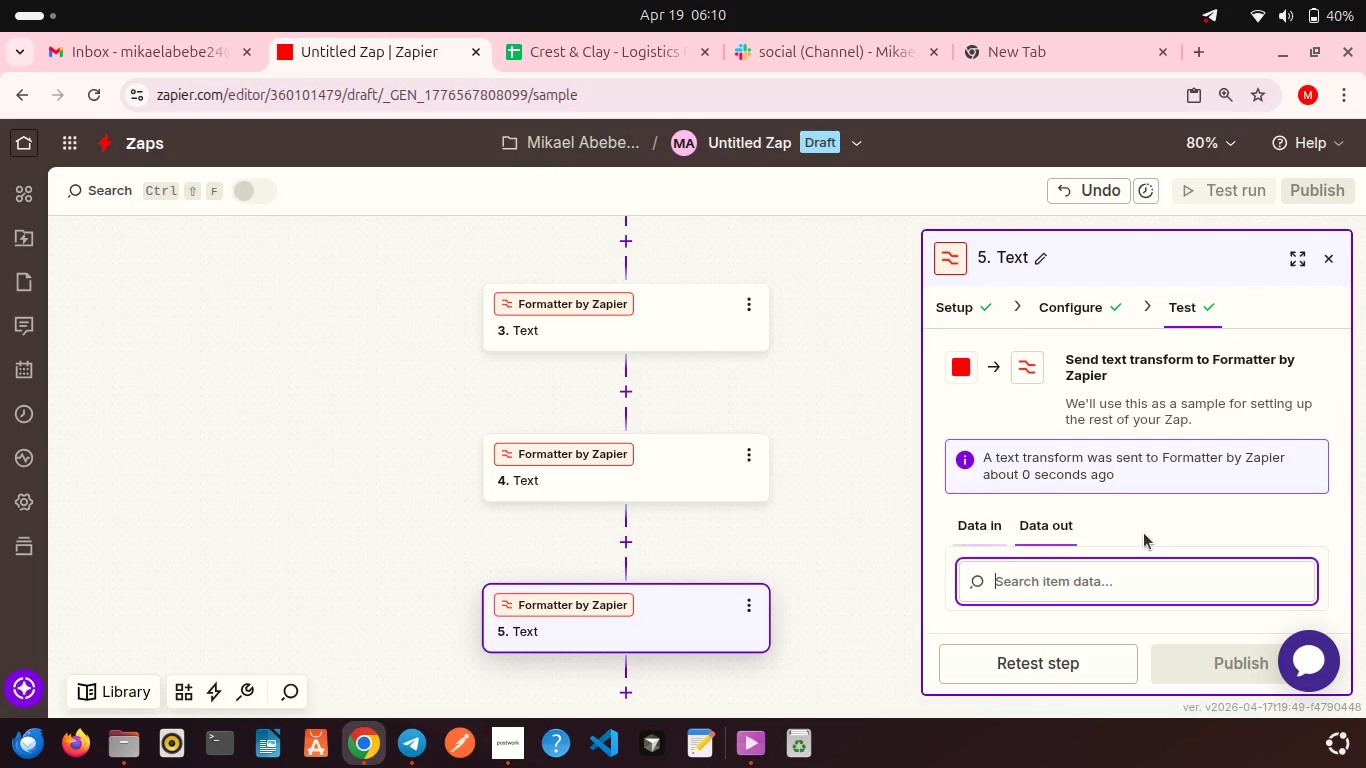 
scroll: coordinate [716, 511], scroll_direction: down, amount: 10.0
 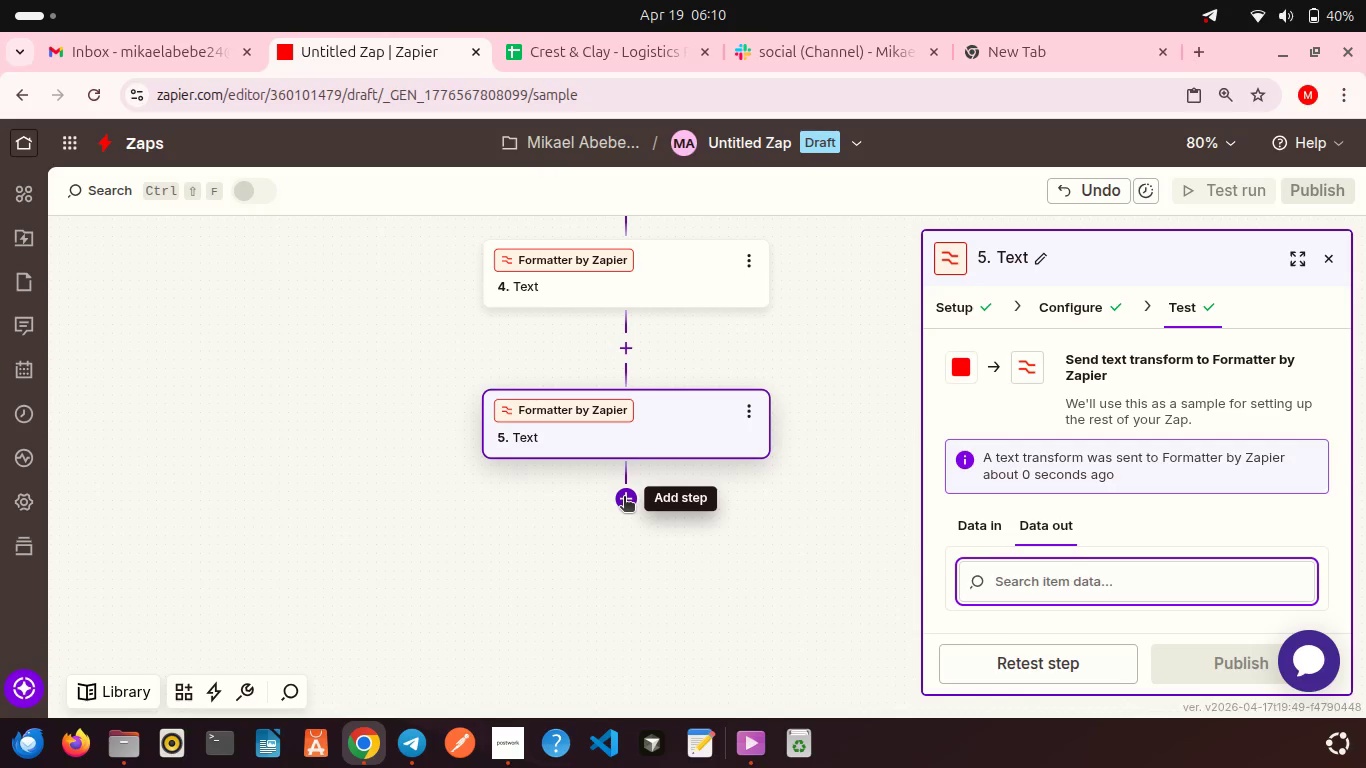 
left_click([624, 498])
 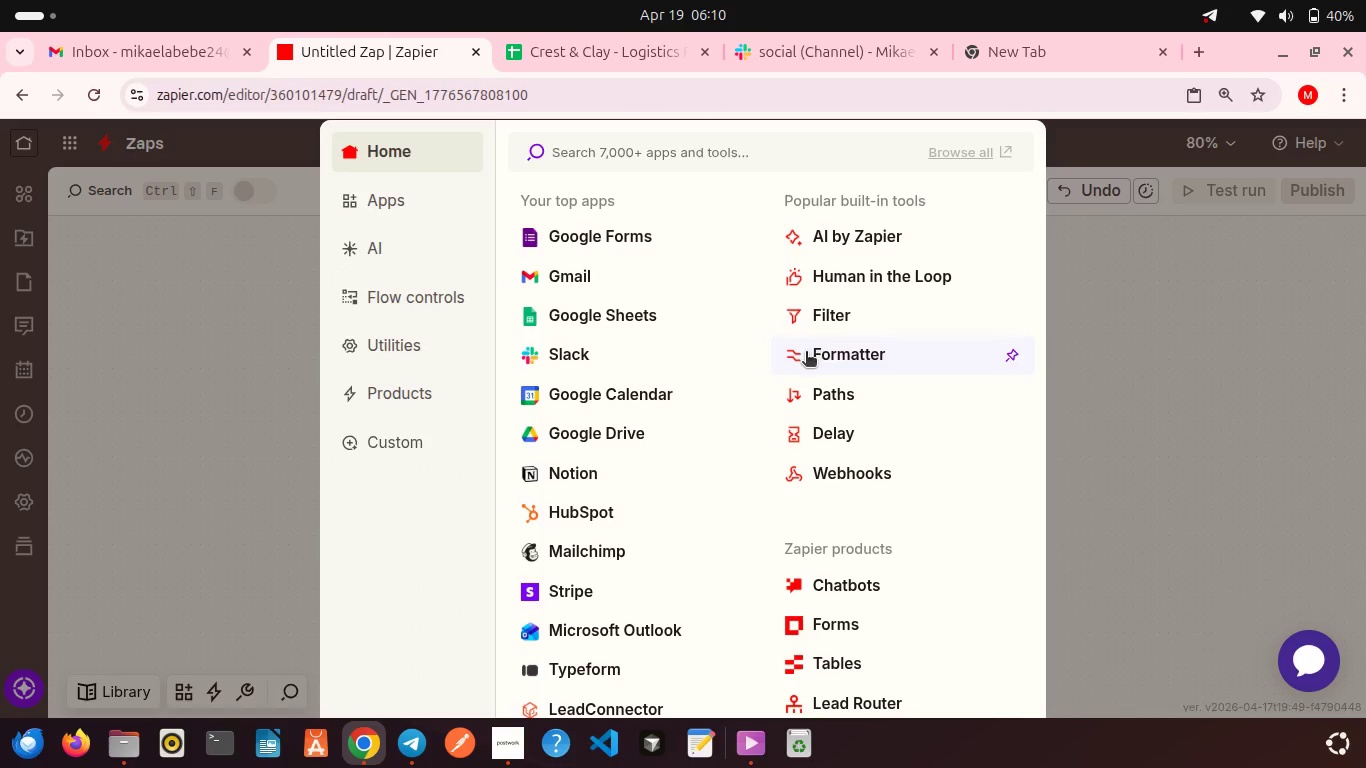 
wait(6.1)
 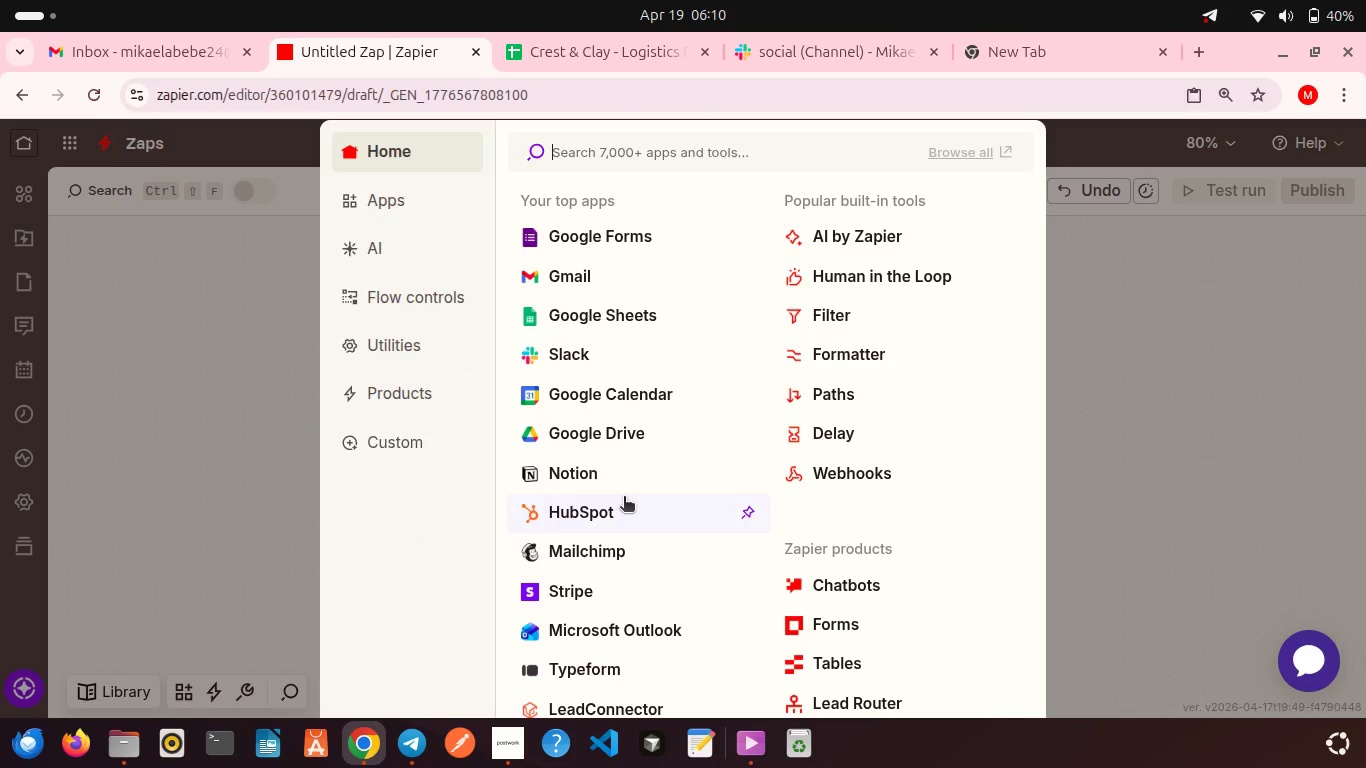 
left_click([832, 350])
 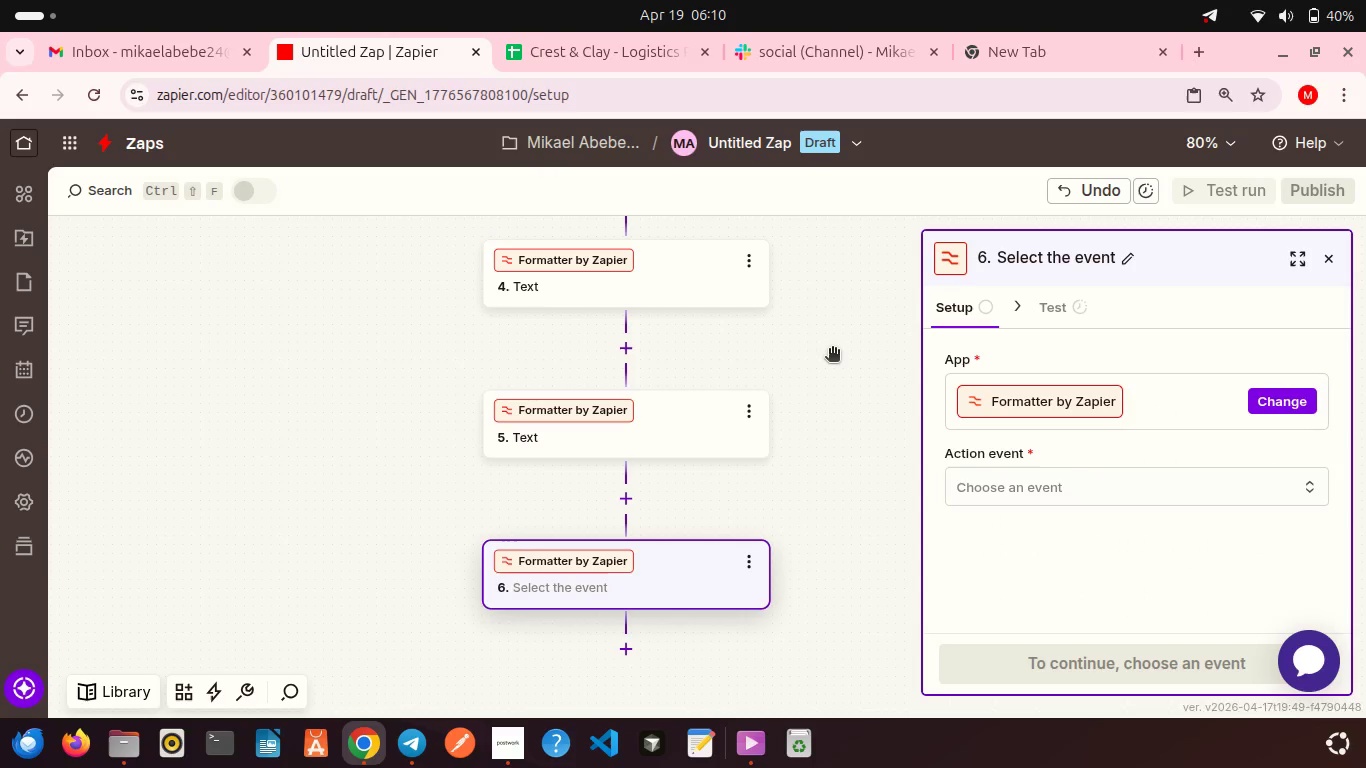 
wait(7.92)
 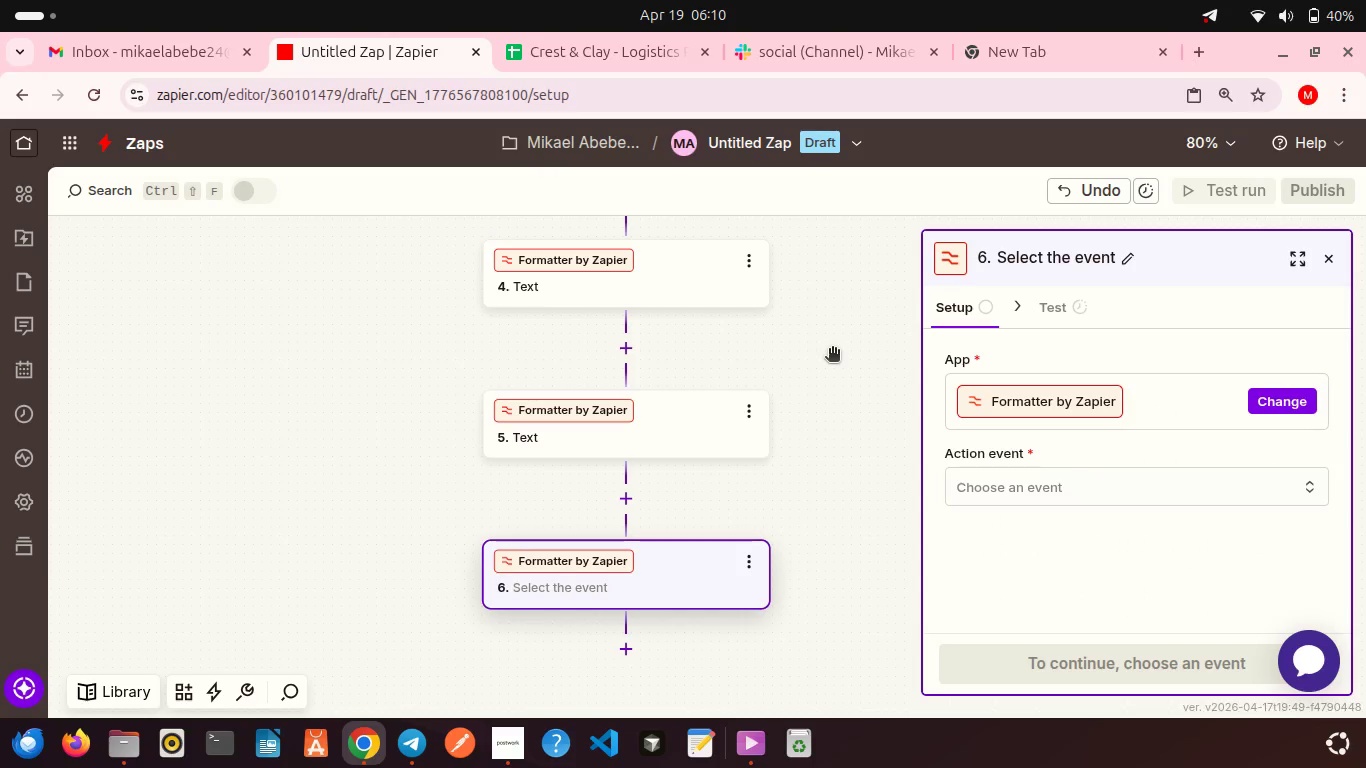 
scroll: coordinate [777, 379], scroll_direction: down, amount: 1.0
 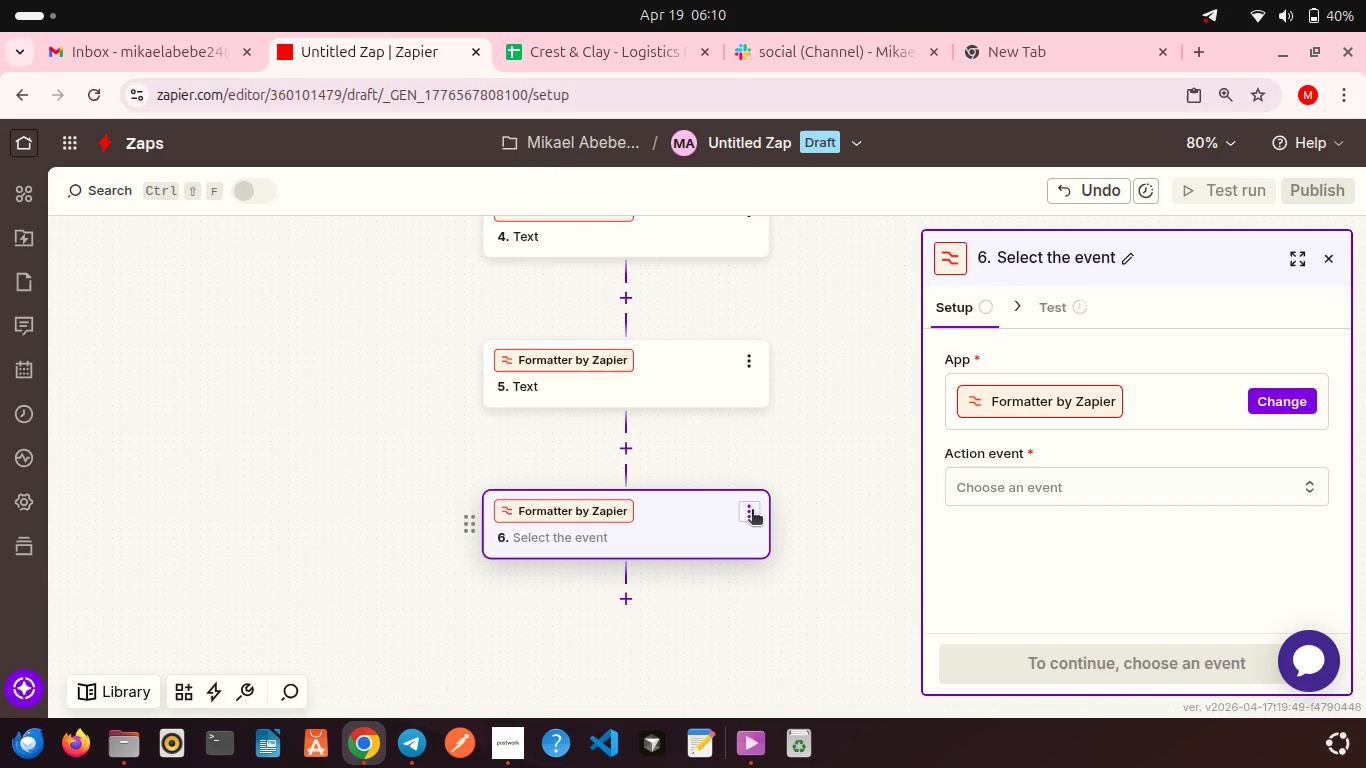 
left_click([752, 511])
 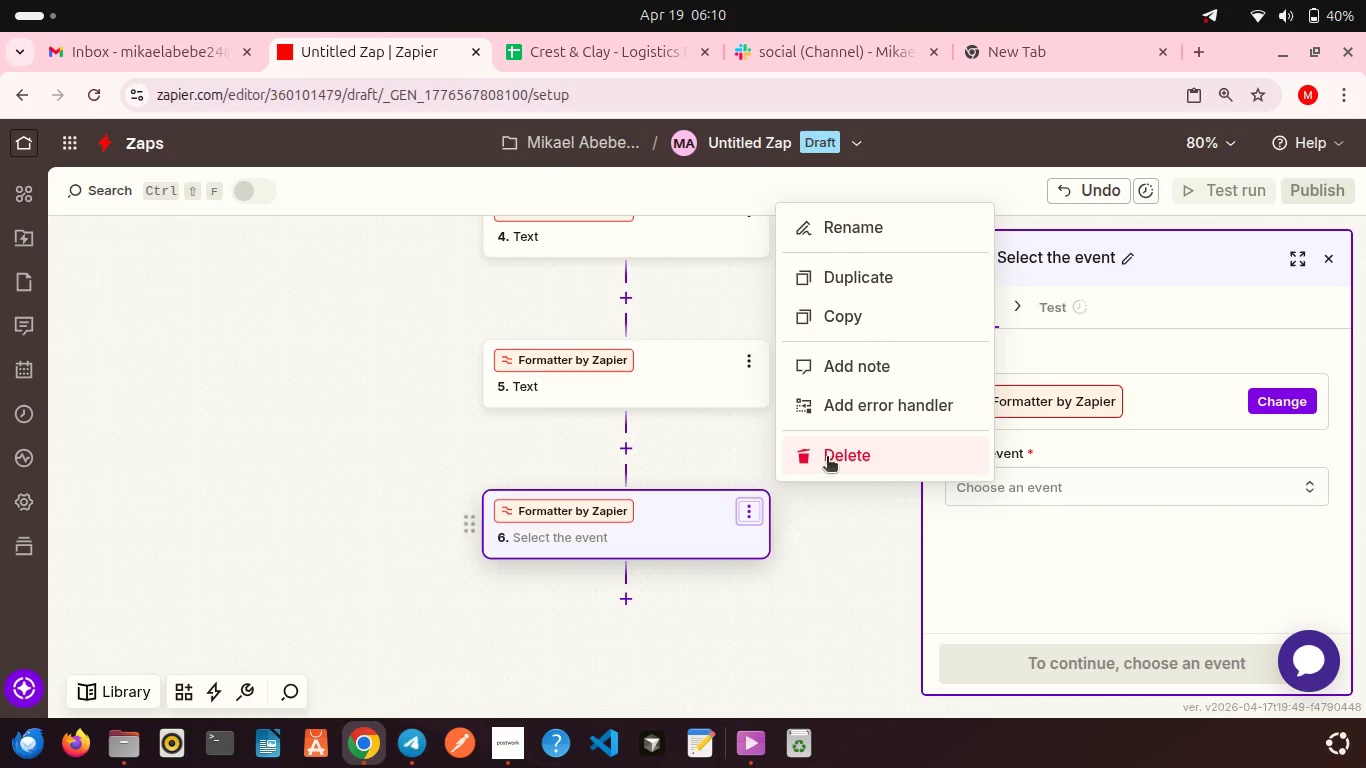 
left_click([829, 458])
 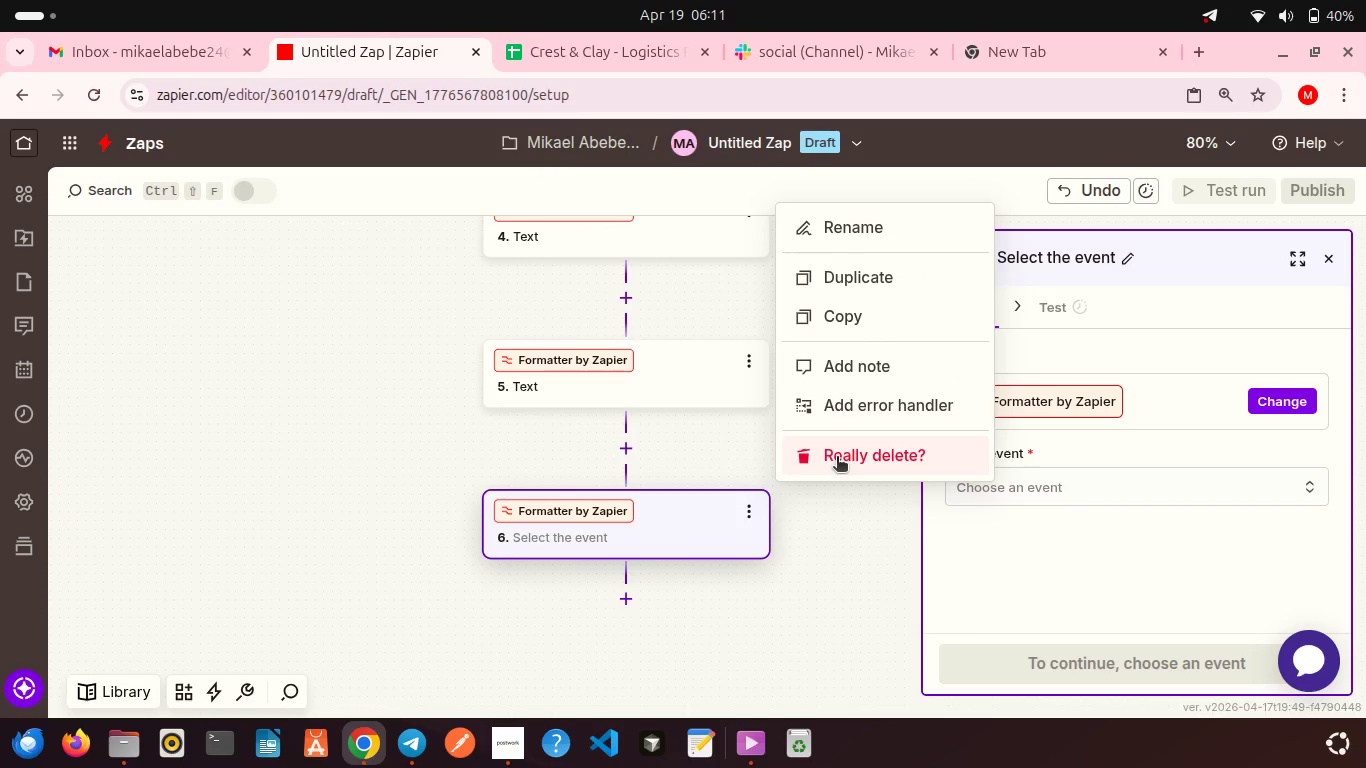 
left_click([837, 458])
 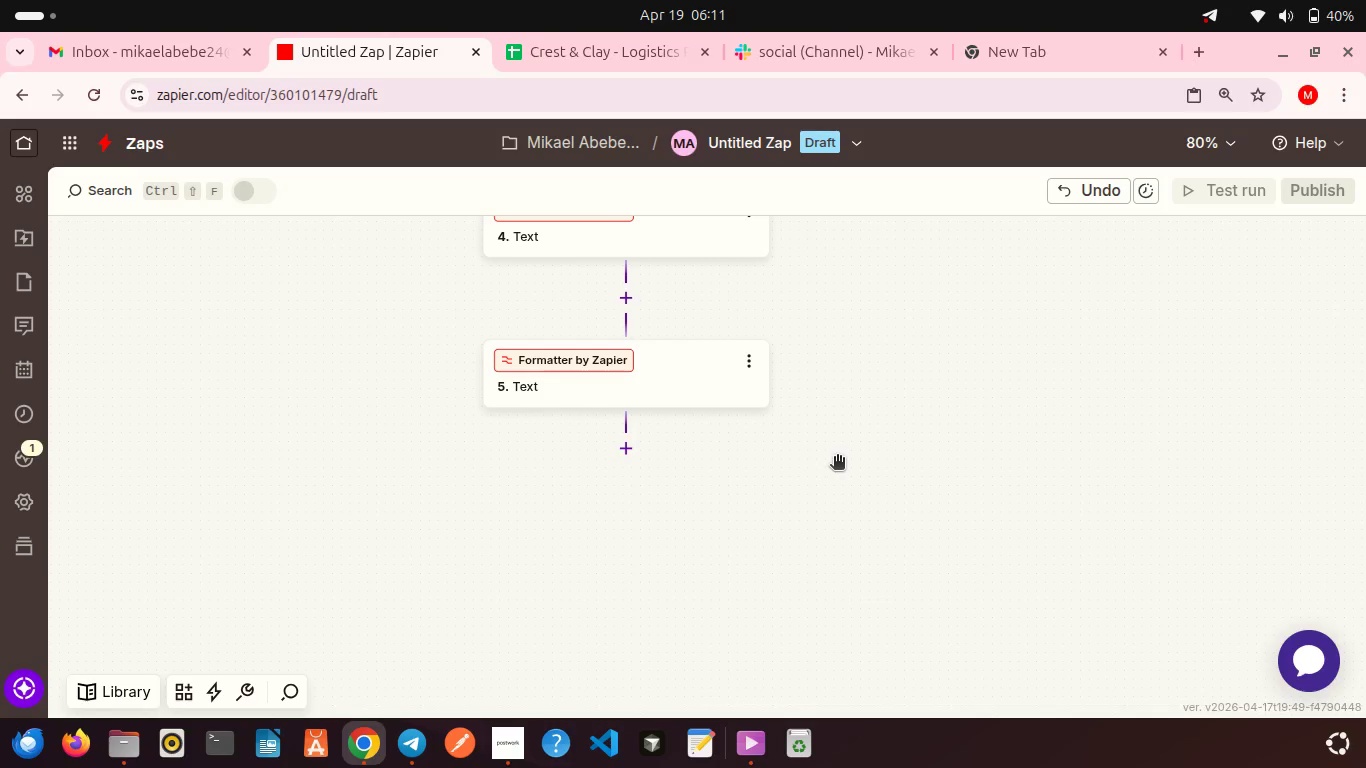 
wait(11.85)
 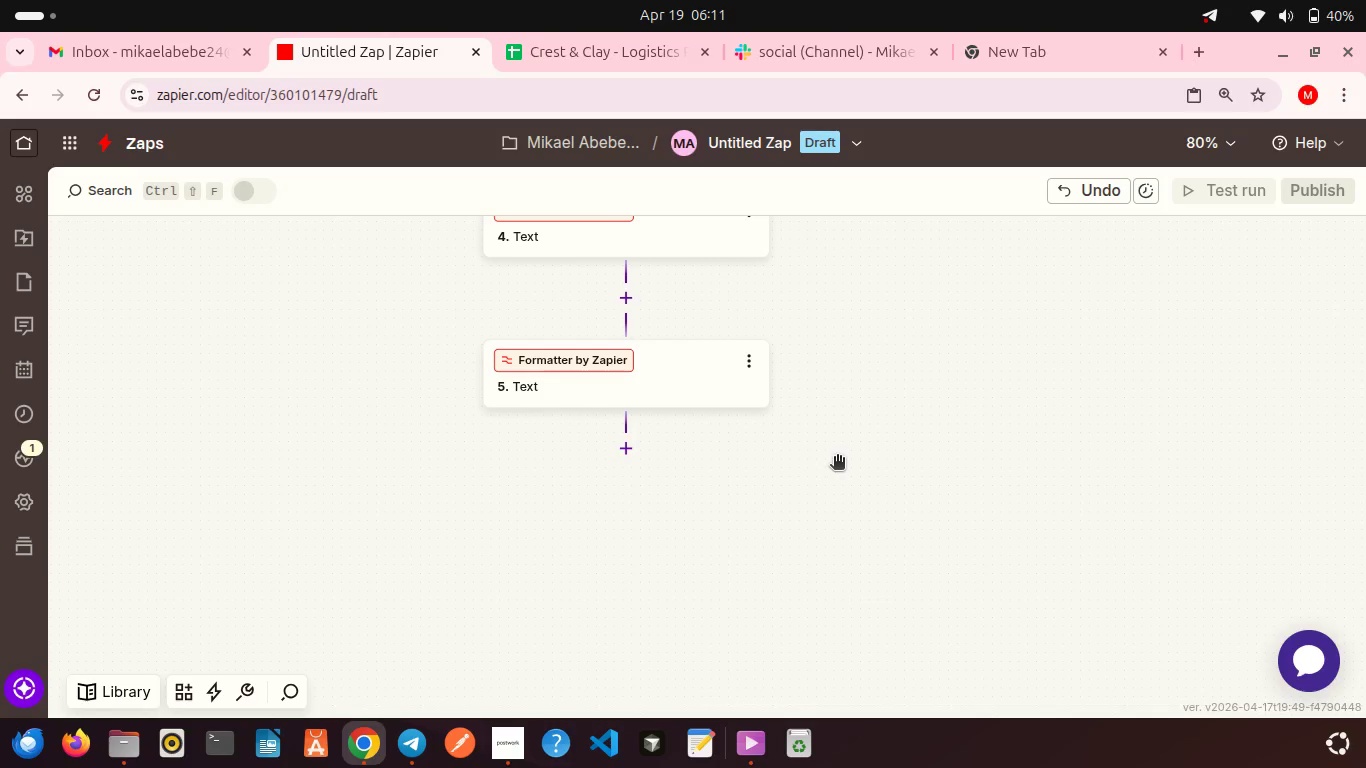 
left_click([646, 442])
 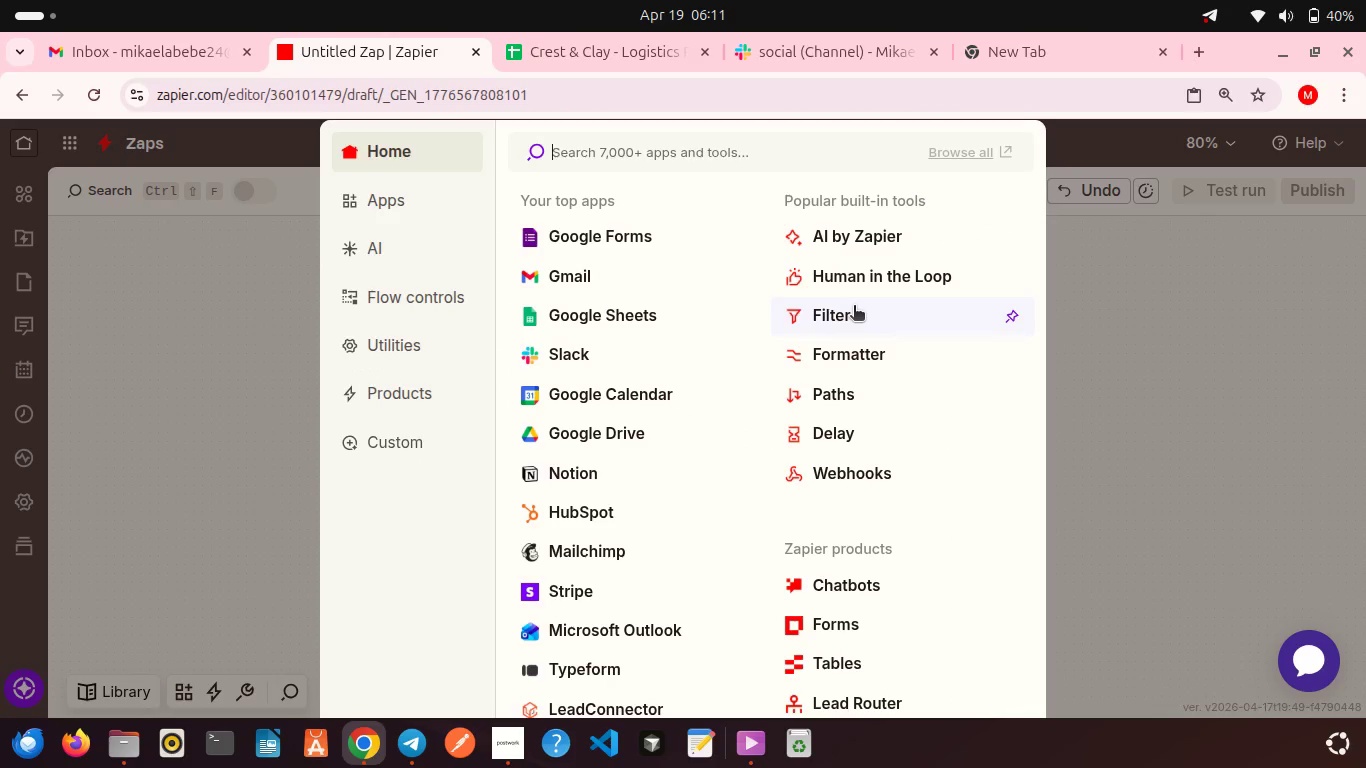 
left_click([854, 307])
 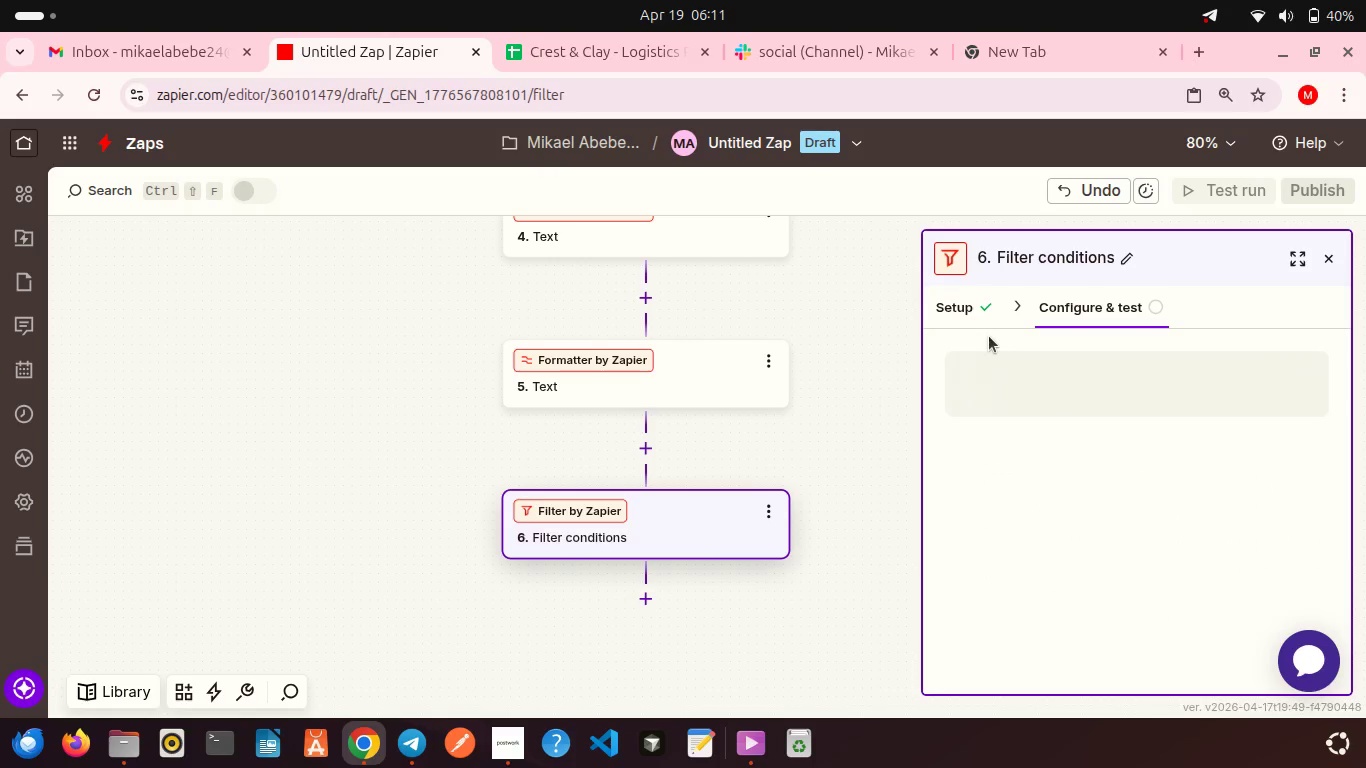 
wait(5.45)
 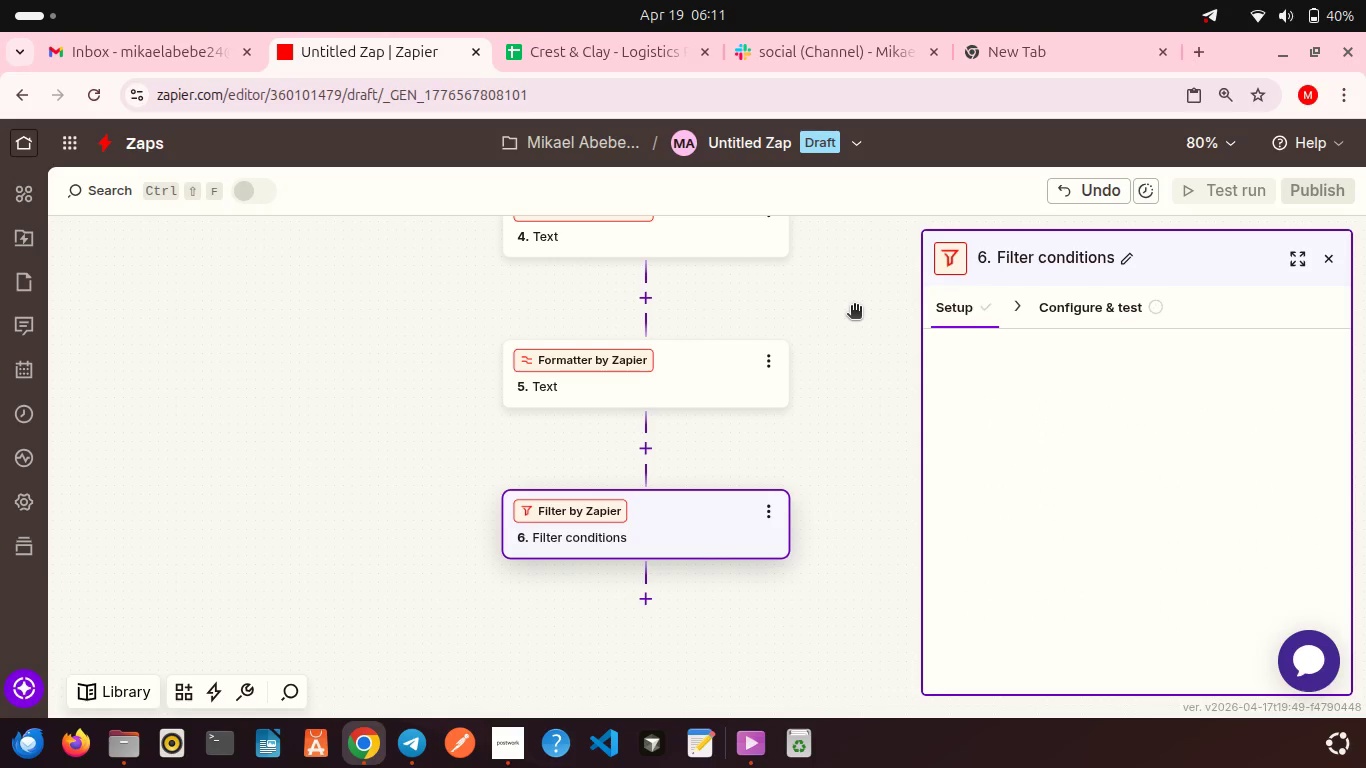 
left_click([1009, 388])
 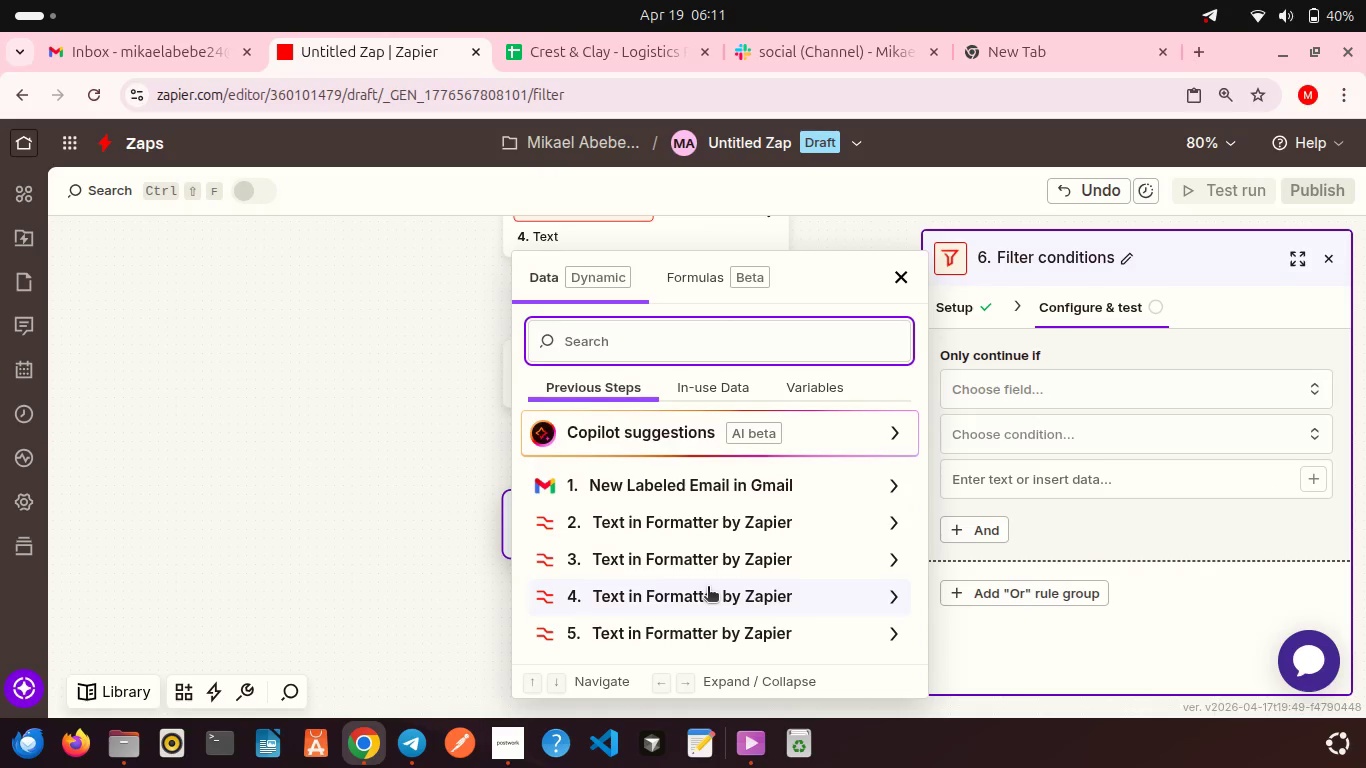 
scroll: coordinate [708, 588], scroll_direction: down, amount: 1.0
 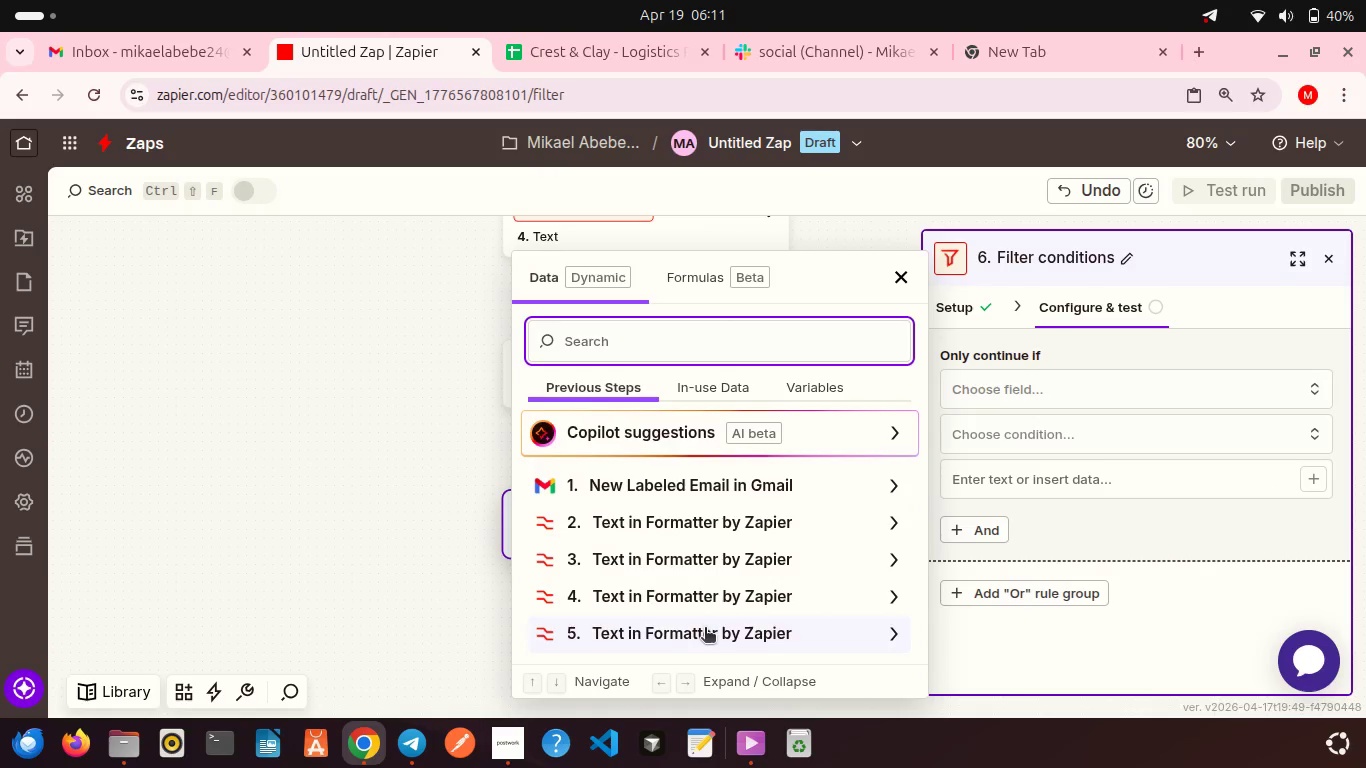 
left_click([705, 629])
 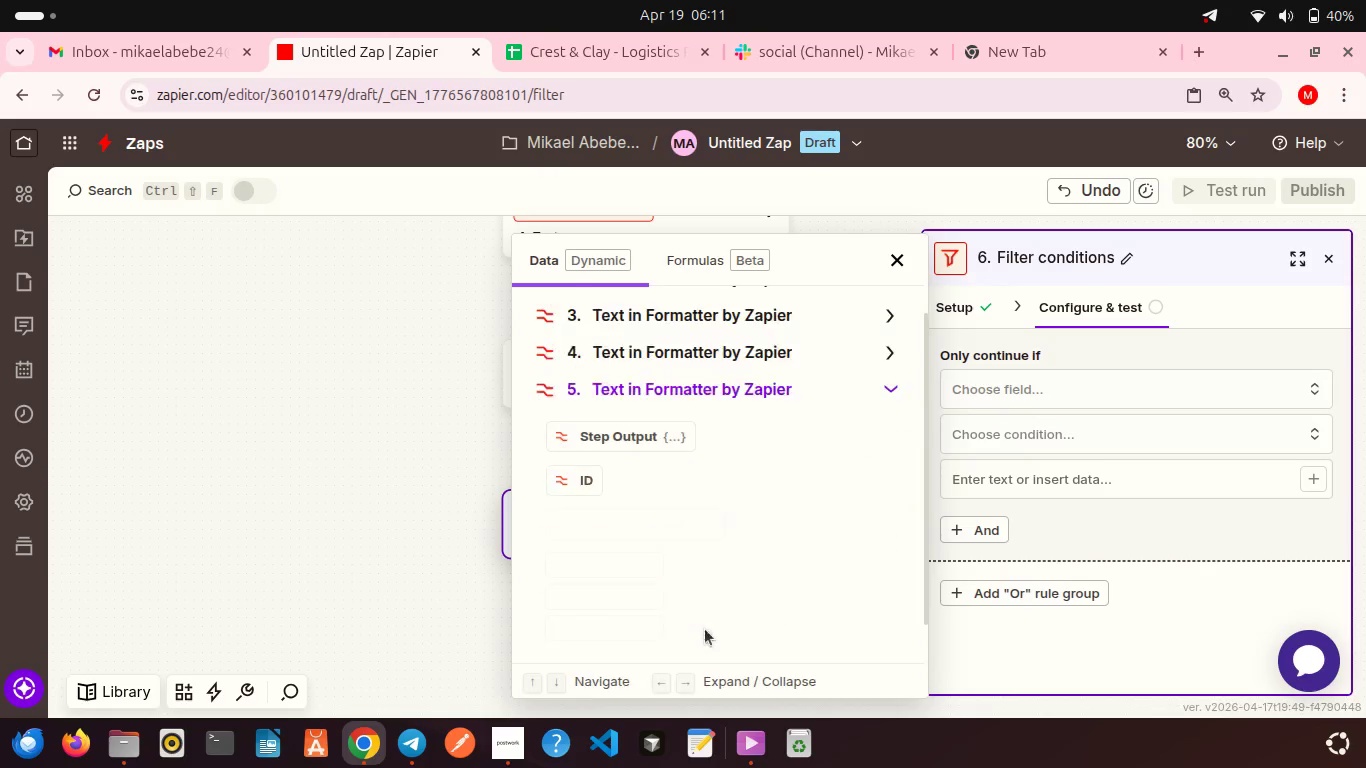 
scroll: coordinate [705, 629], scroll_direction: down, amount: 4.0
 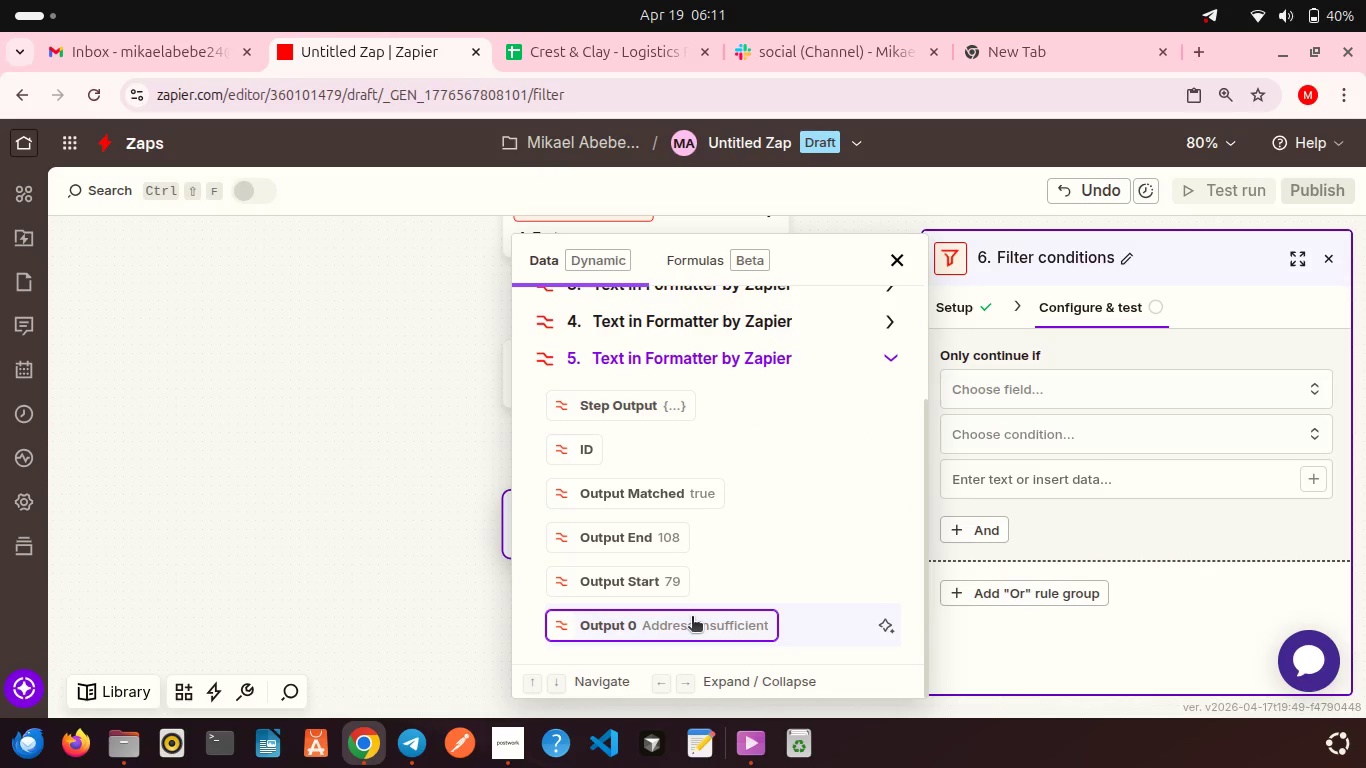 
left_click([692, 618])
 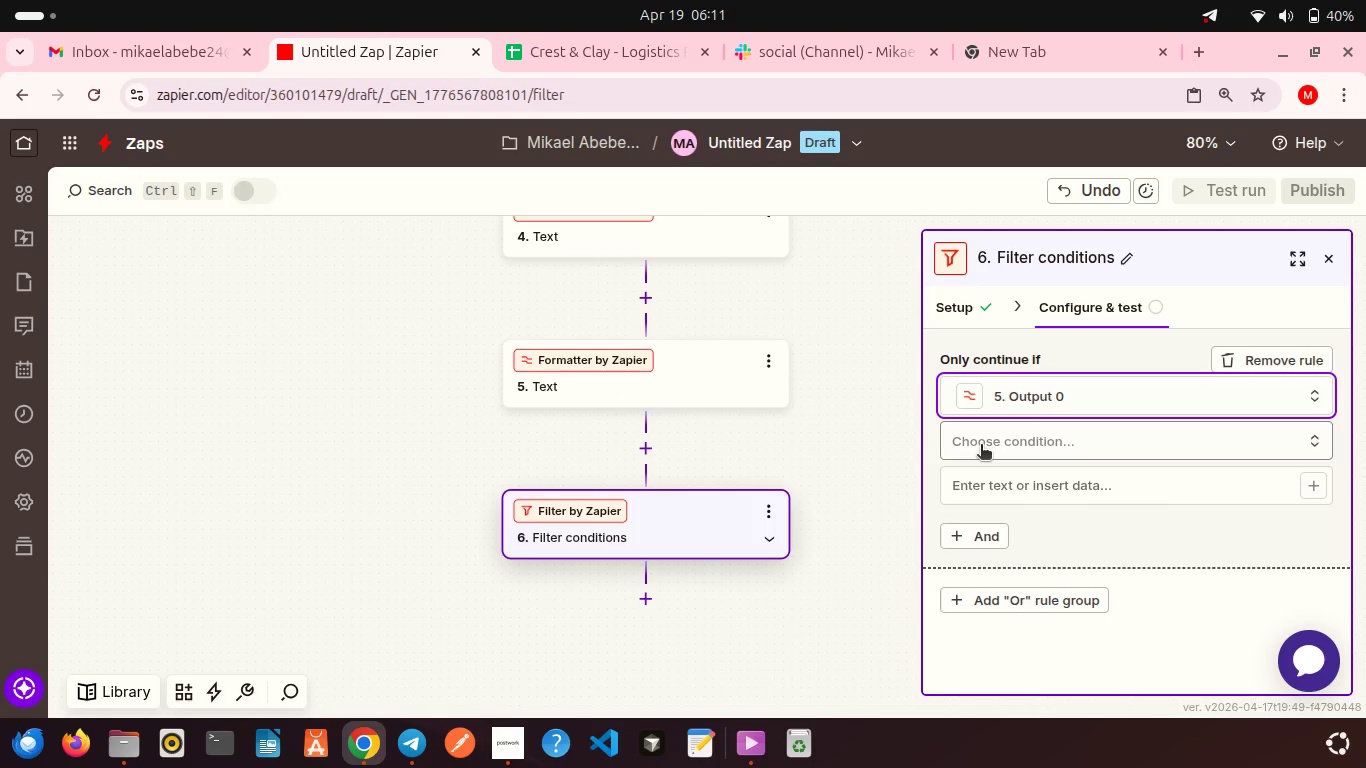 
left_click([981, 446])
 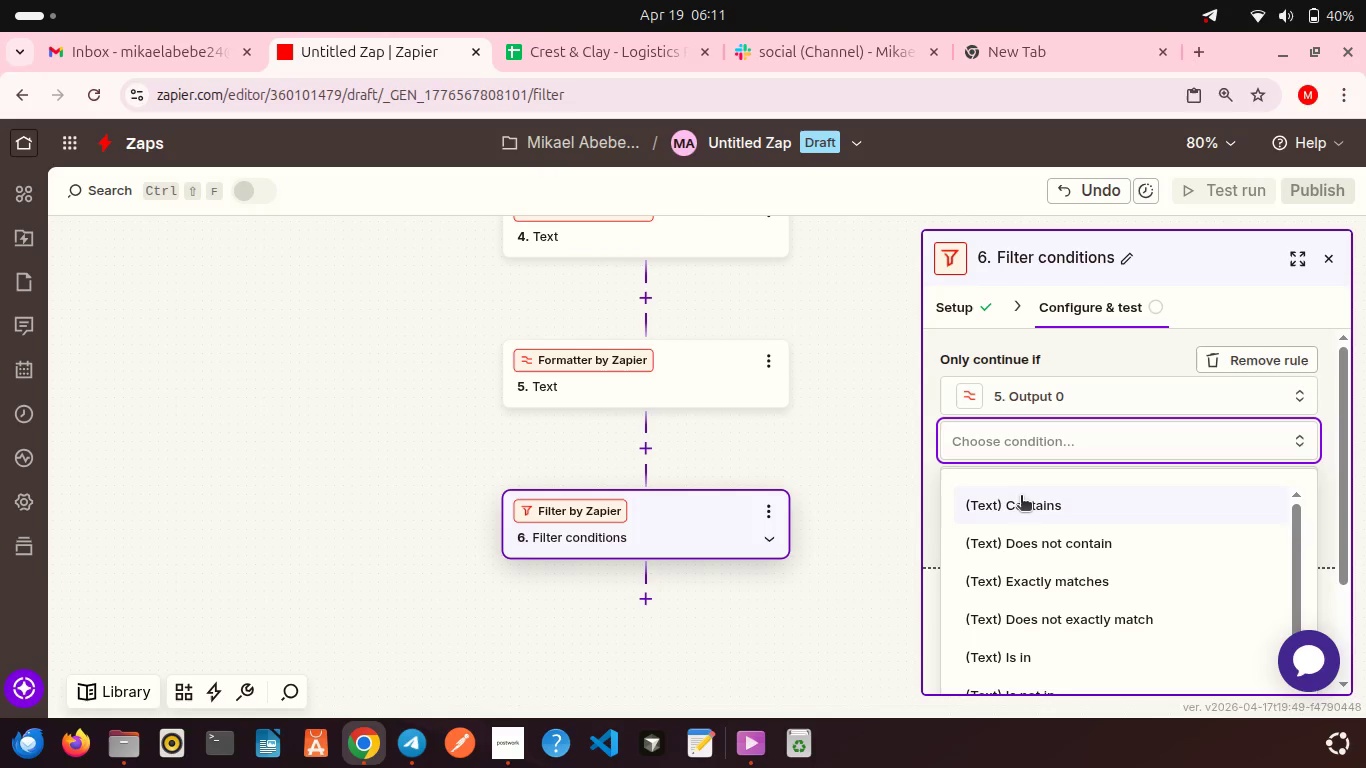 
left_click([1021, 497])
 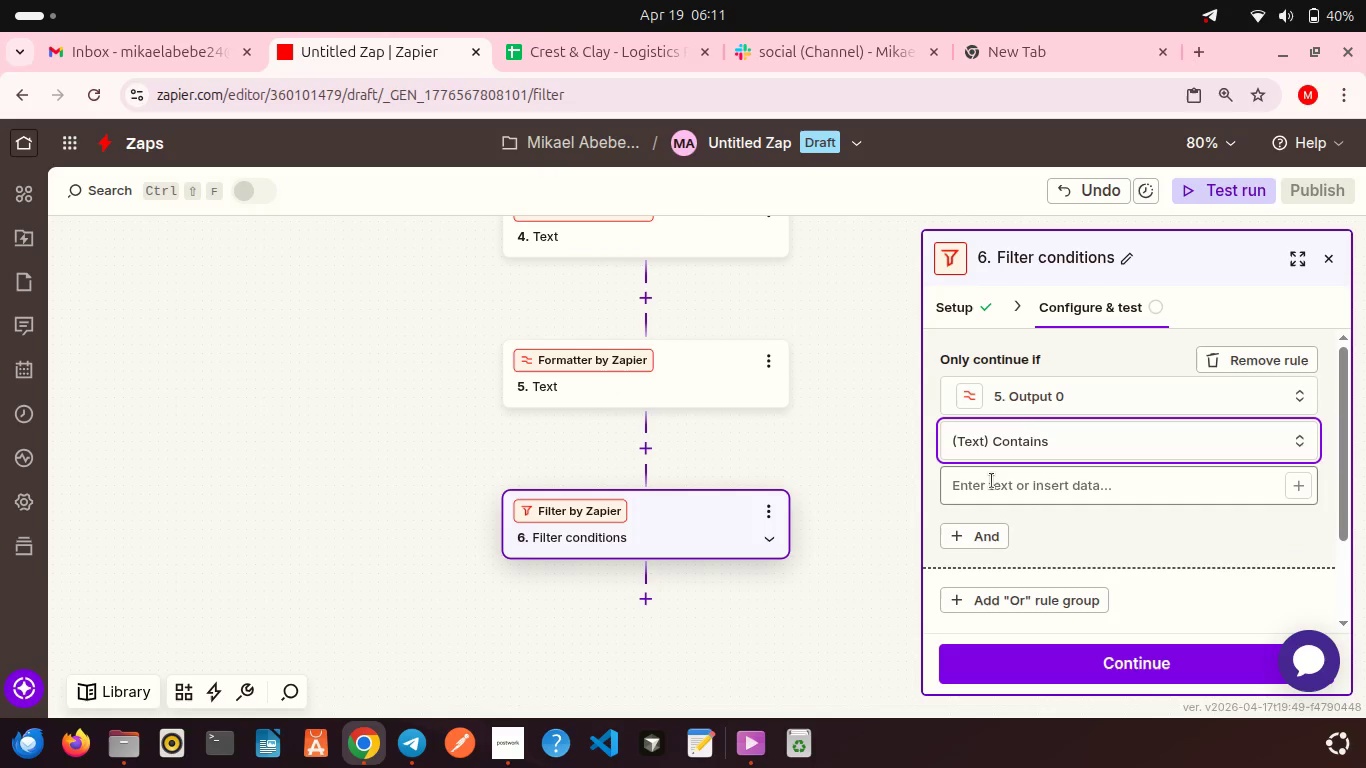 
left_click([992, 481])
 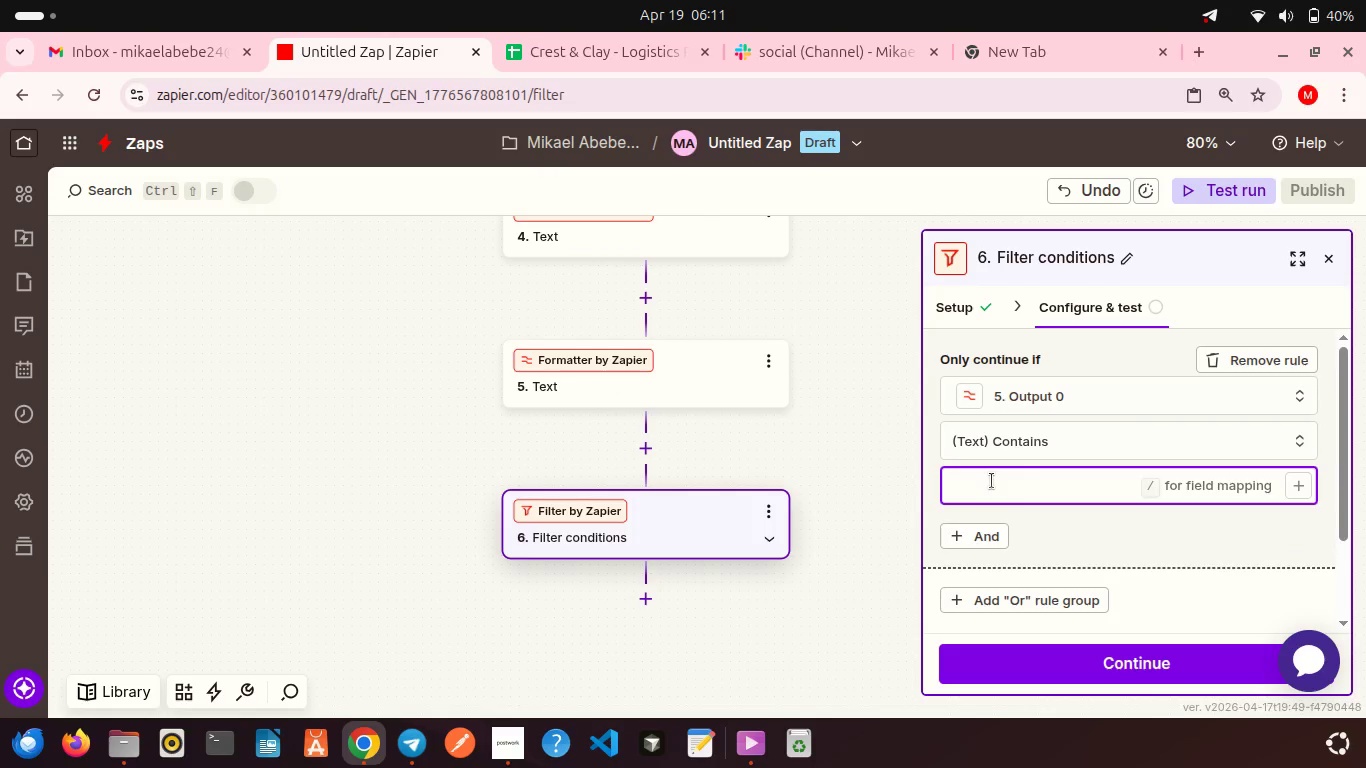 
type(Addd)
key(Backspace)
type(ress)
 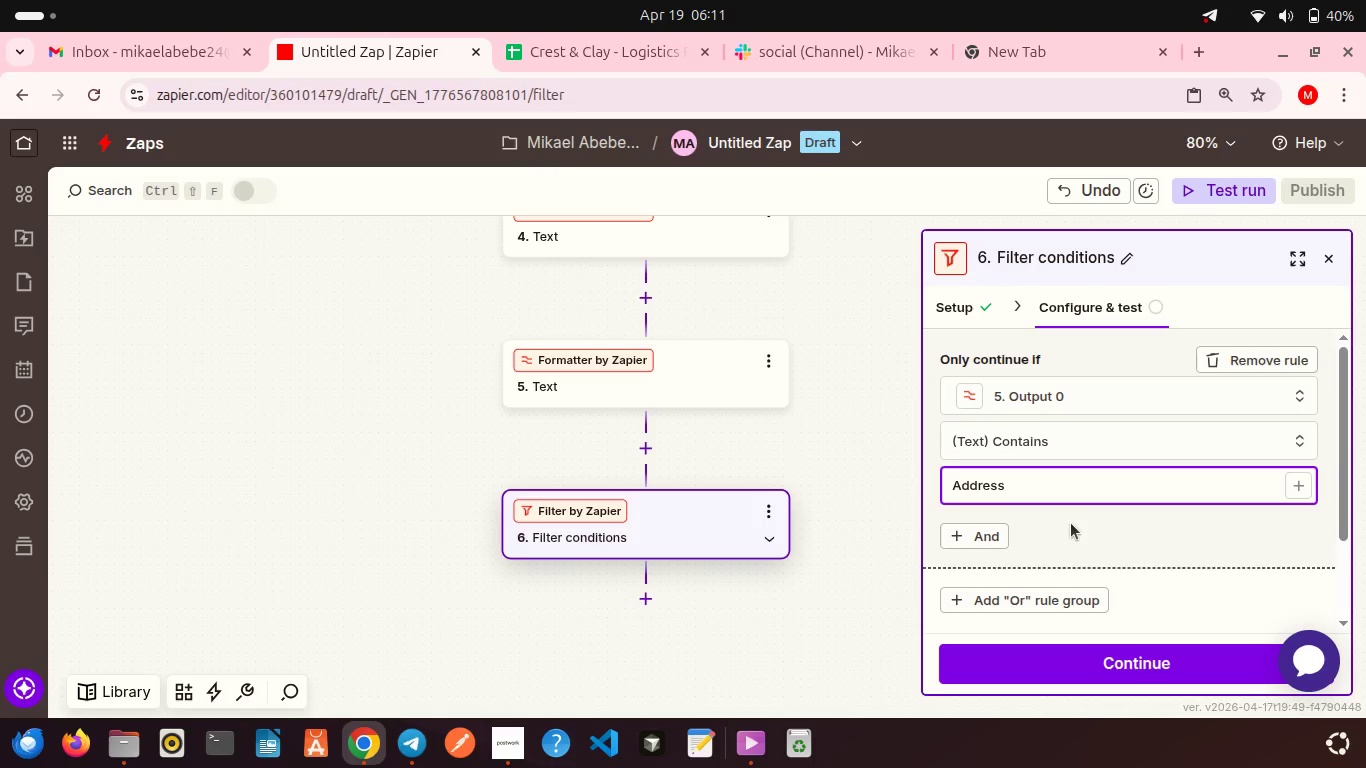 
scroll: coordinate [1071, 523], scroll_direction: down, amount: 3.0
 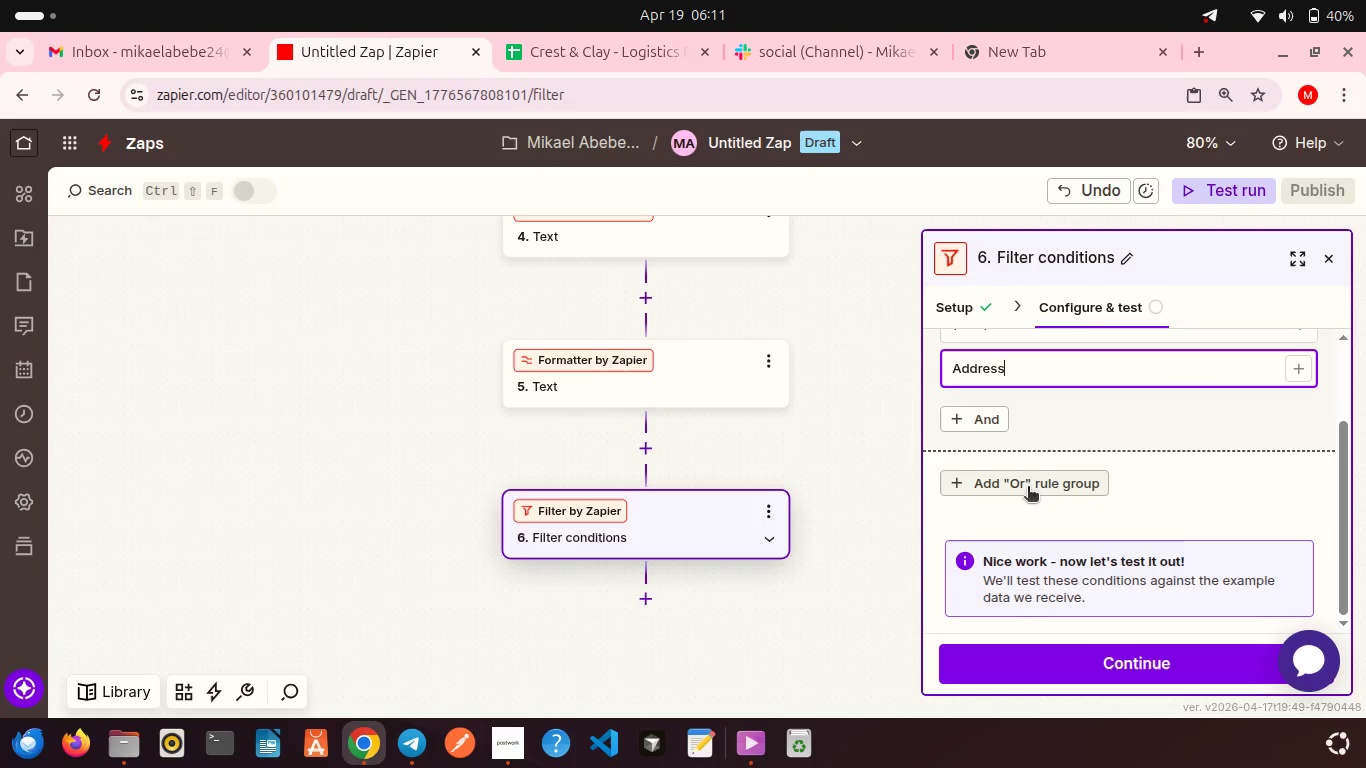 
left_click([1028, 488])
 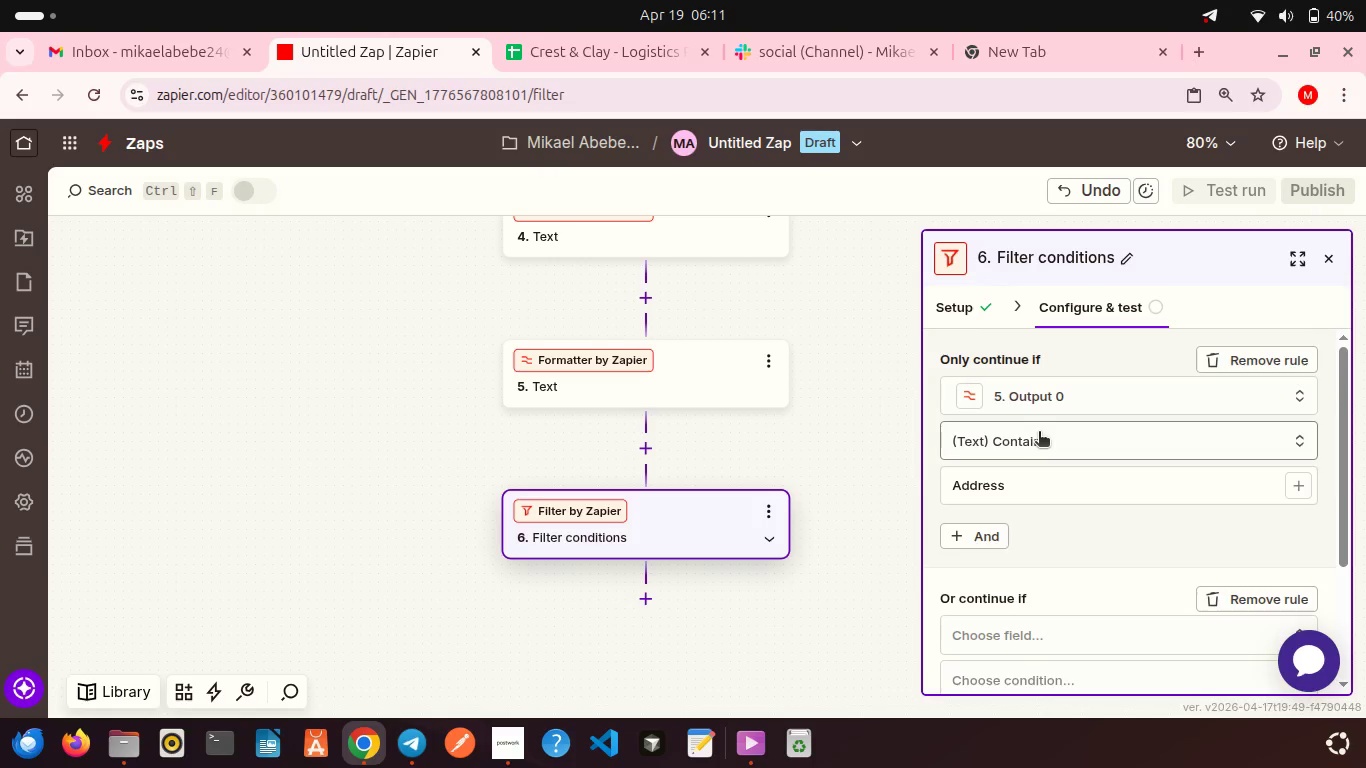 
scroll: coordinate [1039, 433], scroll_direction: down, amount: 2.0
 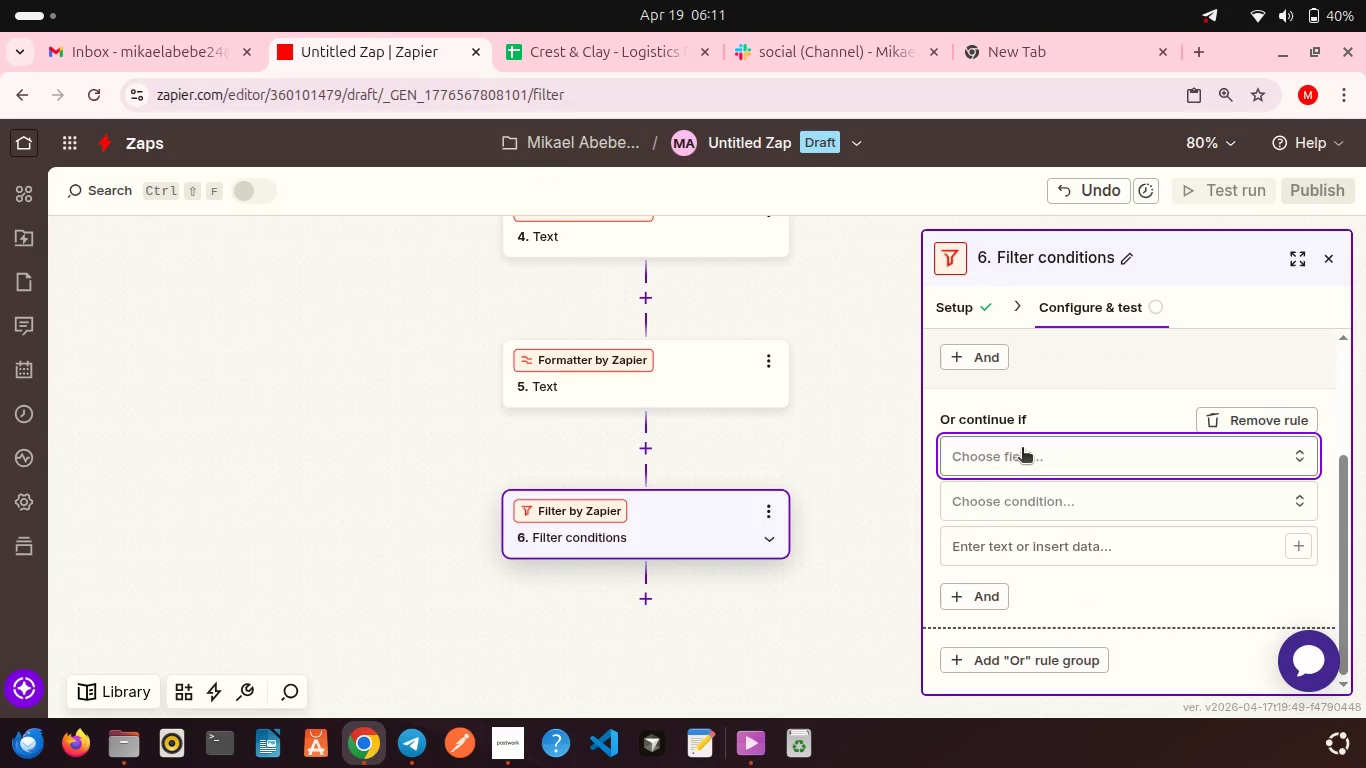 
left_click([1022, 449])
 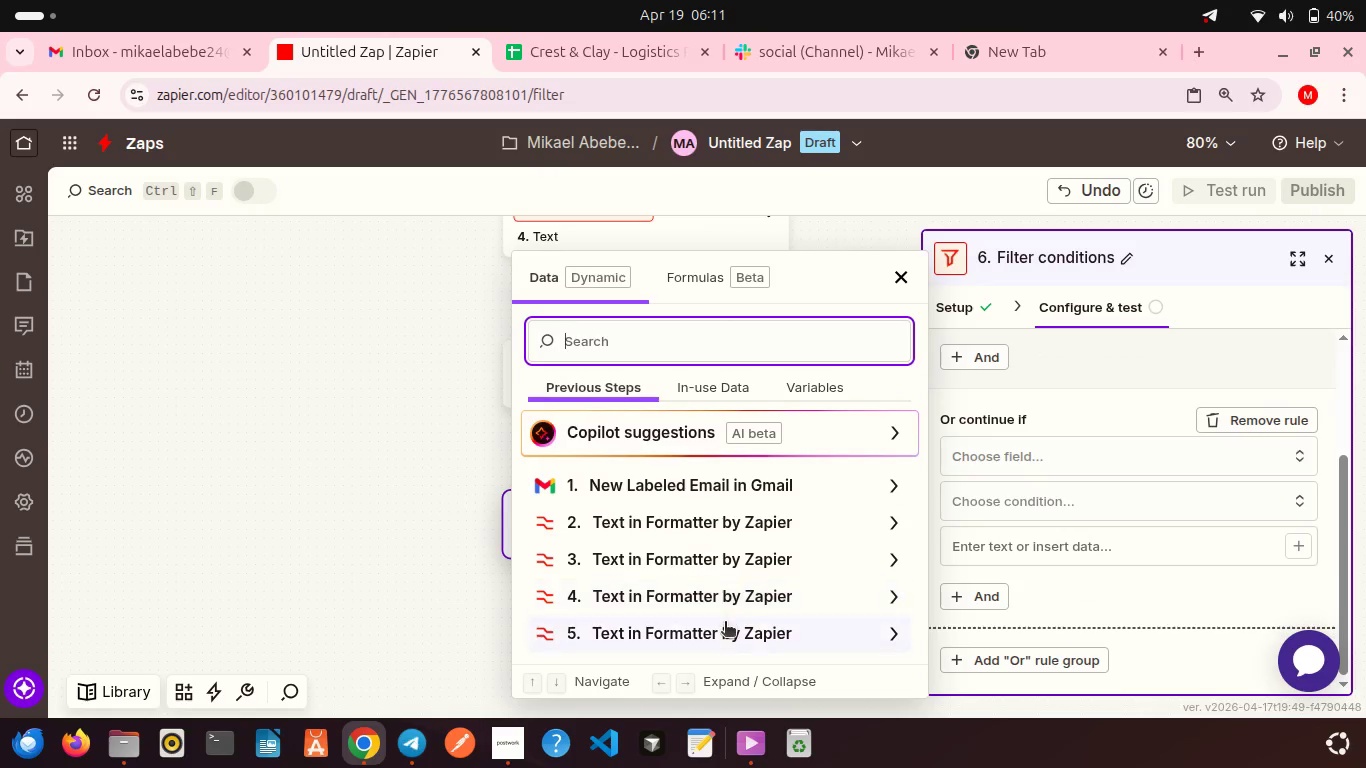 
left_click([725, 623])
 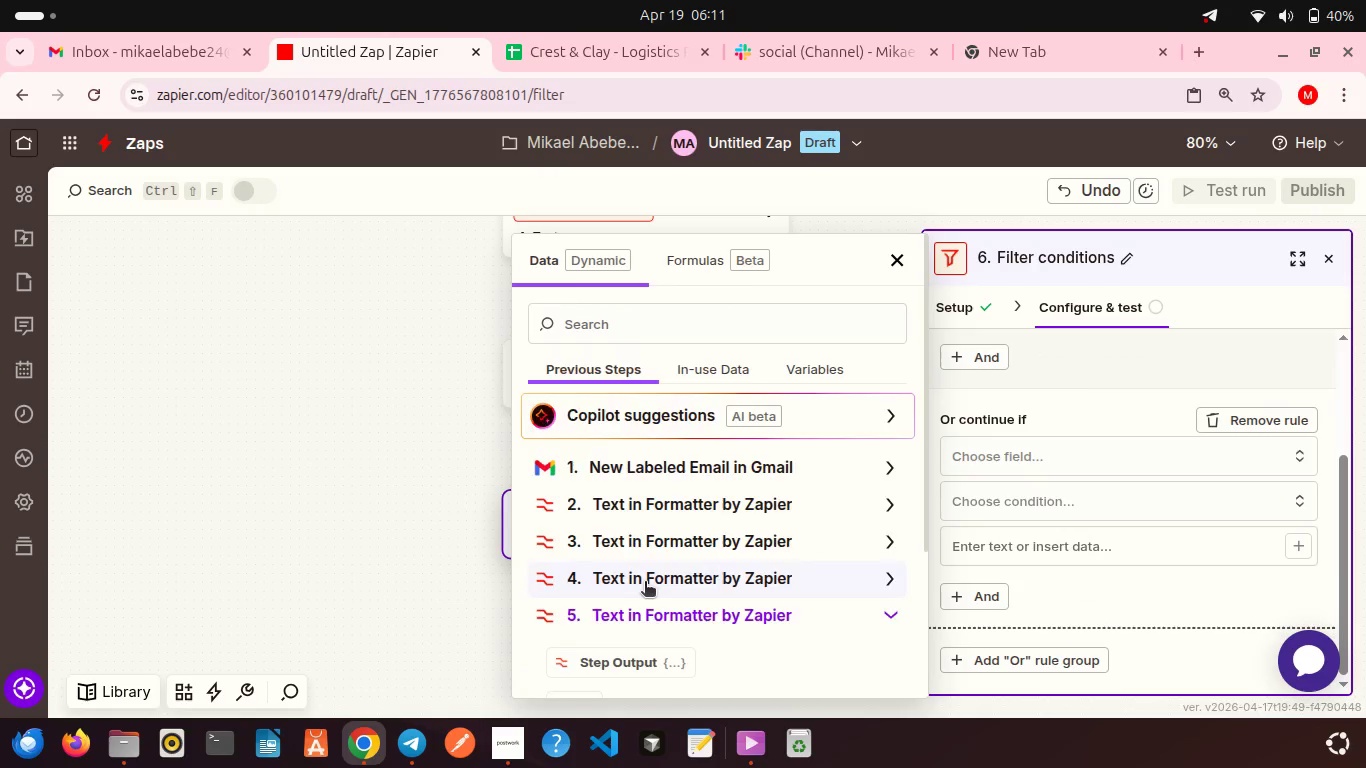 
scroll: coordinate [645, 583], scroll_direction: down, amount: 6.0
 